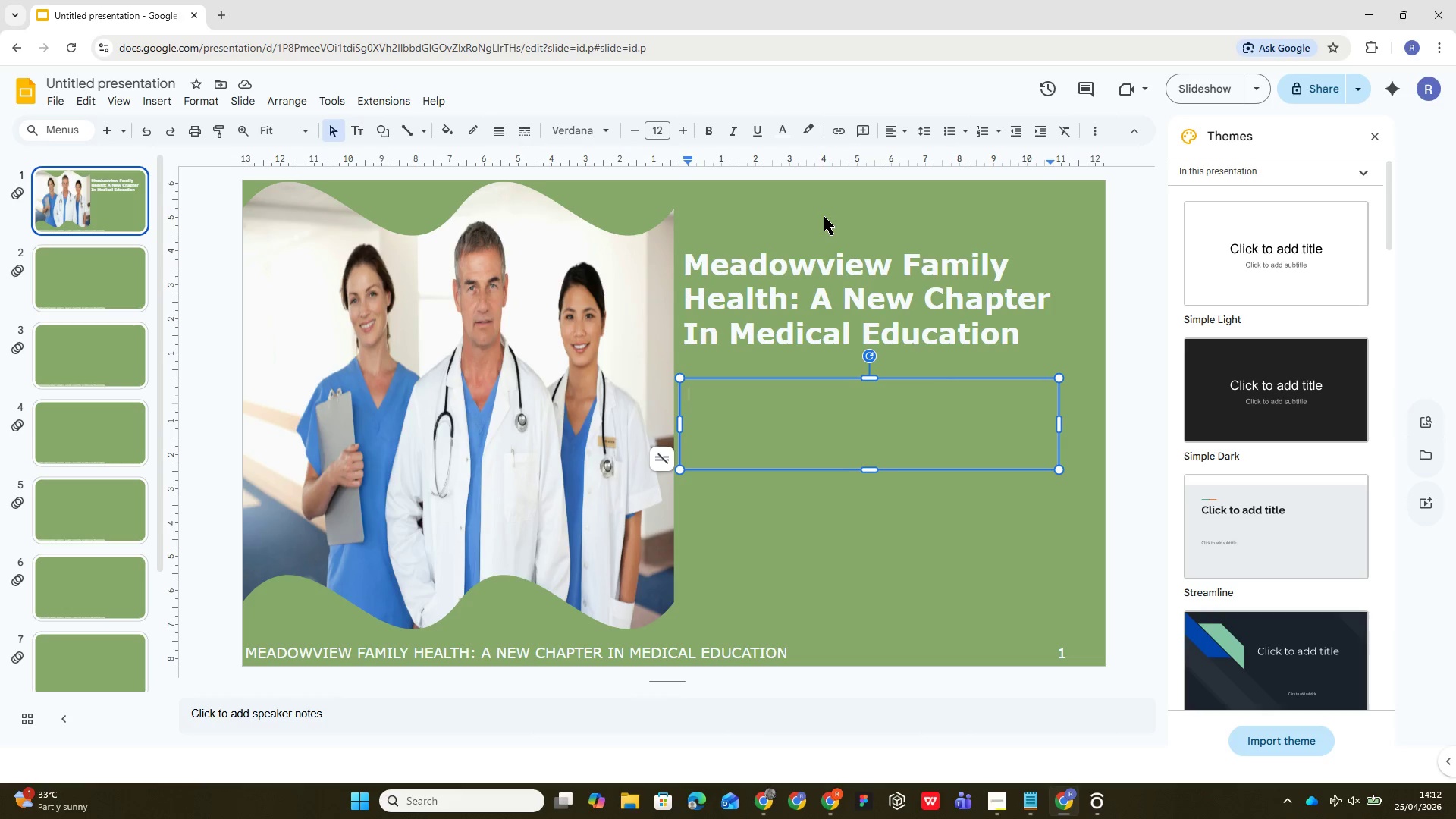 
wait(35.09)
 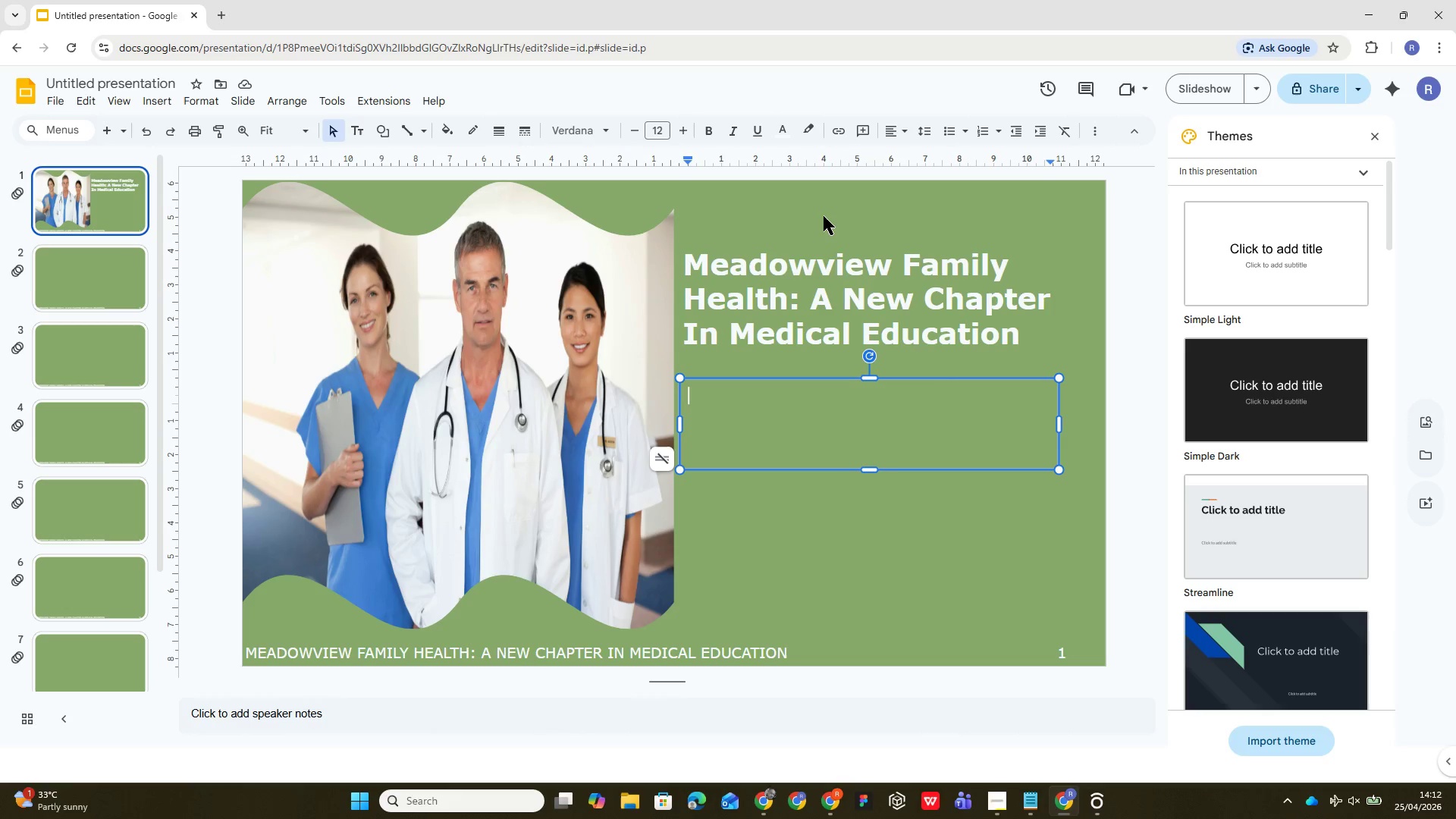 
key(Shift+F)
 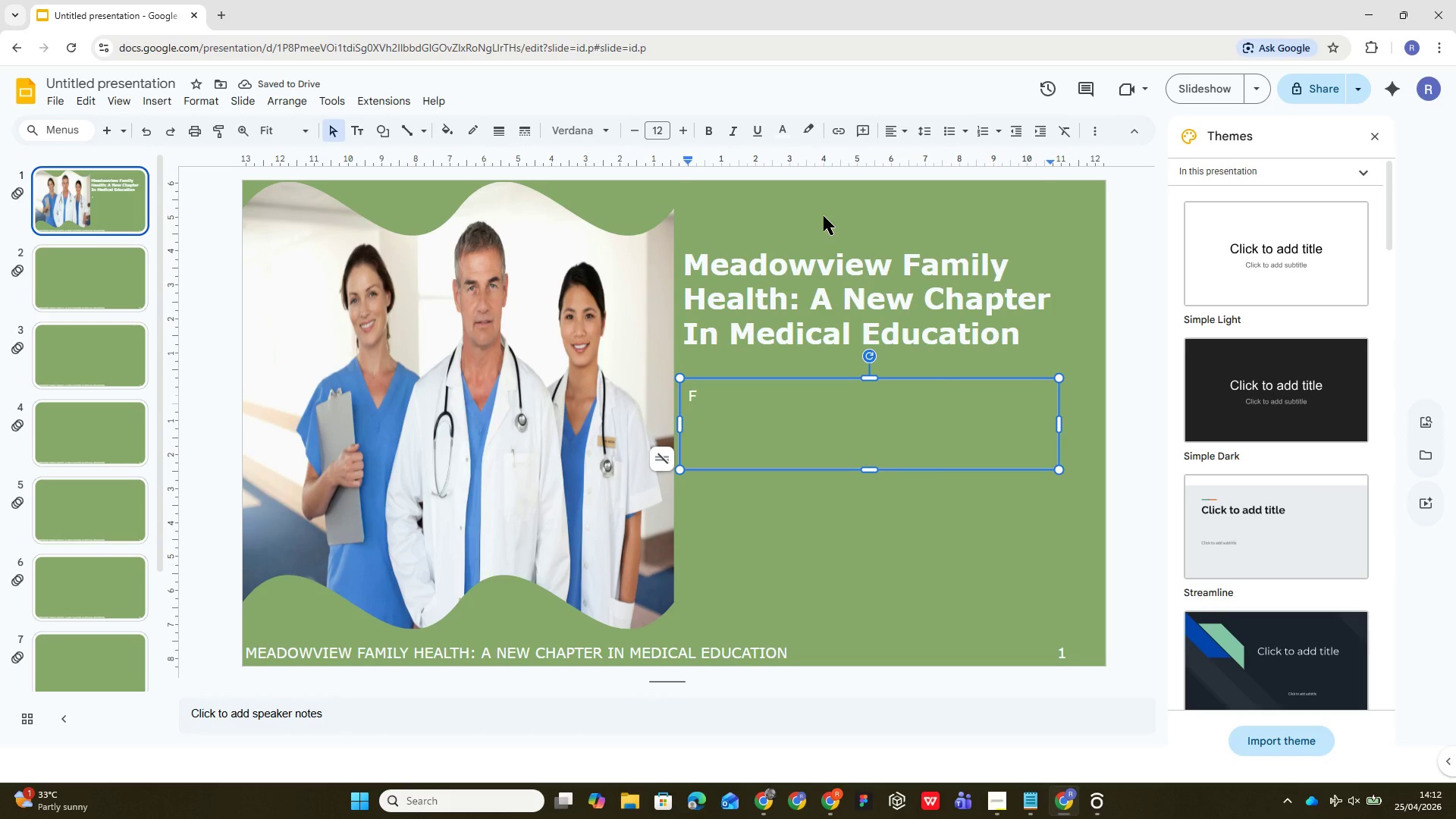 
type(ormal Residency Partnership Proposal for )
 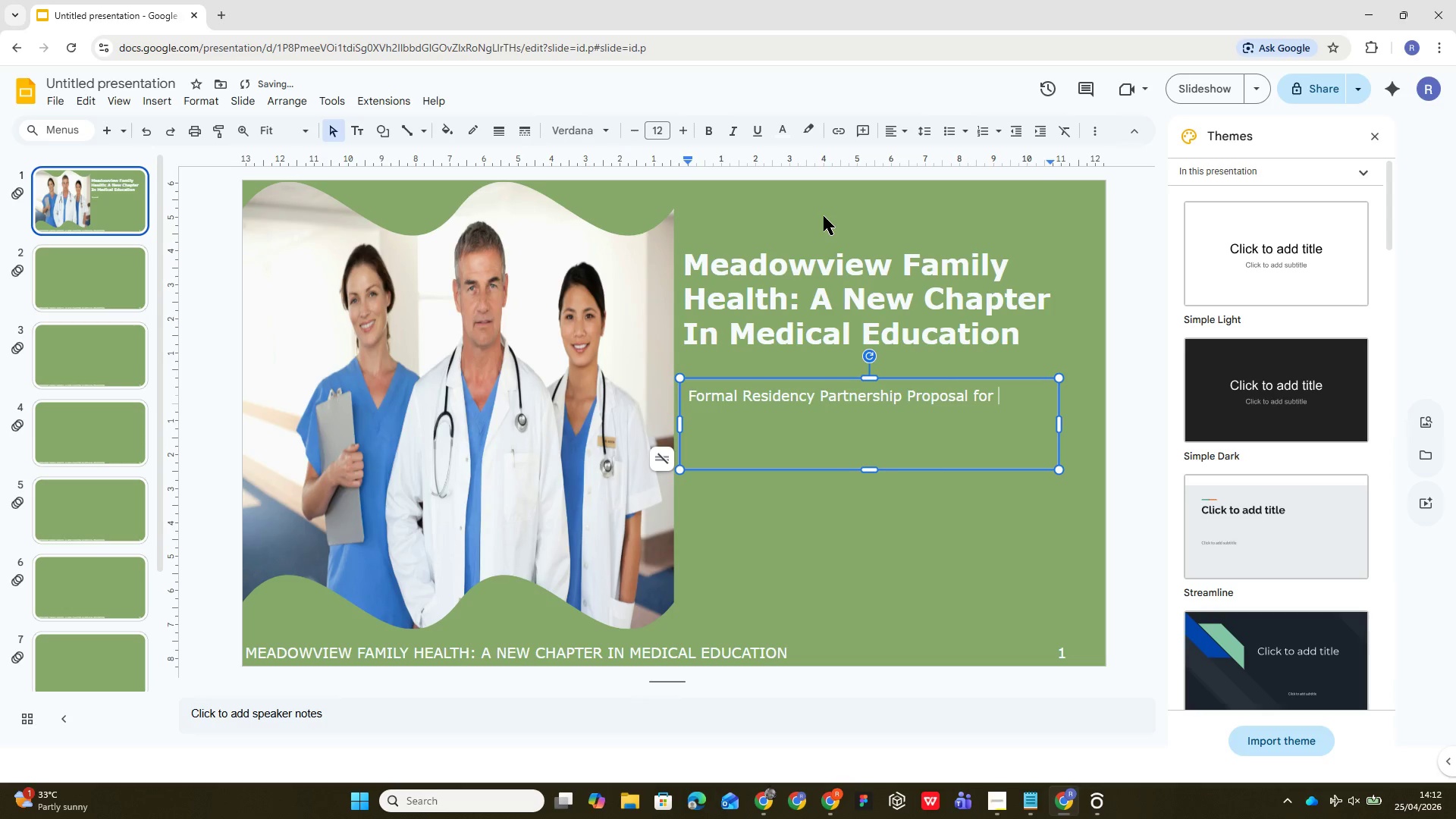 
hold_key(key=ShiftLeft, duration=0.83)
 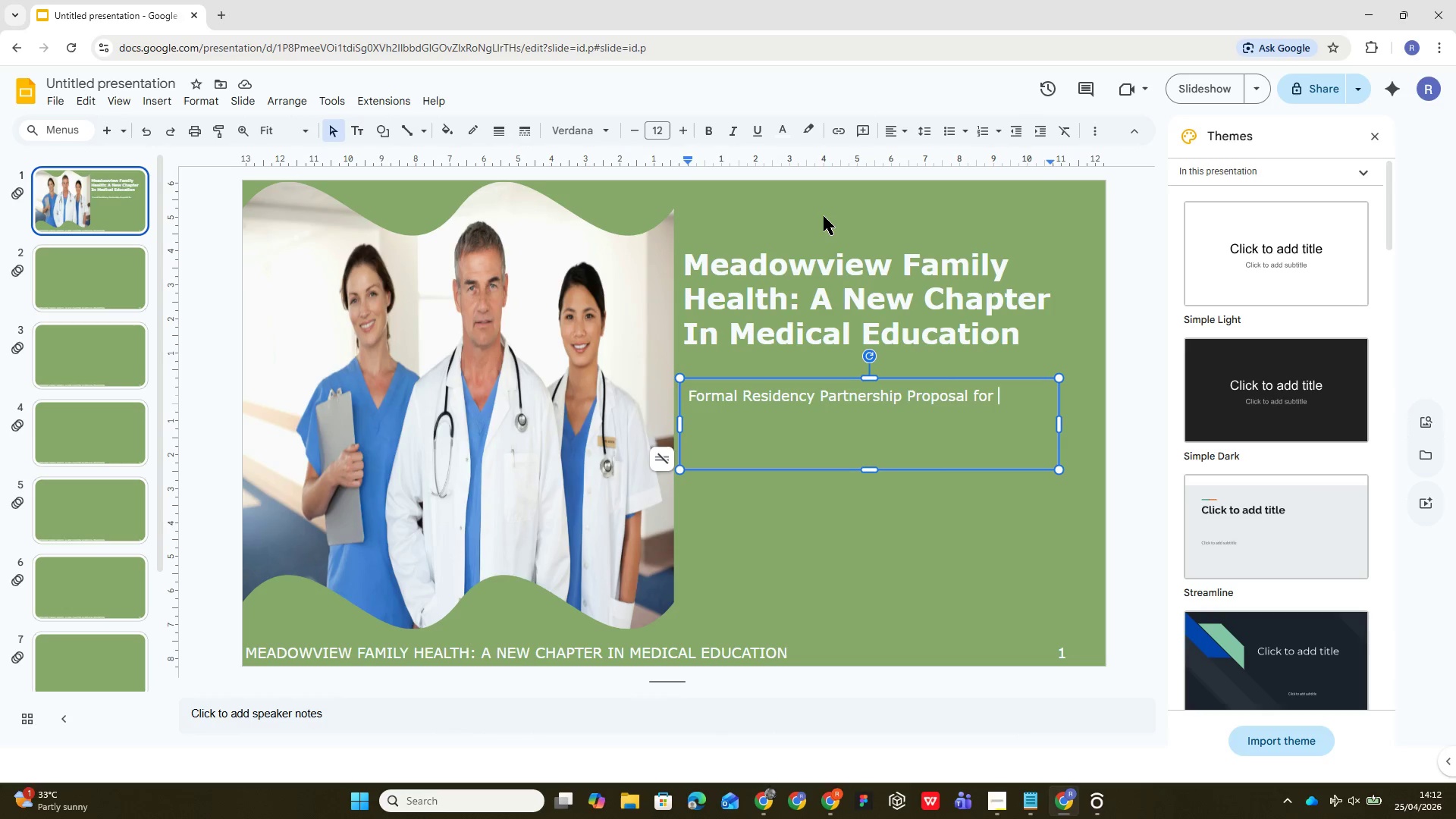 
wait(16.34)
 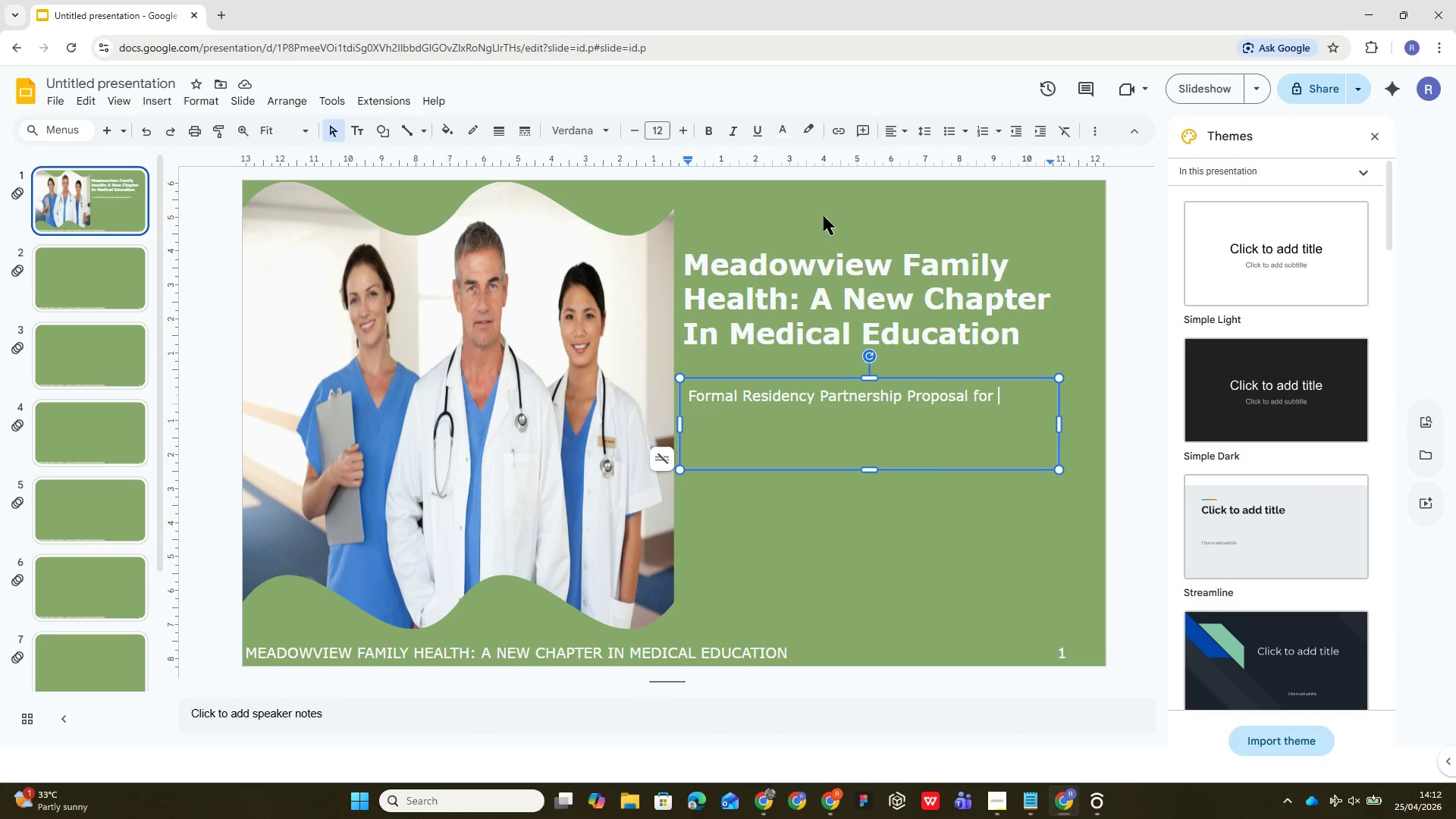 
key(ArrowLeft)
 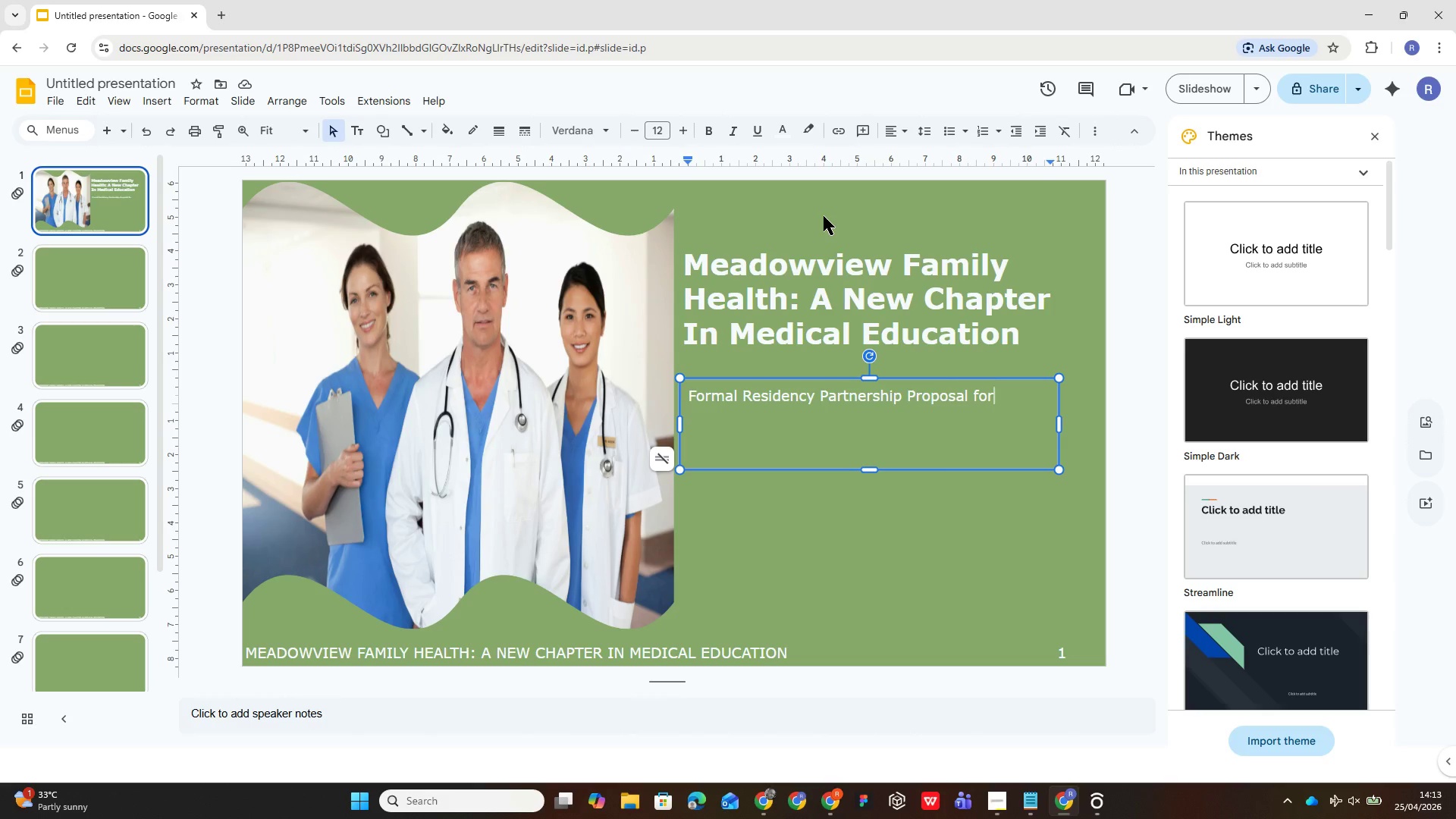 
key(ArrowRight)
 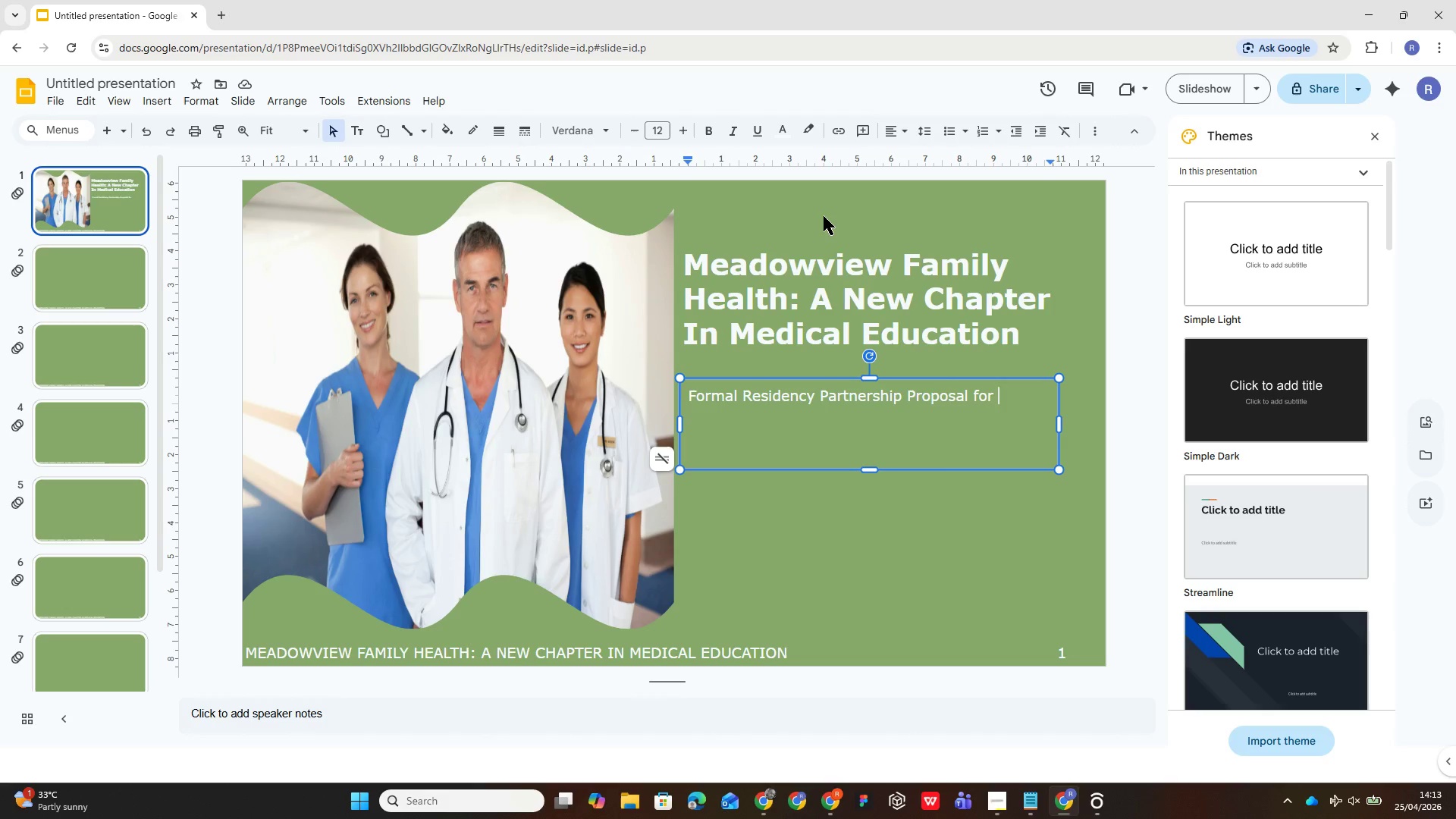 
type({)
key(Backspace)
type([)
key(Backspace)
type({ Regional University Hospital})
 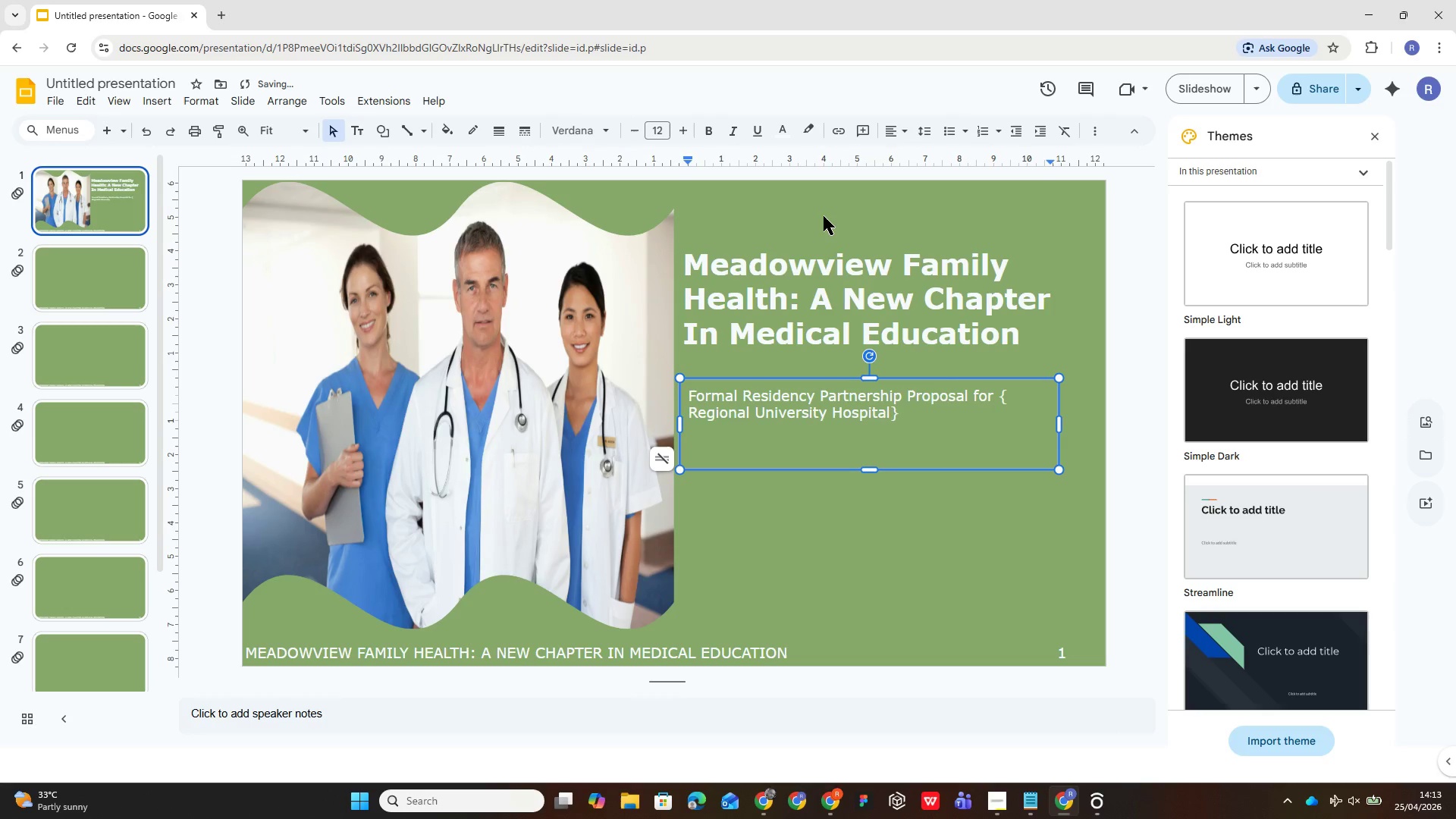 
left_click([931, 563])
 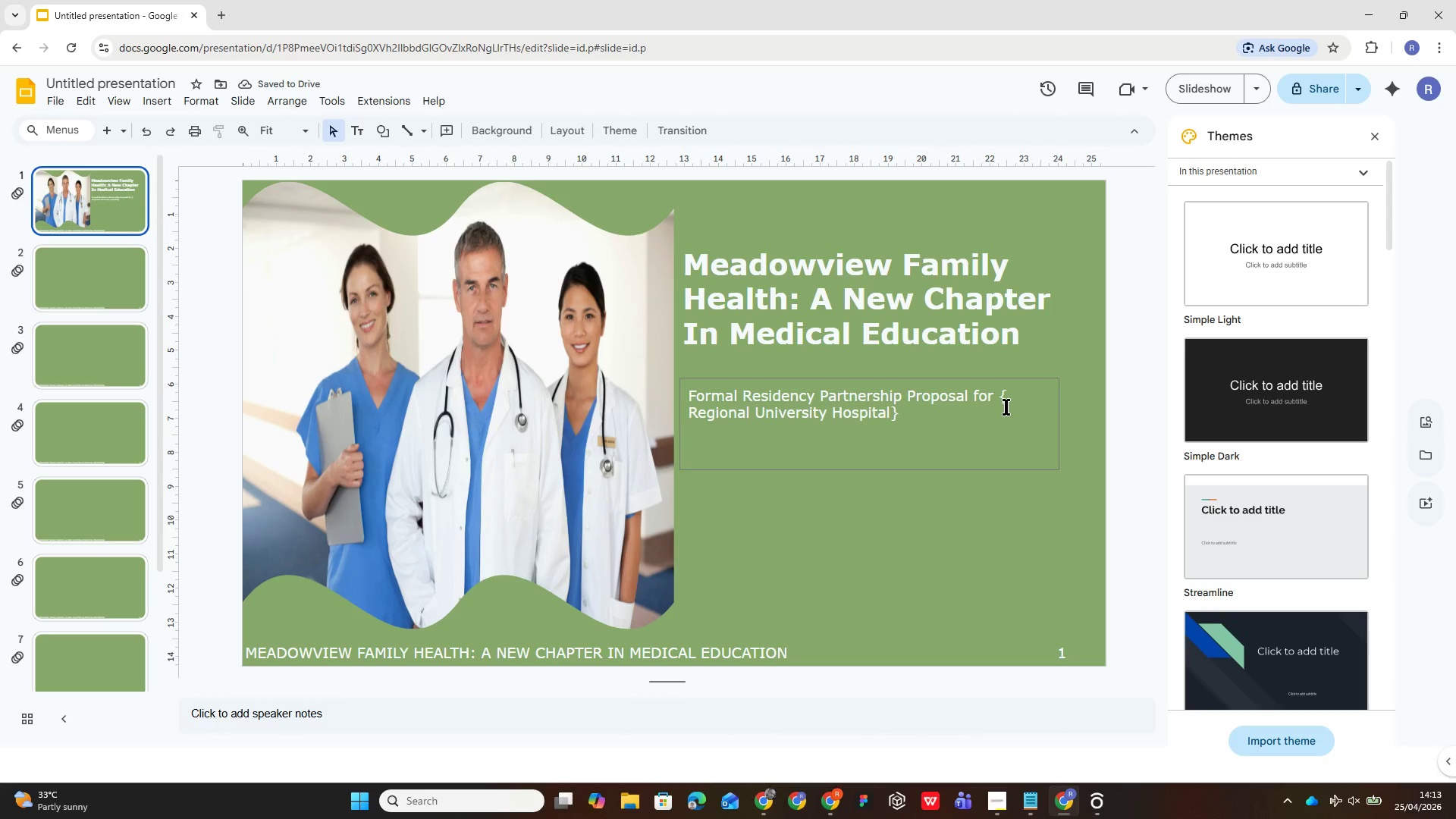 
left_click([1000, 401])
 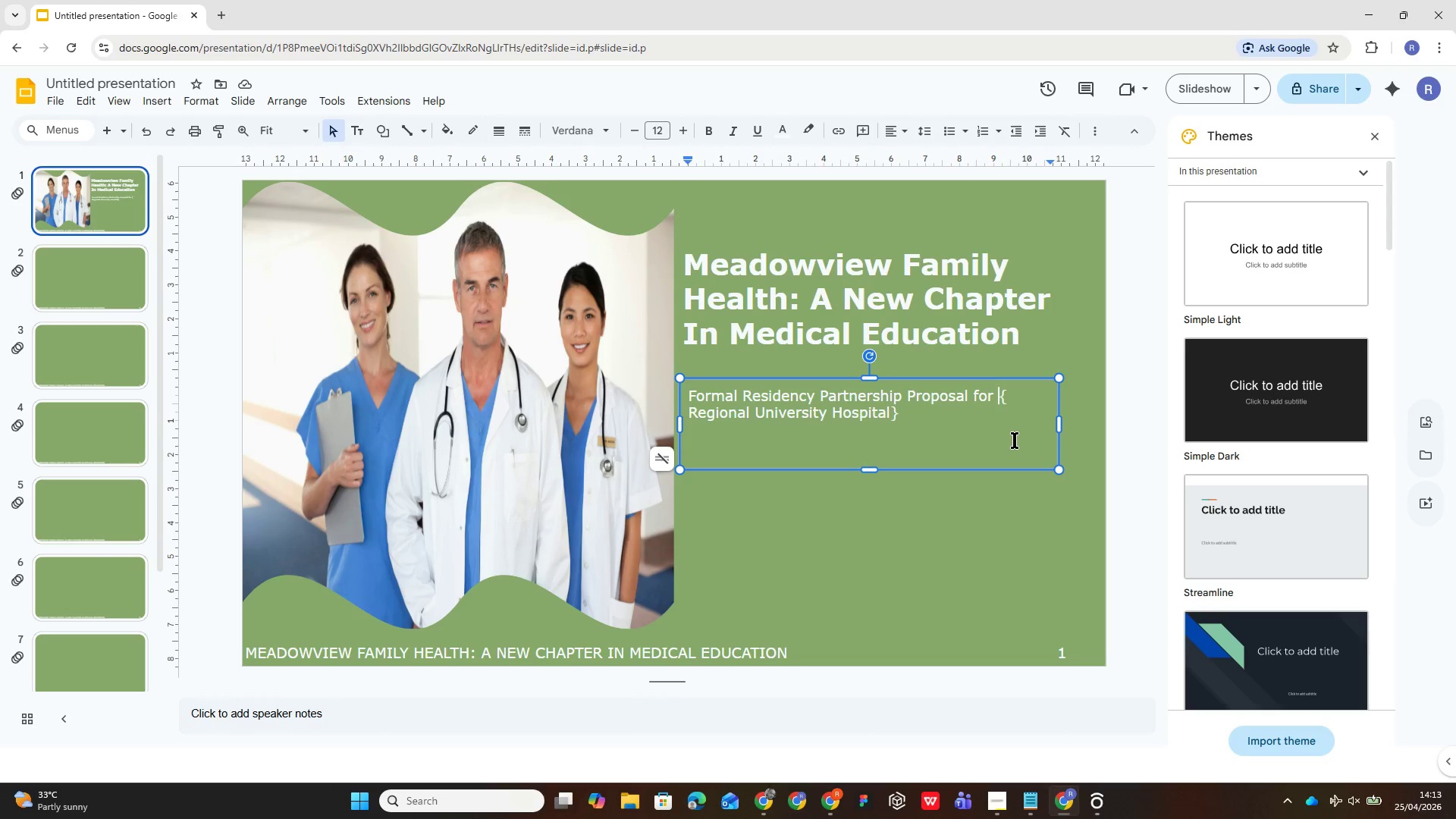 
key(Space)
 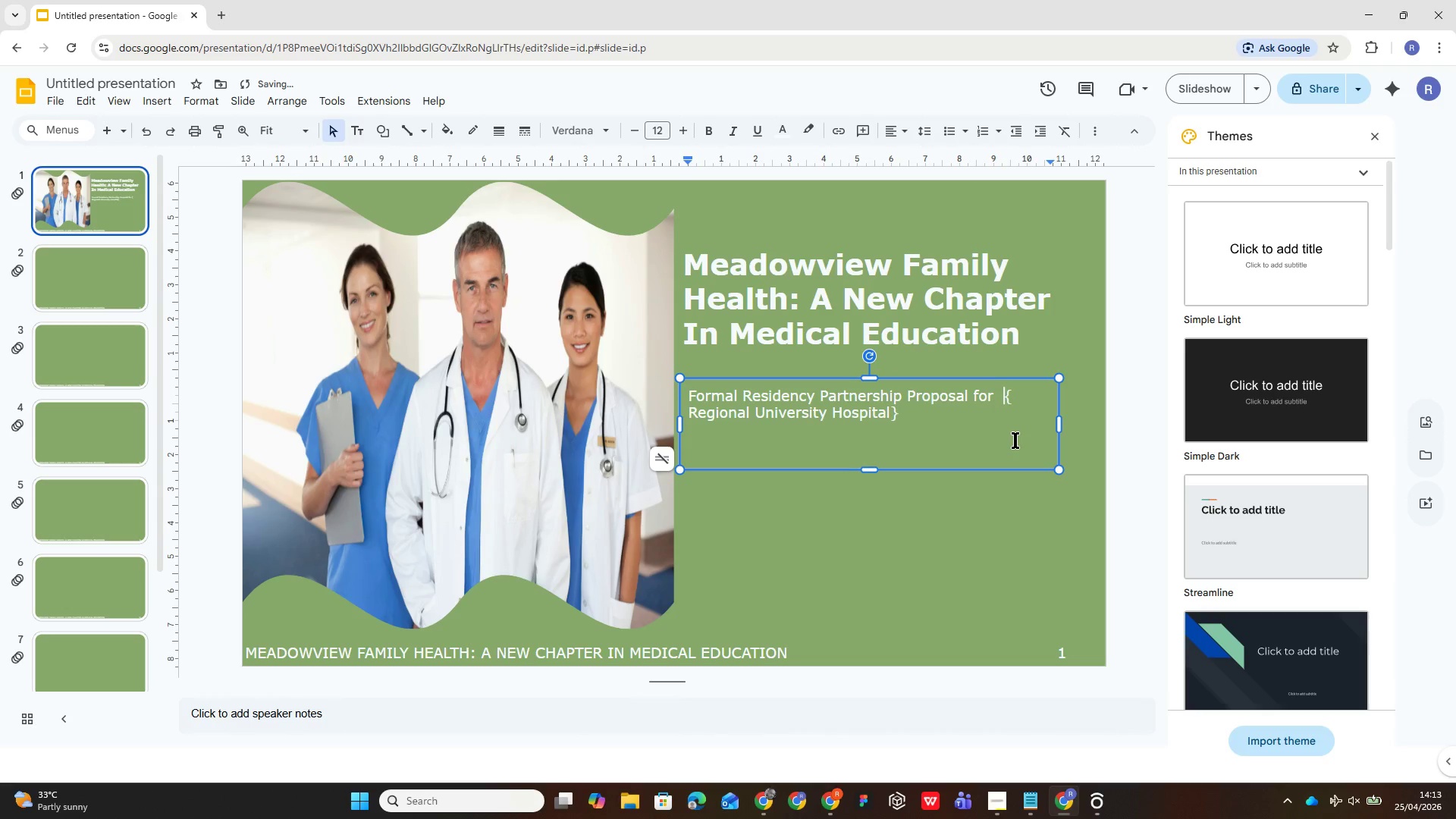 
key(Space)
 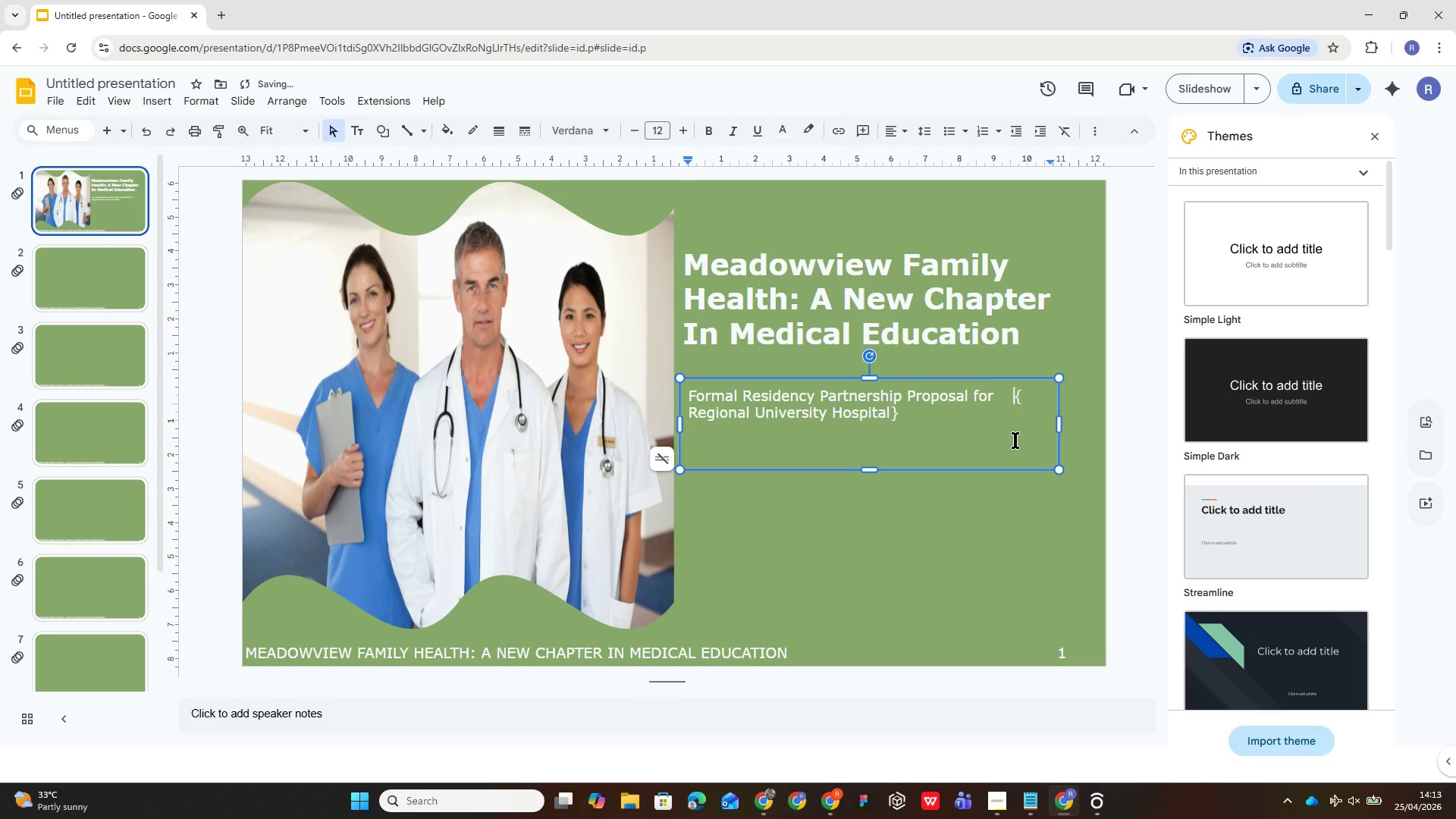 
key(Space)
 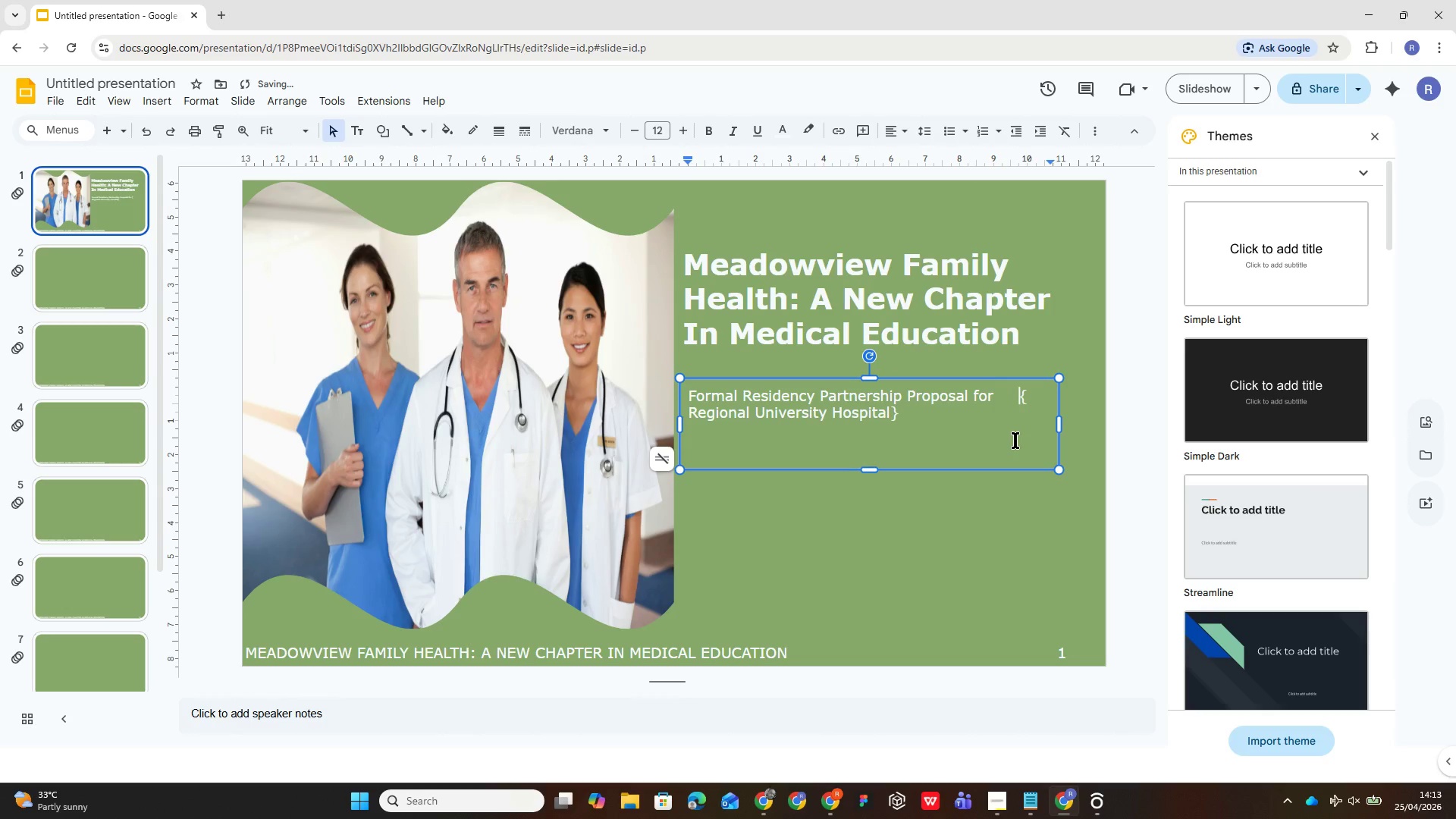 
key(Space)
 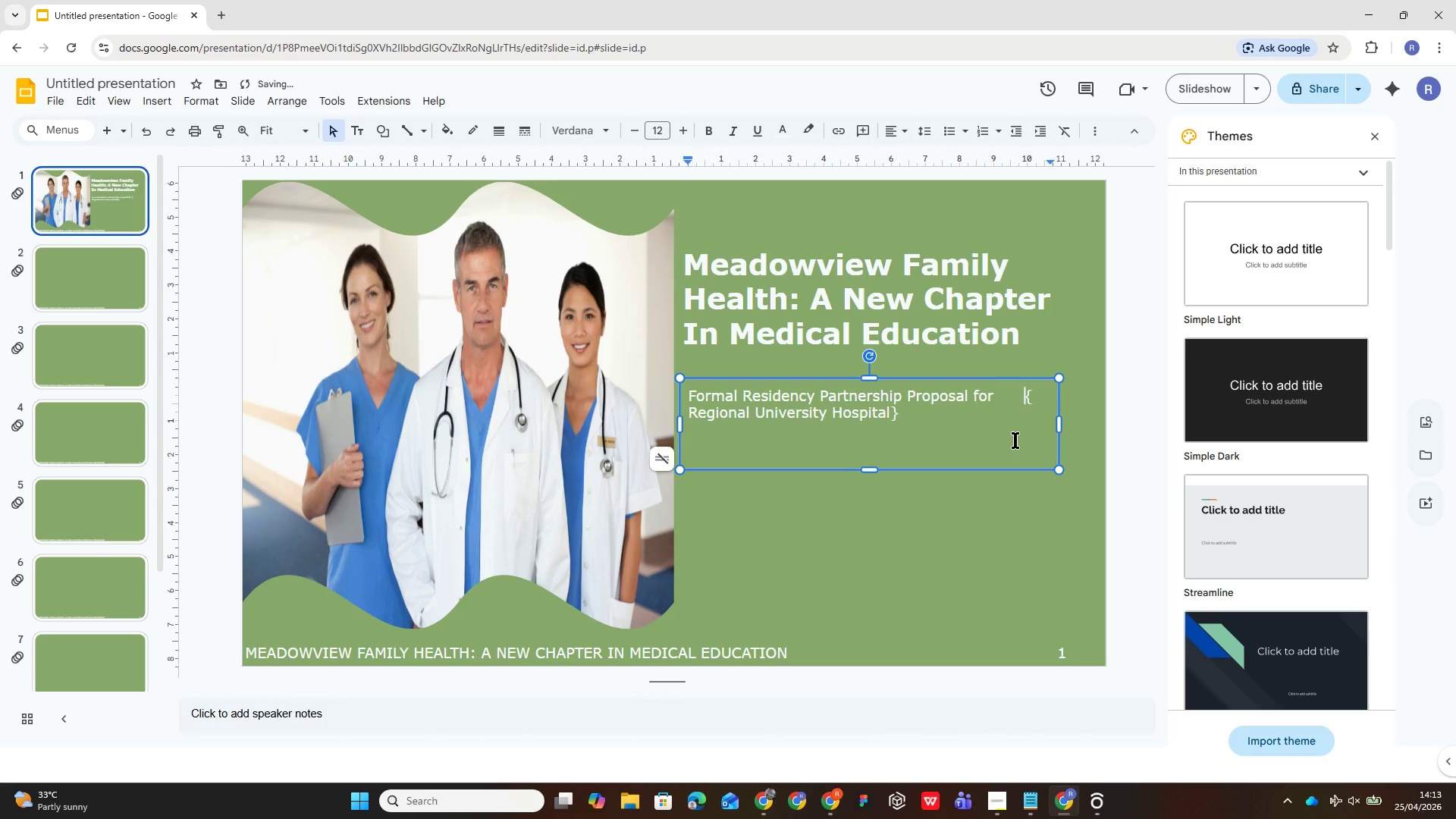 
key(Space)
 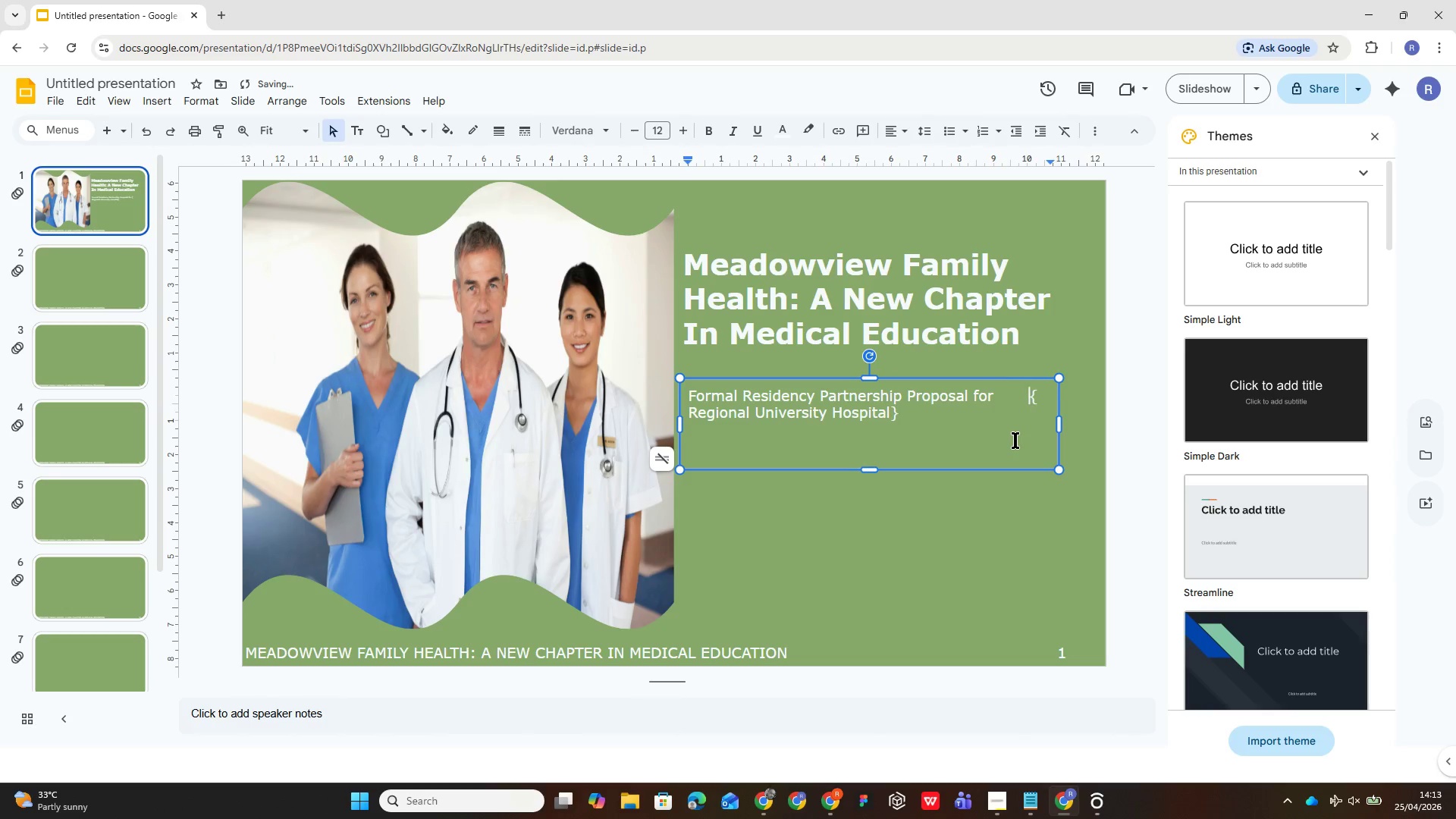 
key(Space)
 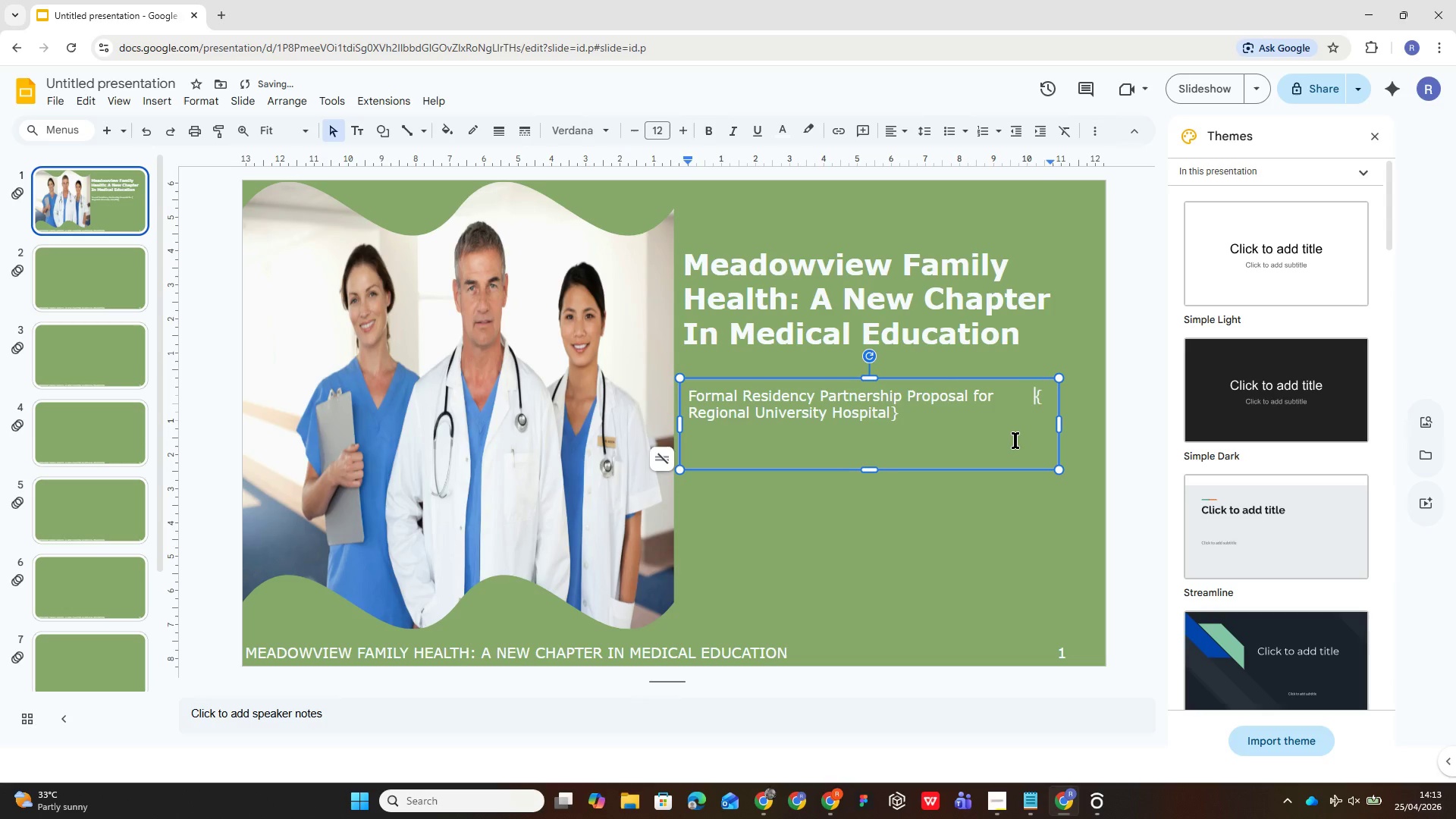 
key(Space)
 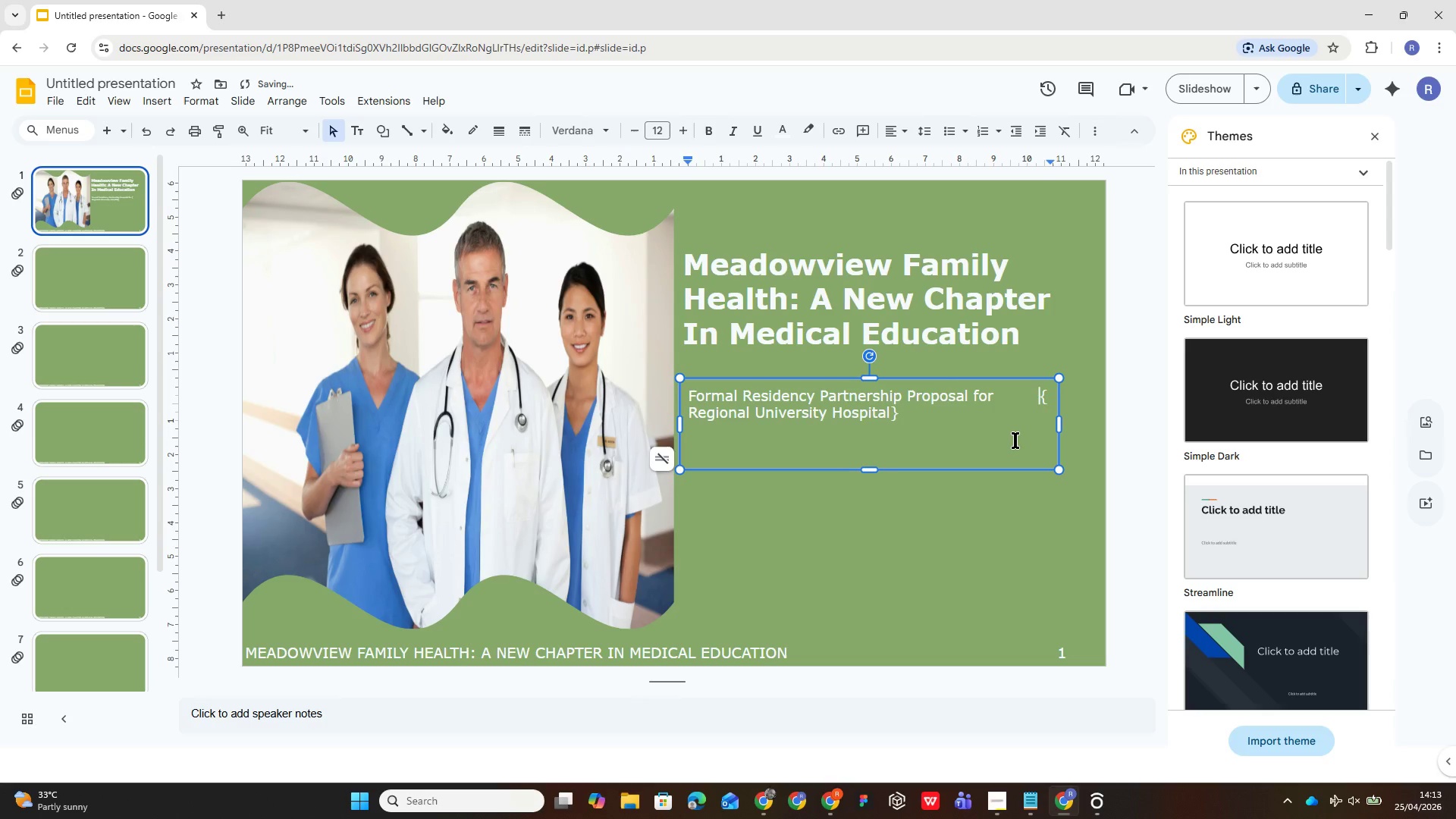 
key(Space)
 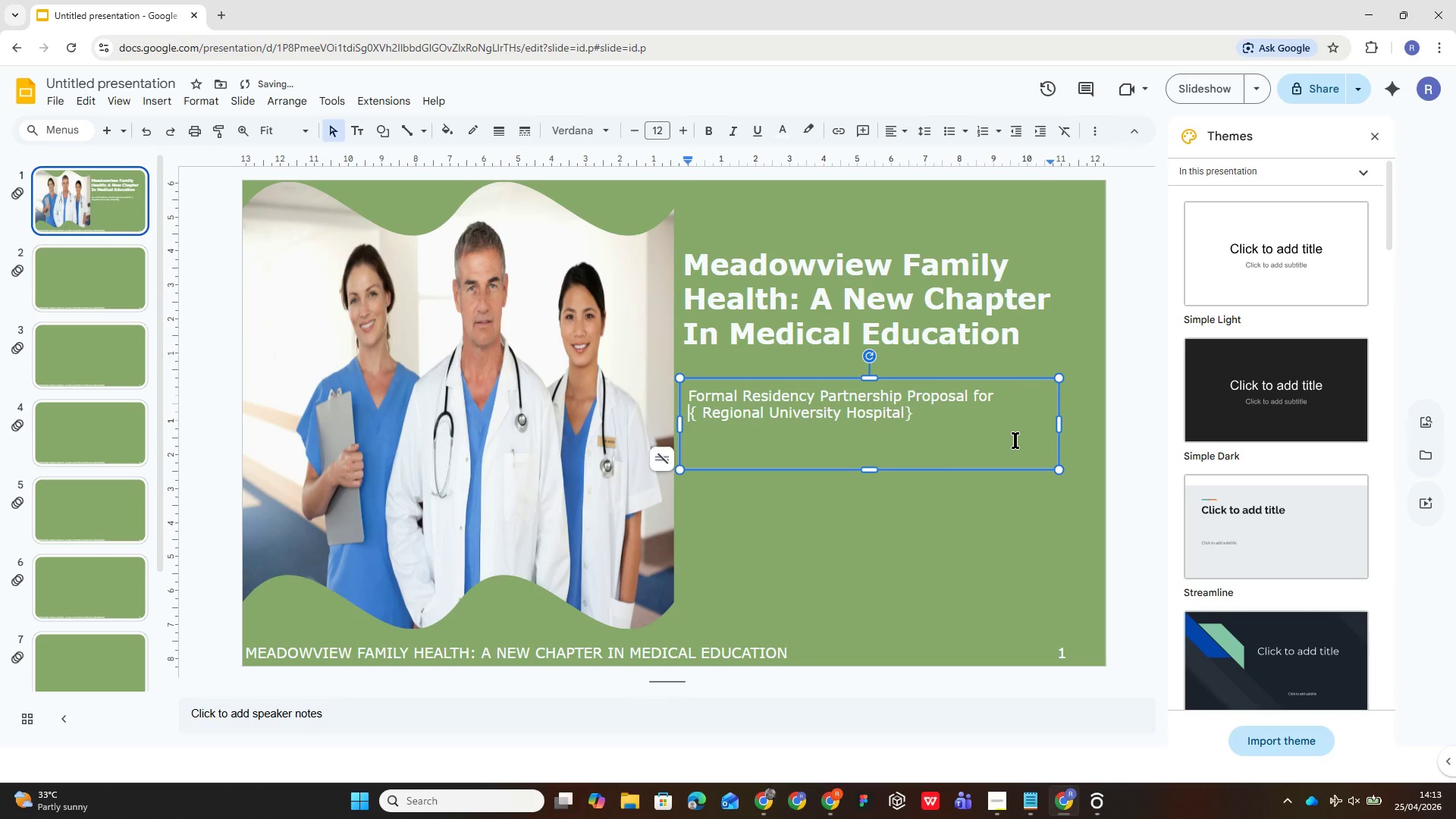 
key(Space)
 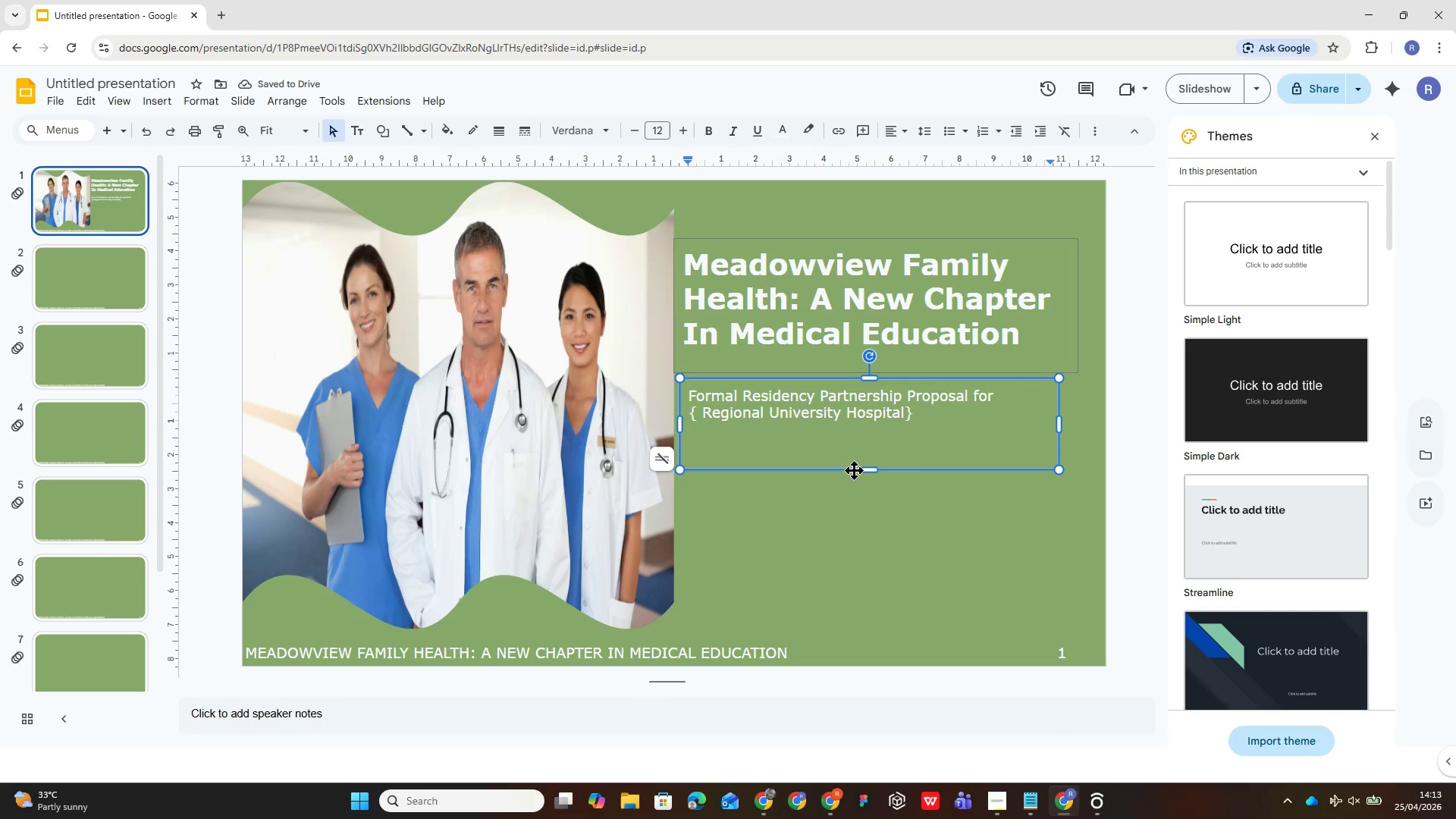 
wait(5.23)
 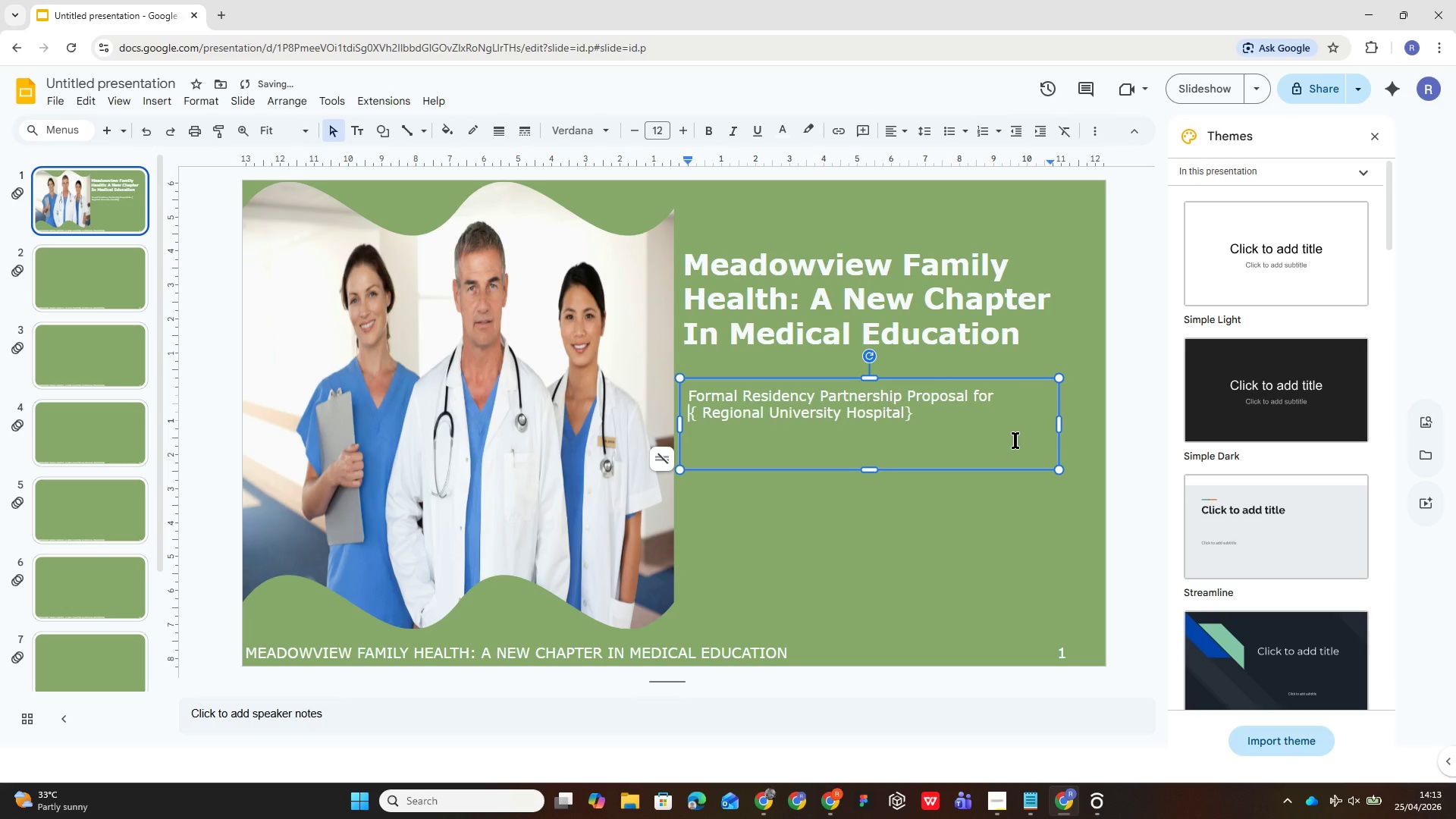 
left_click_drag(start_coordinate=[874, 472], to_coordinate=[872, 440])
 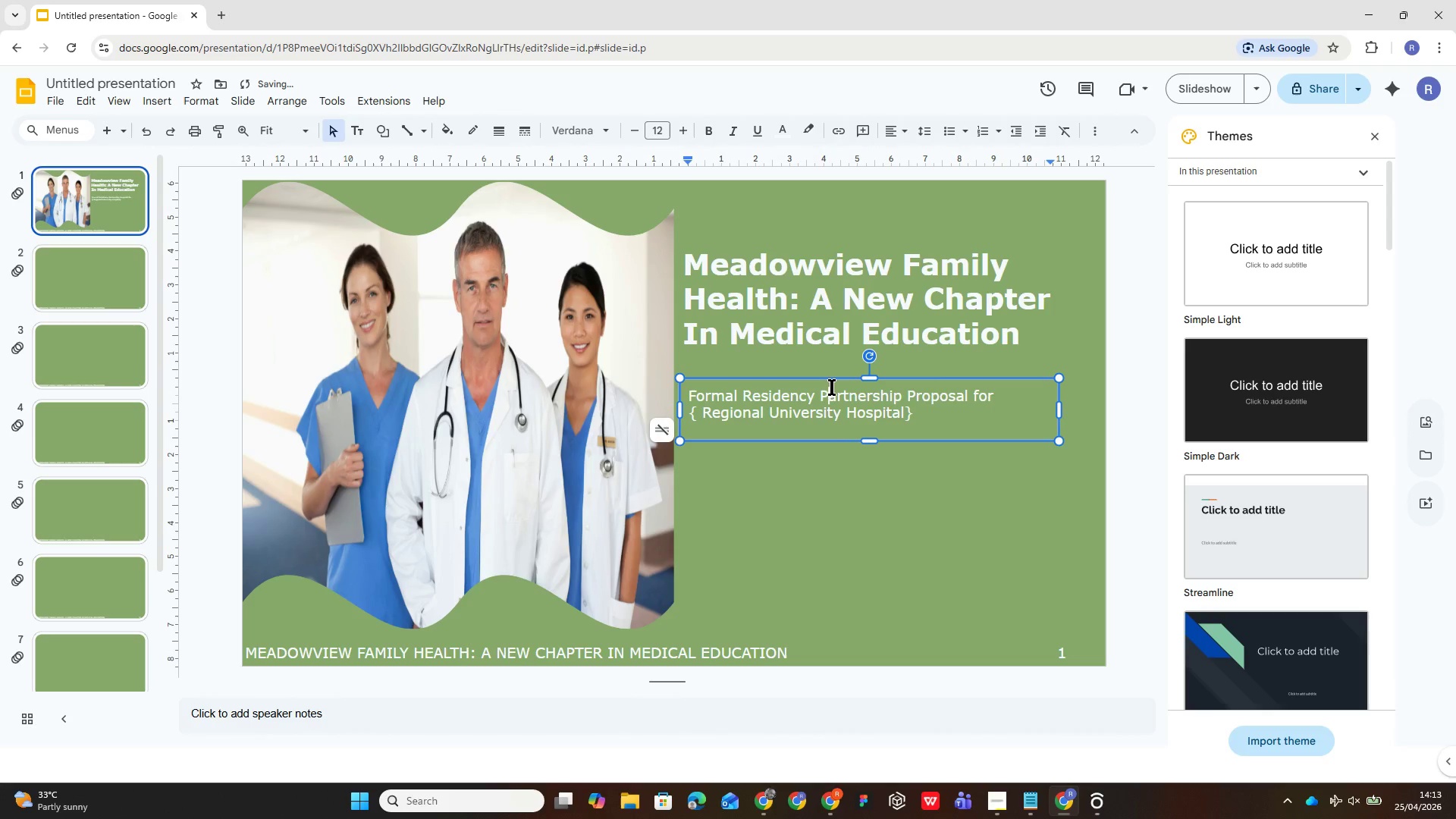 
left_click_drag(start_coordinate=[835, 381], to_coordinate=[835, 360])
 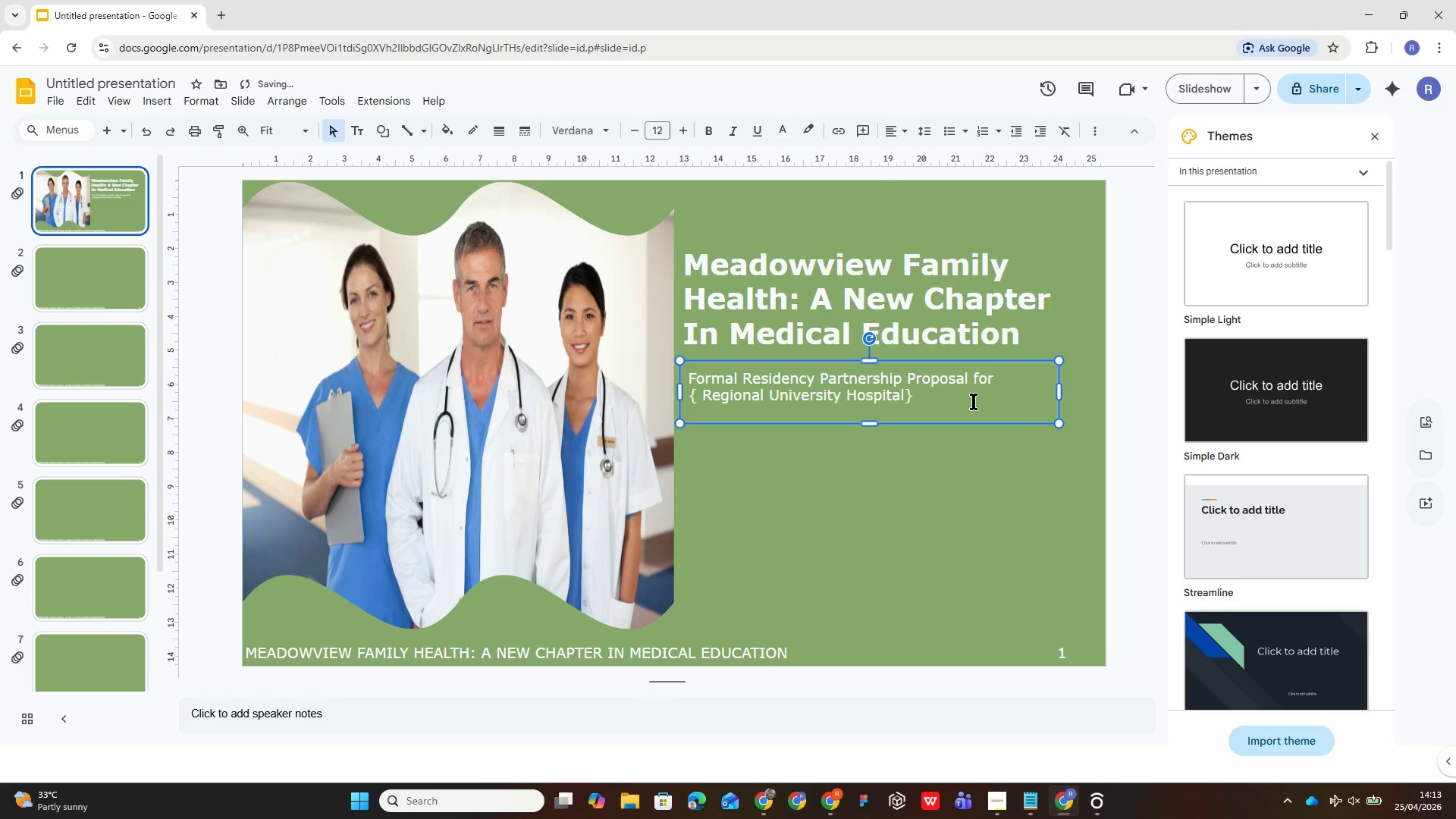 
left_click([975, 404])
 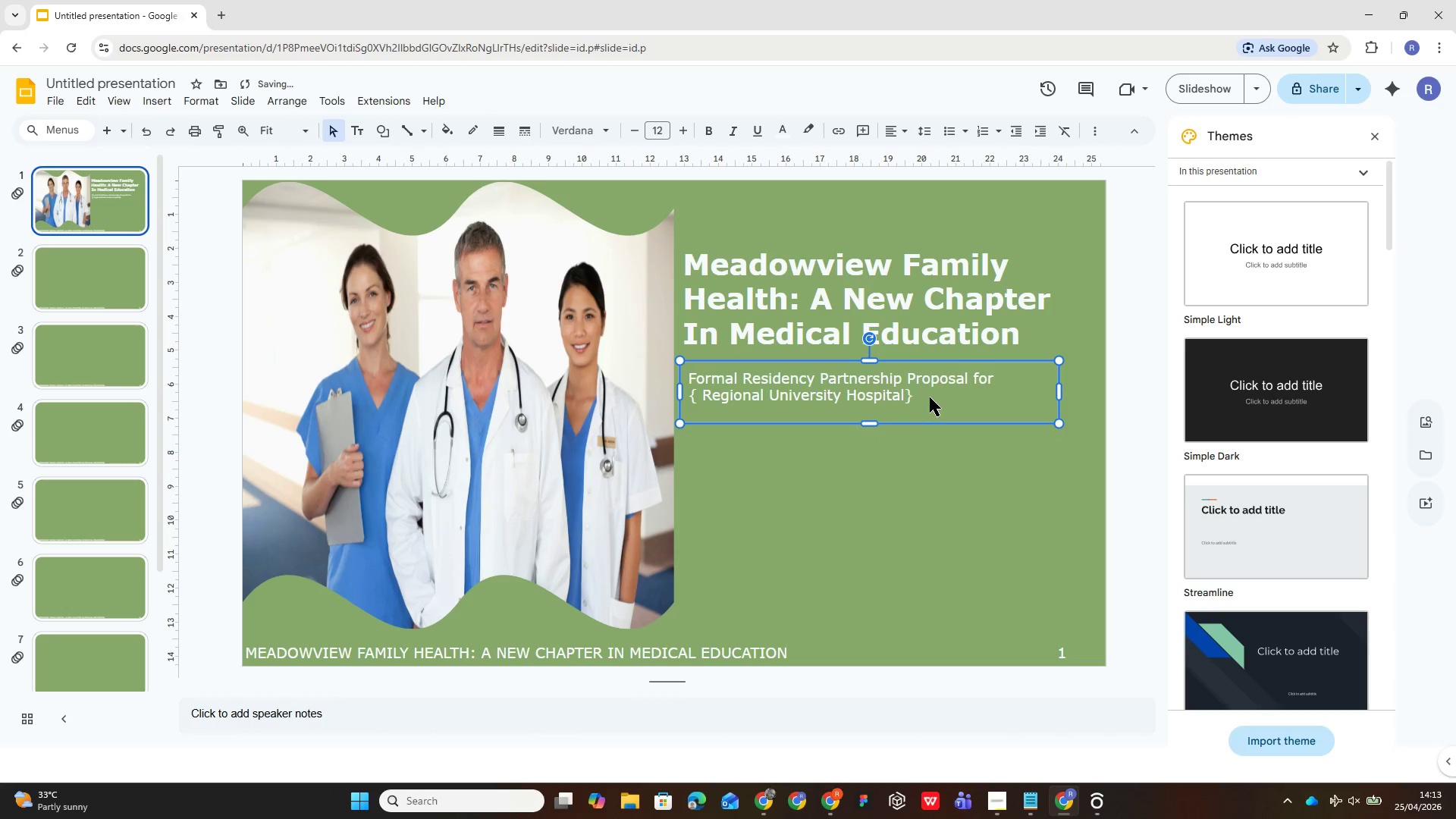 
left_click([927, 398])
 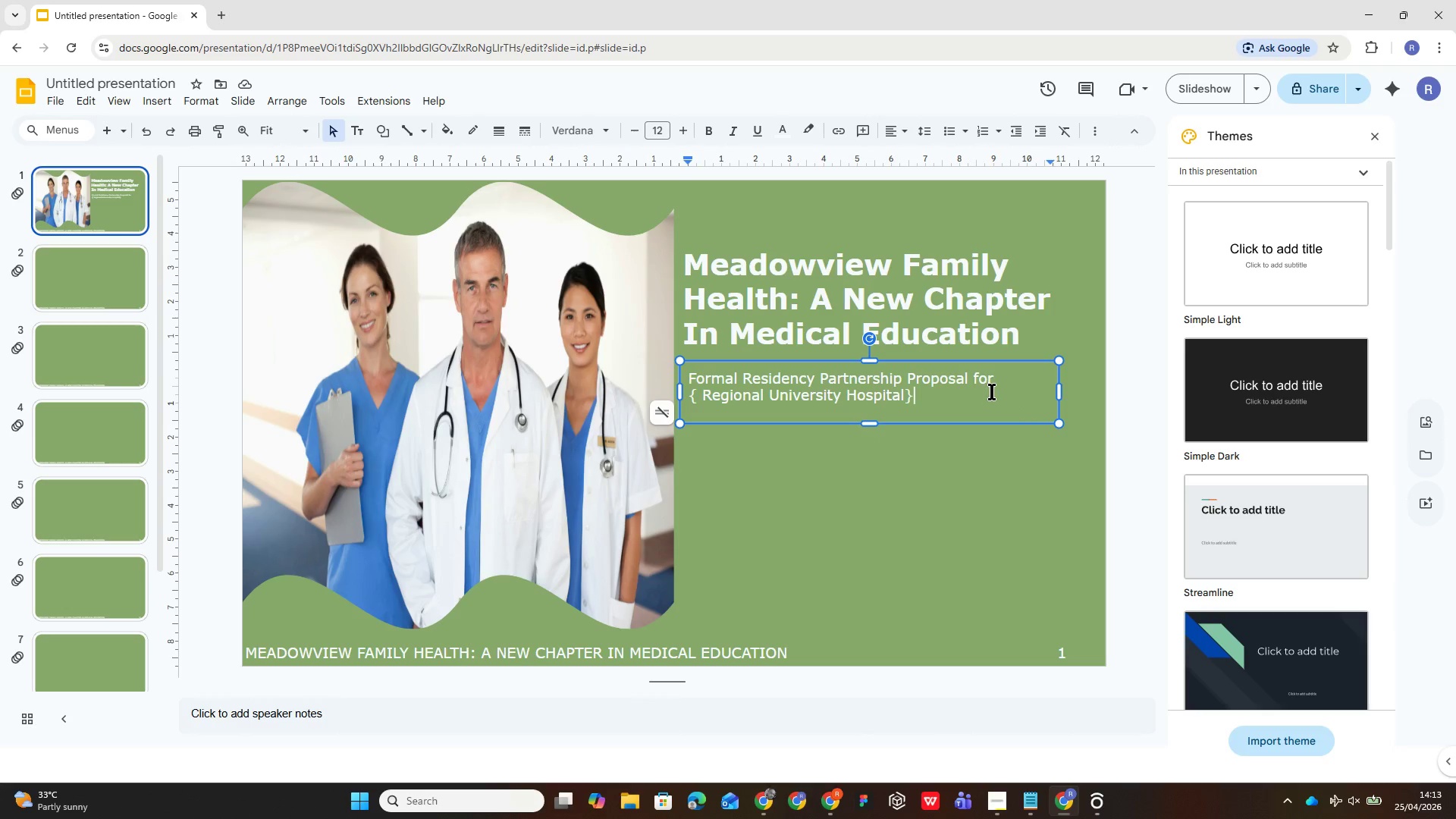 
wait(9.17)
 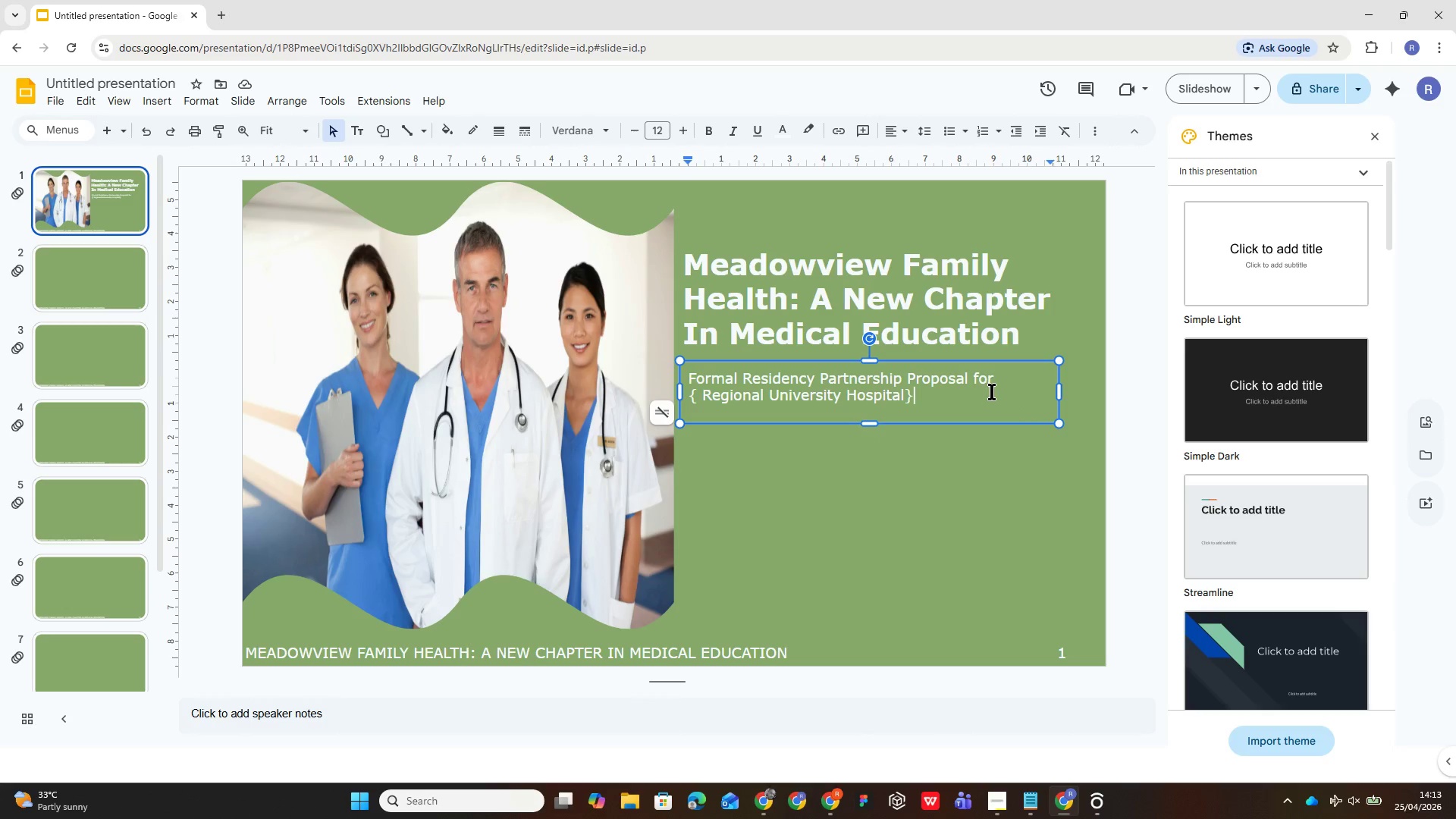 
left_click_drag(start_coordinate=[1059, 393], to_coordinate=[965, 402])
 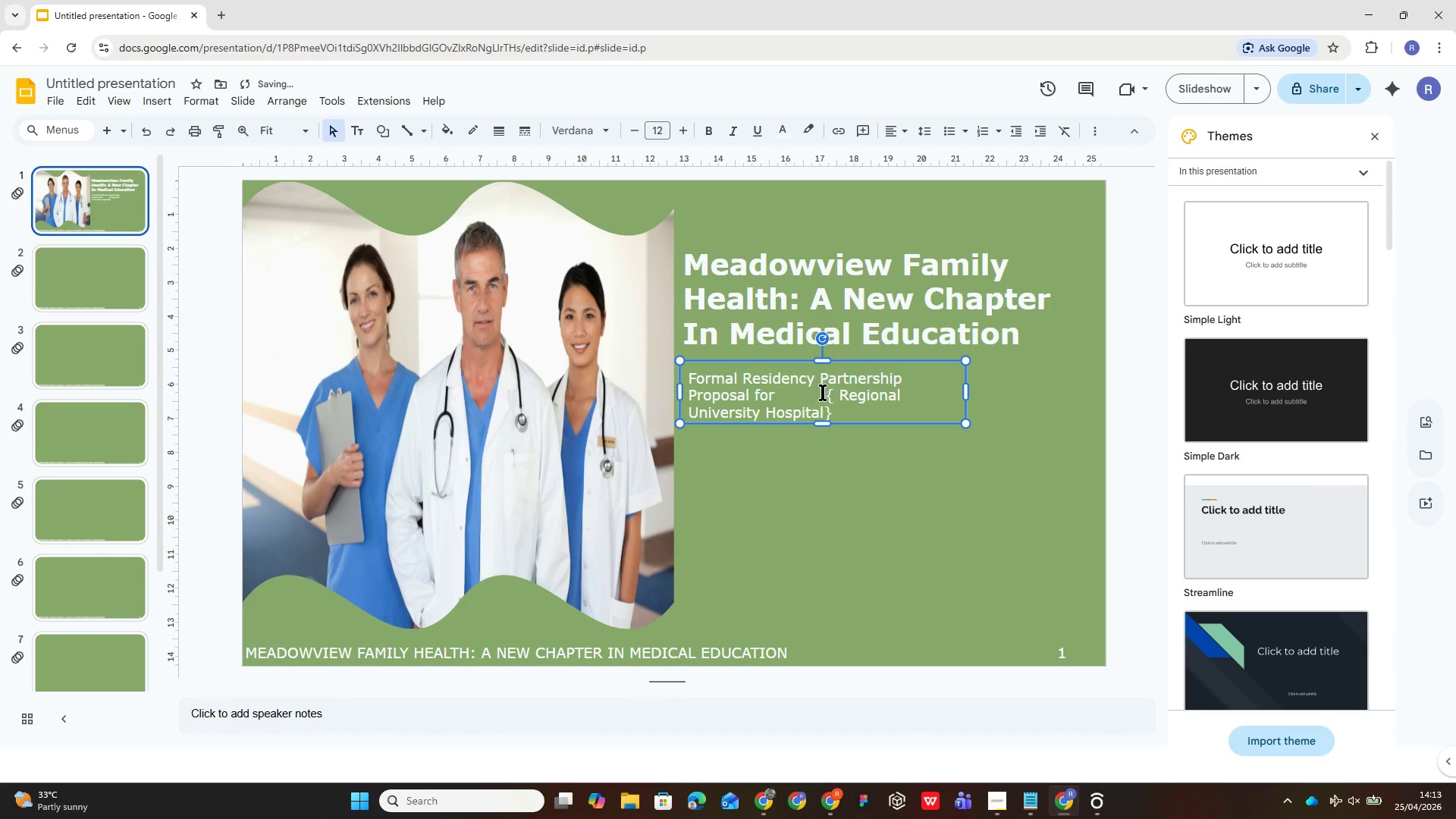 
left_click([823, 395])
 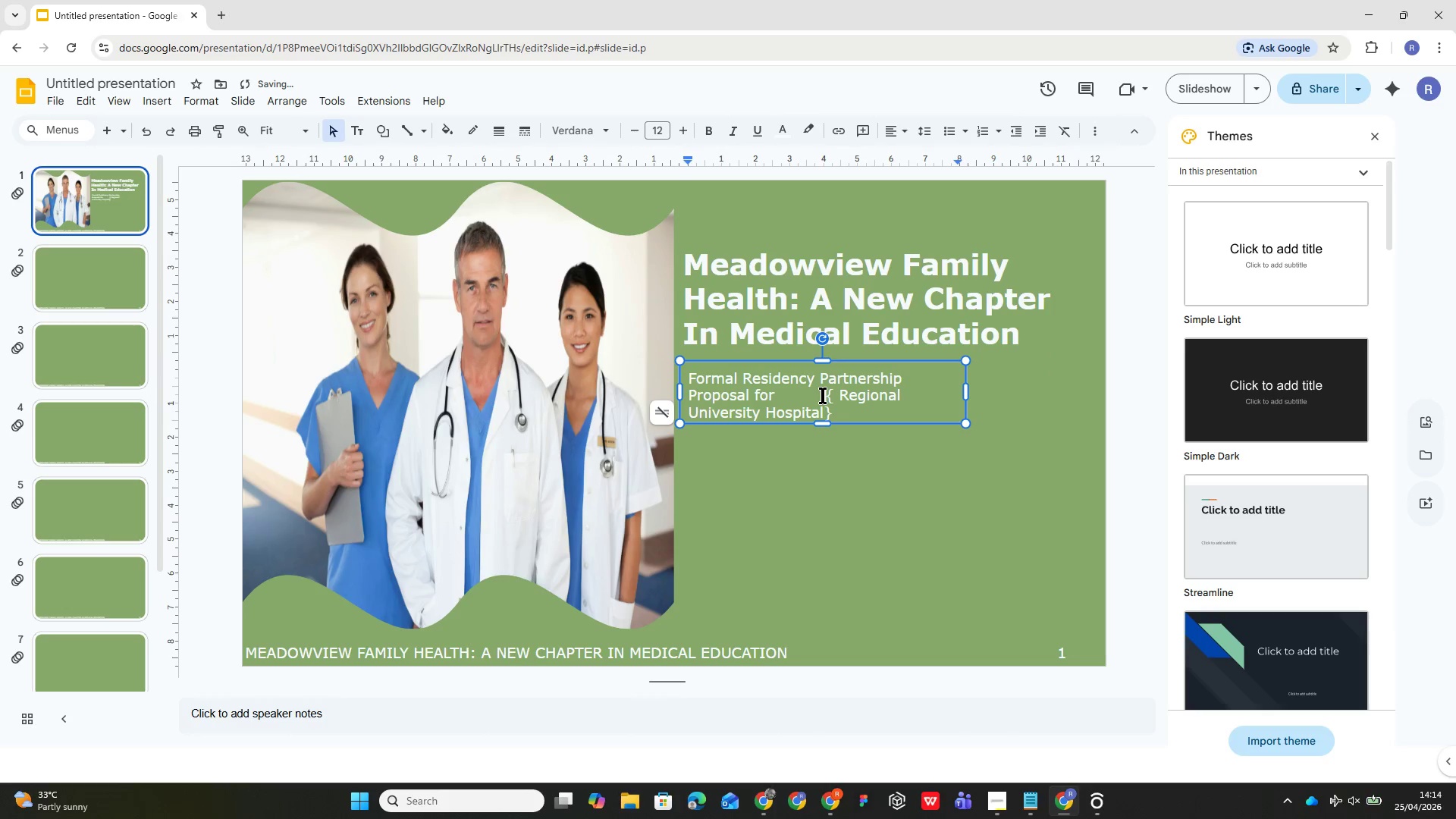 
hold_key(key=Backspace, duration=0.67)
 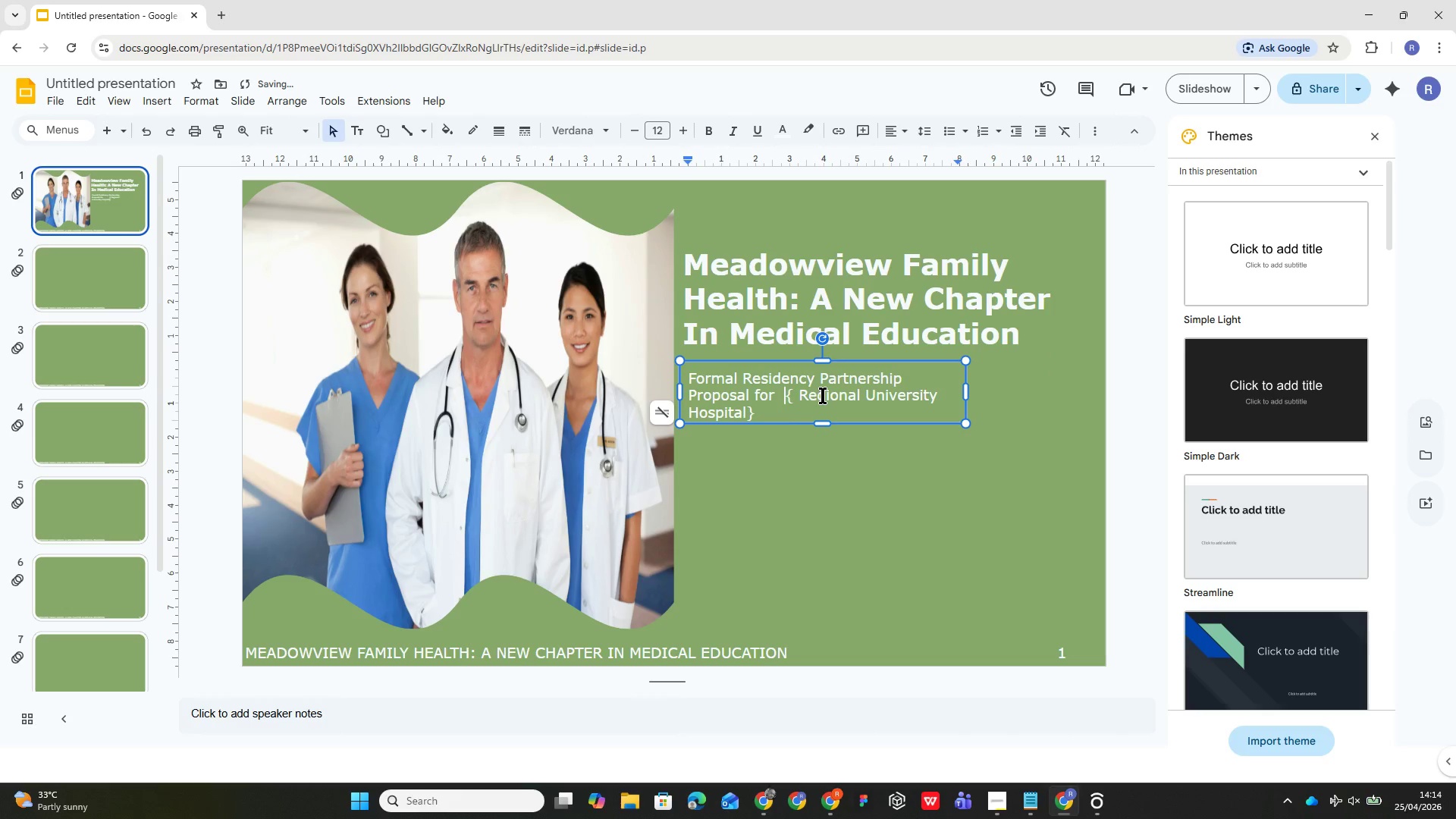 
key(Backspace)
 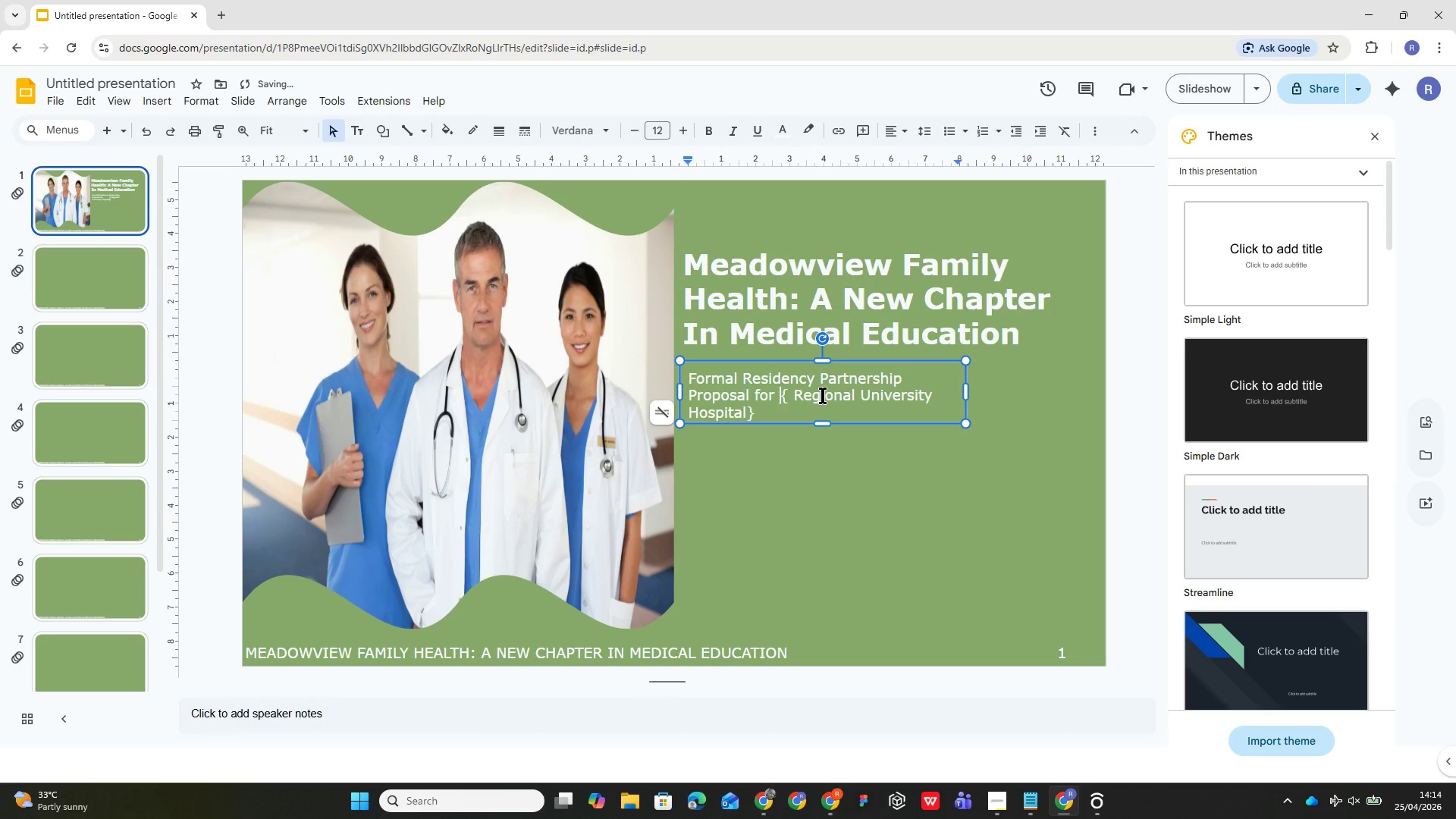 
key(Backspace)
 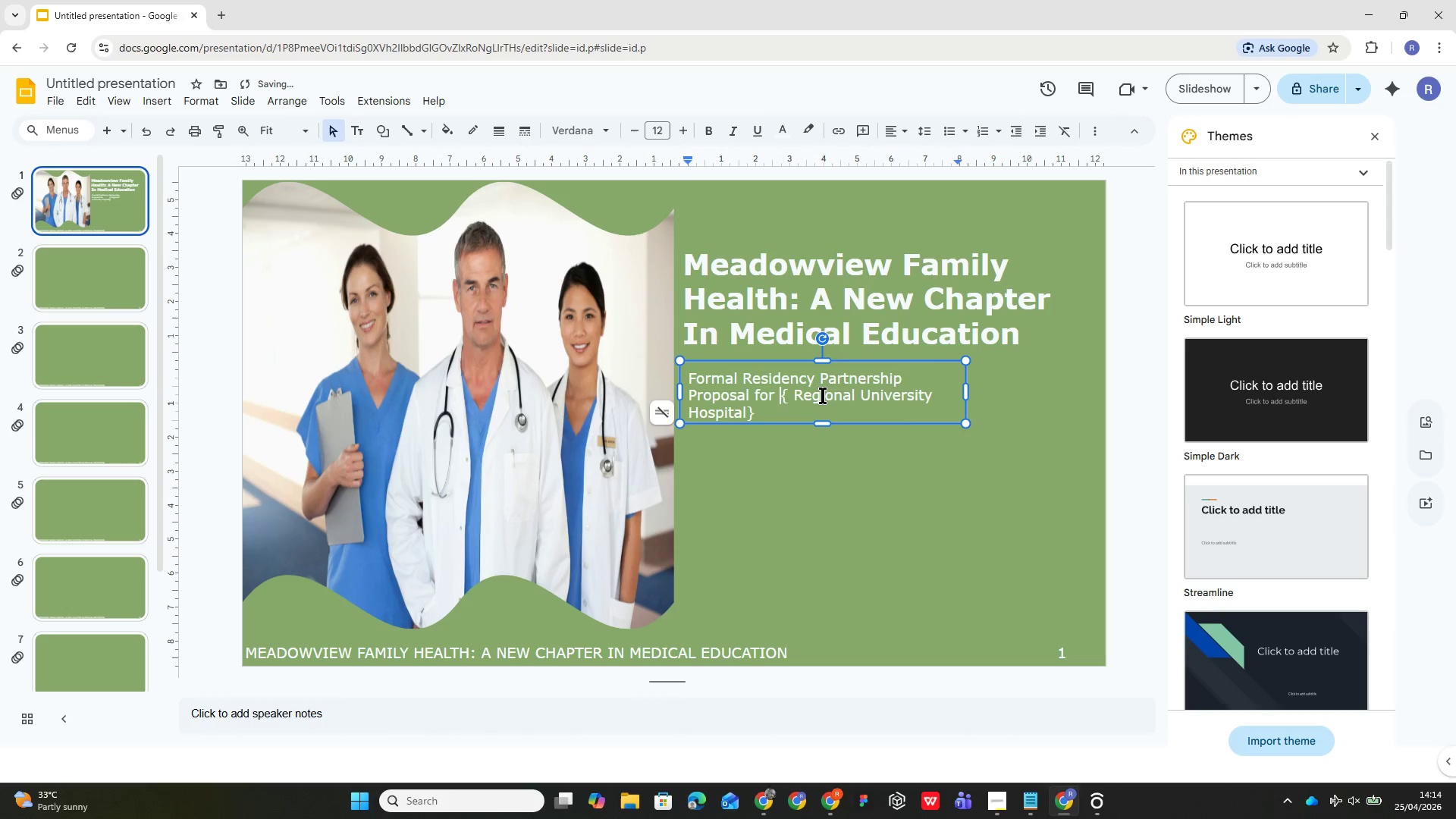 
key(Backspace)
 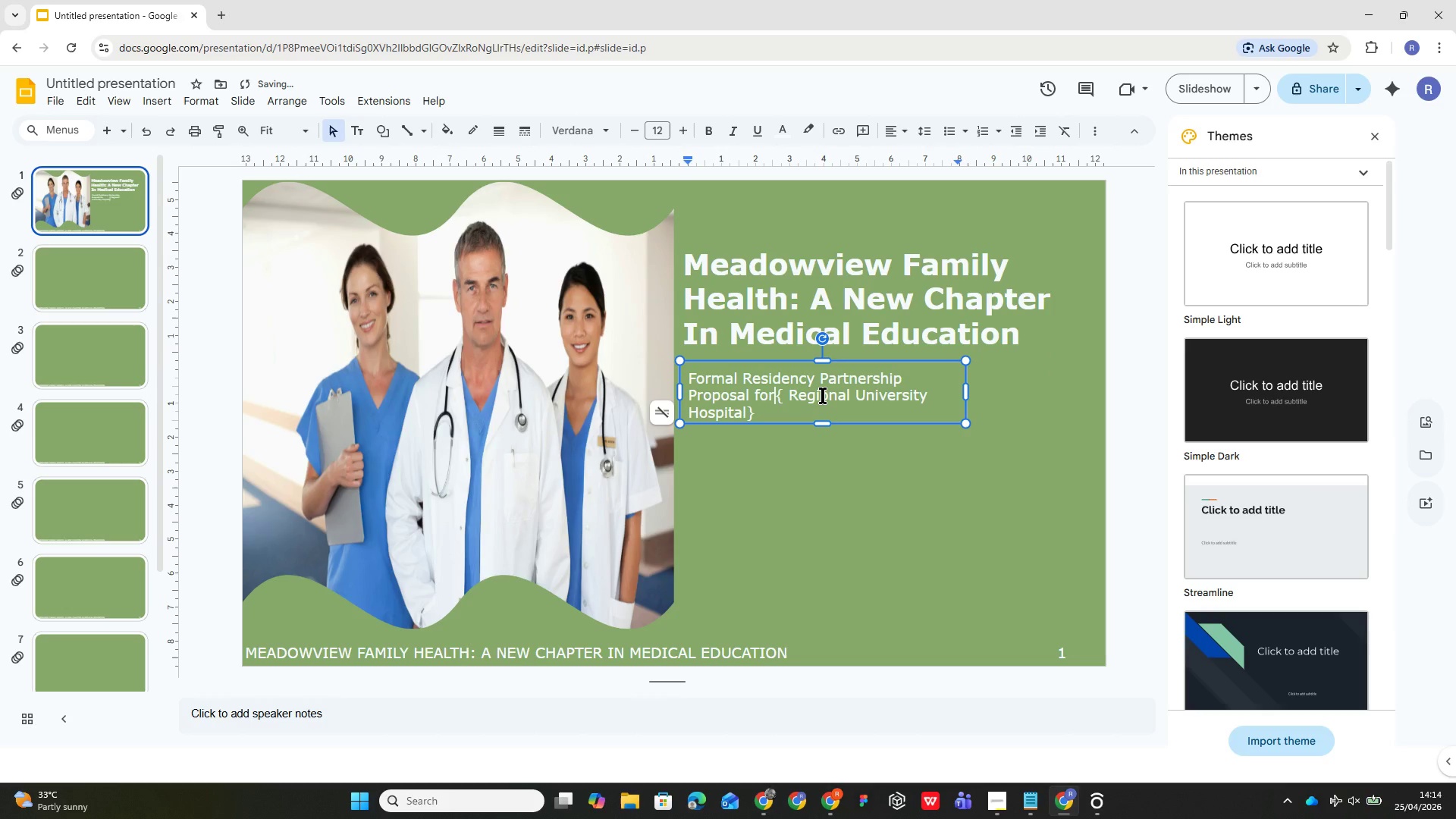 
key(Space)
 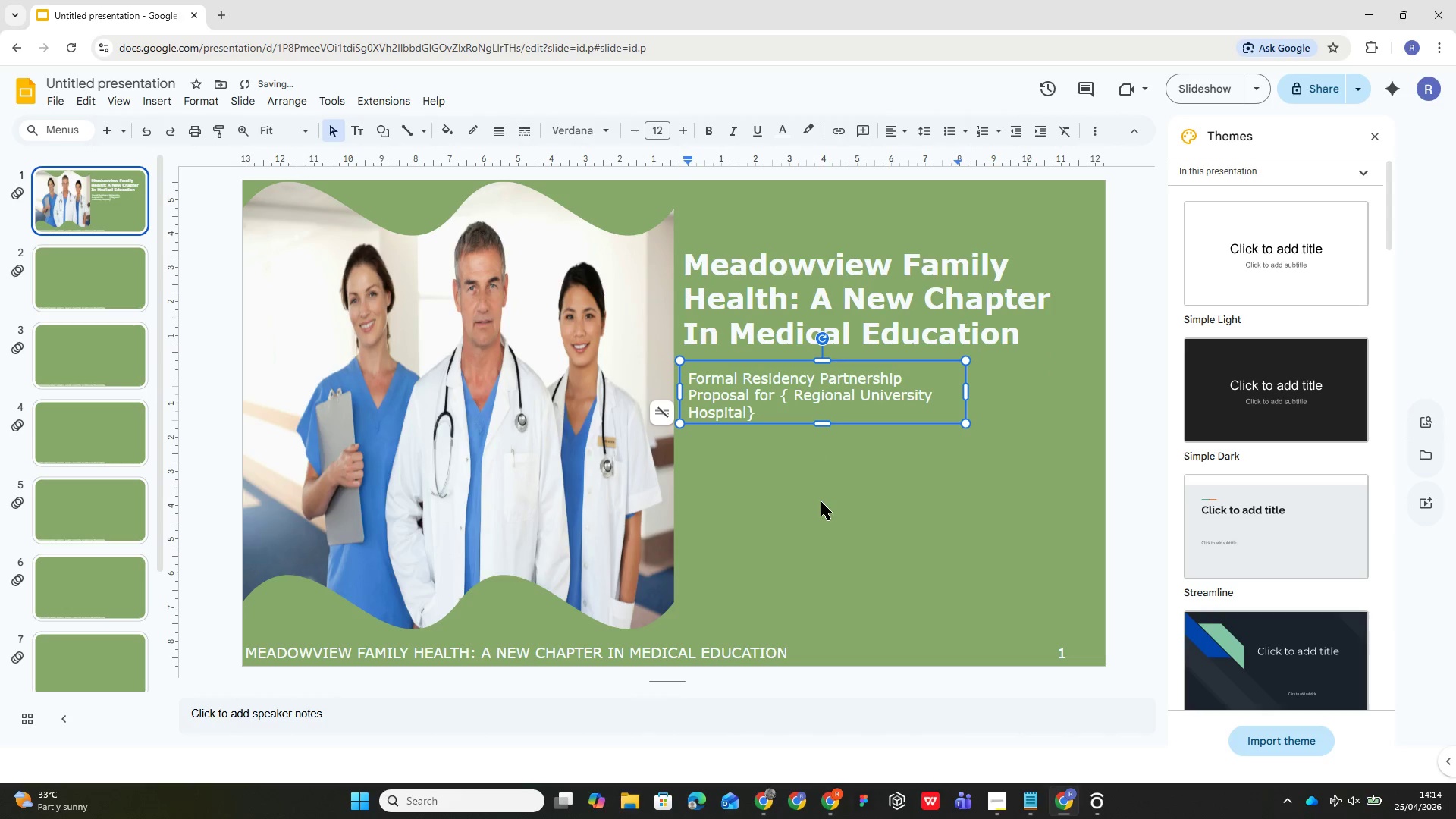 
left_click_drag(start_coordinate=[821, 500], to_coordinate=[824, 500])
 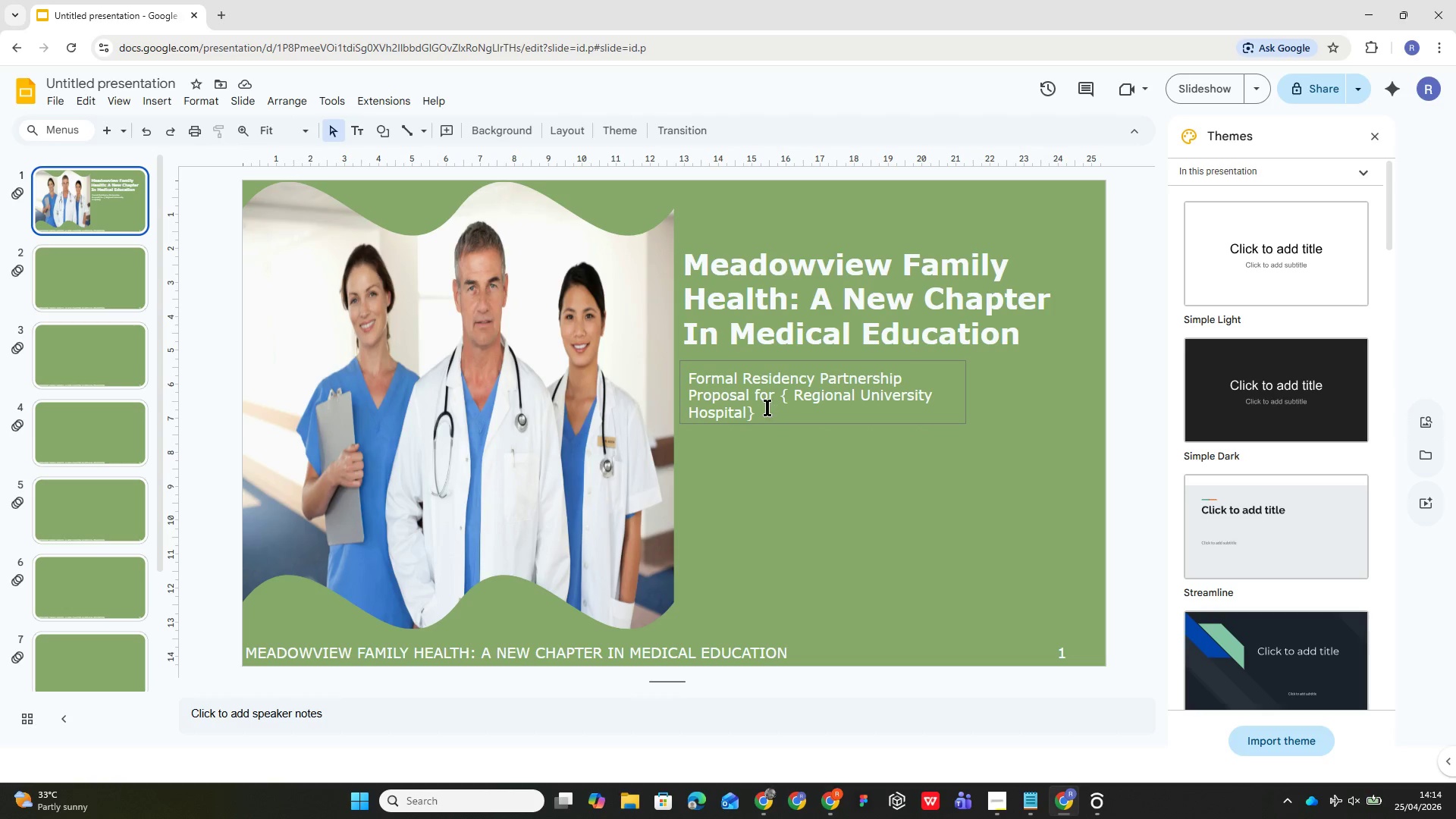 
wait(5.76)
 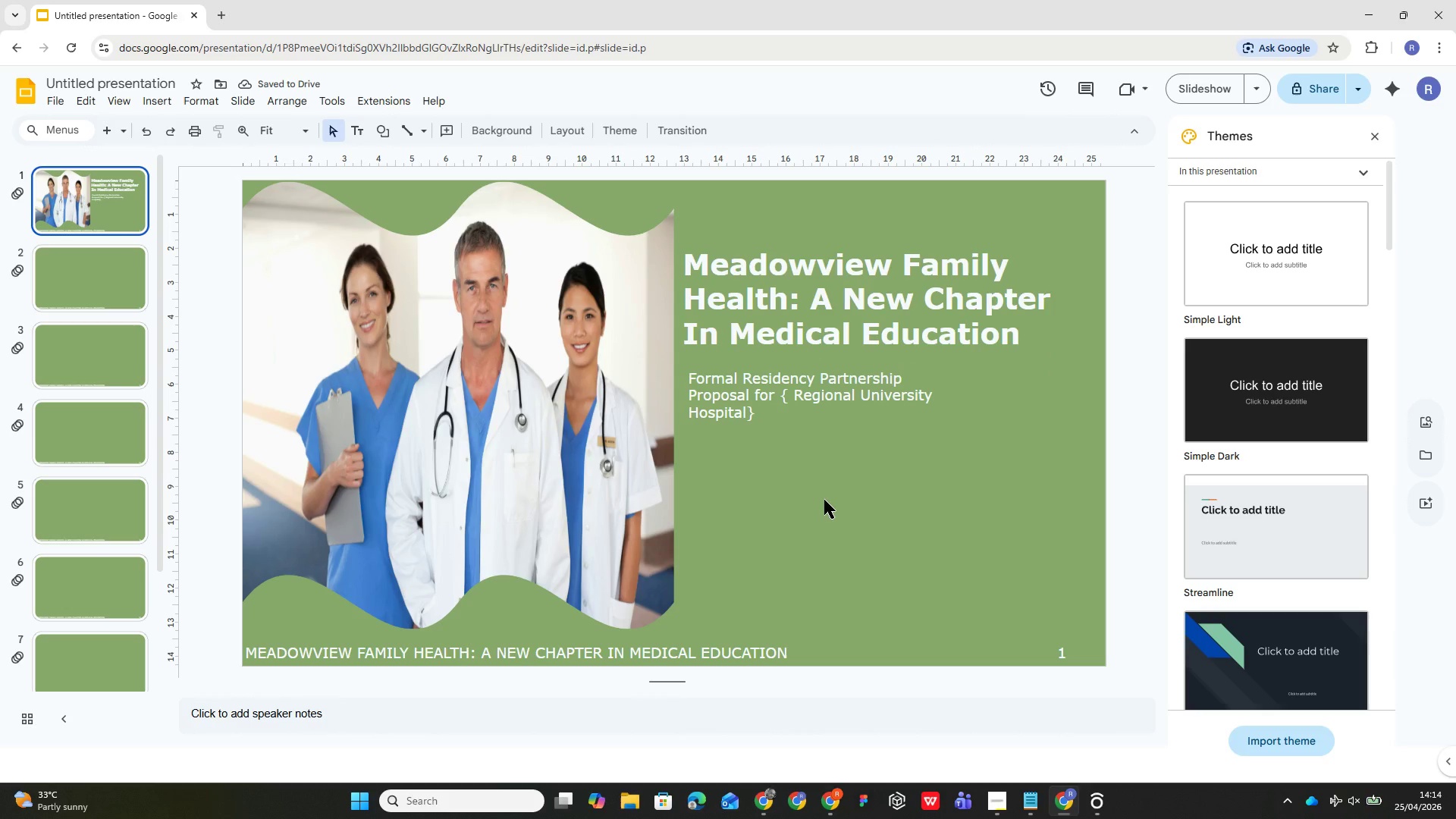 
left_click([831, 362])
 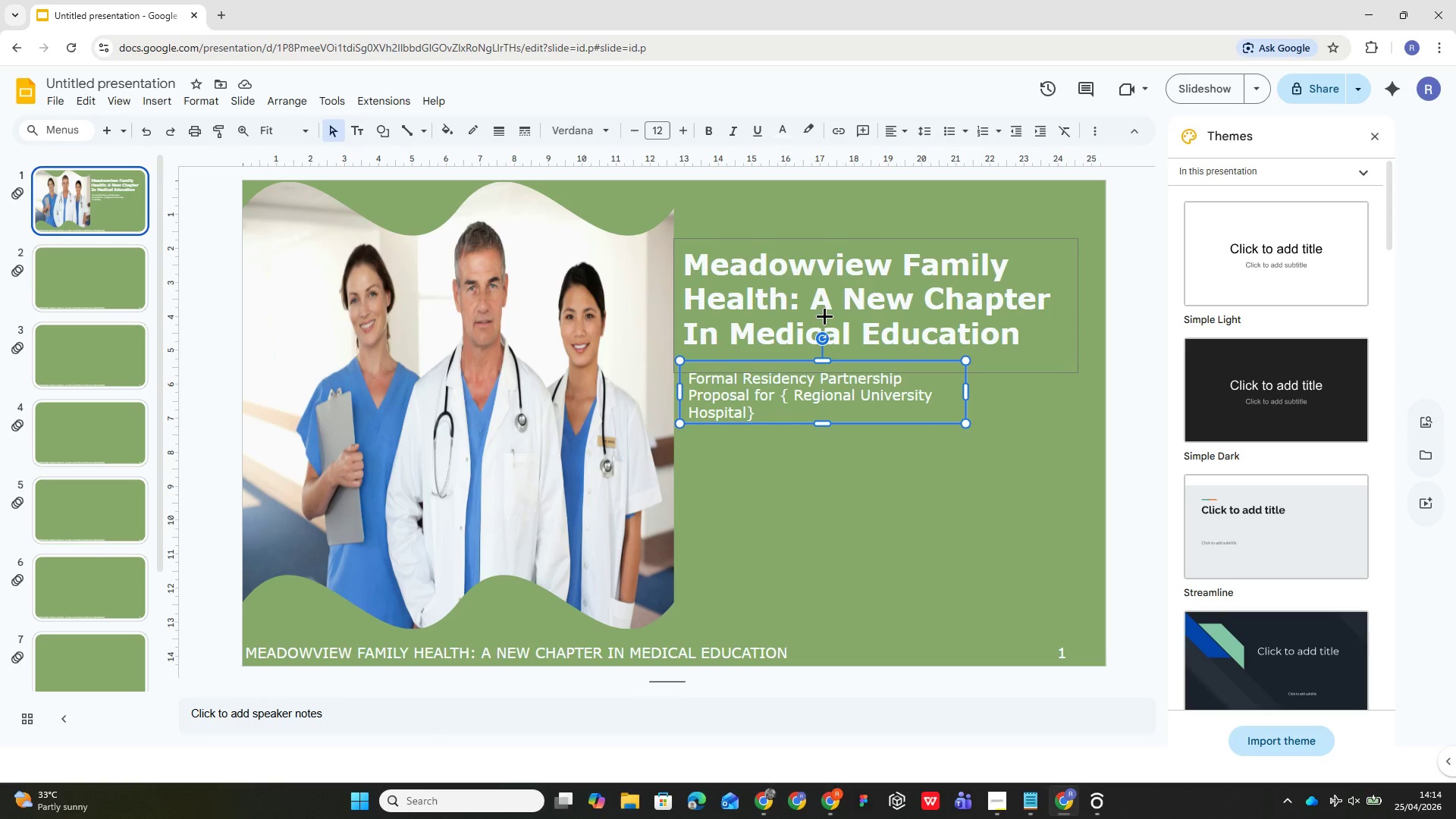 
left_click([826, 311])
 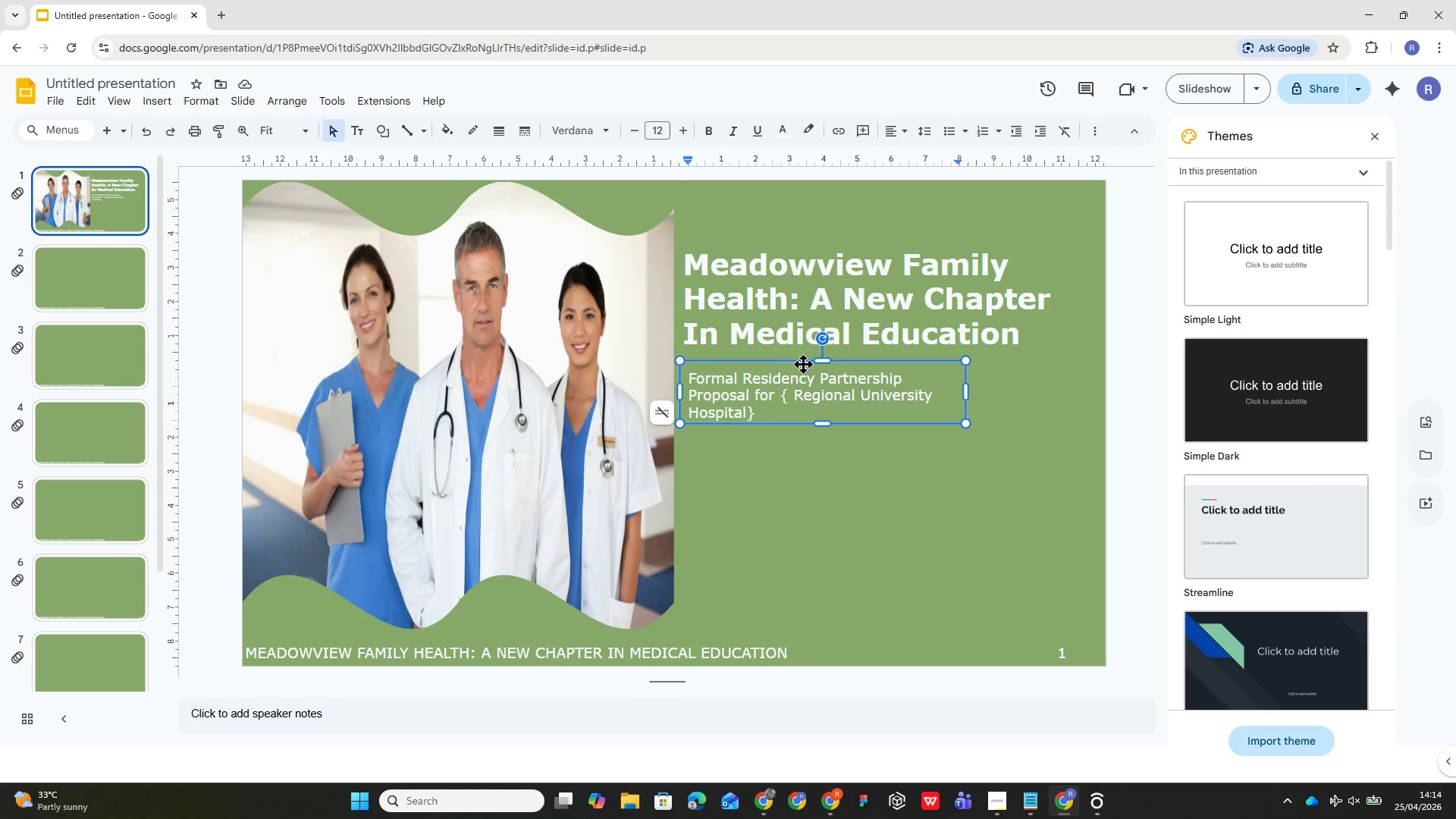 
left_click_drag(start_coordinate=[793, 360], to_coordinate=[785, 361])
 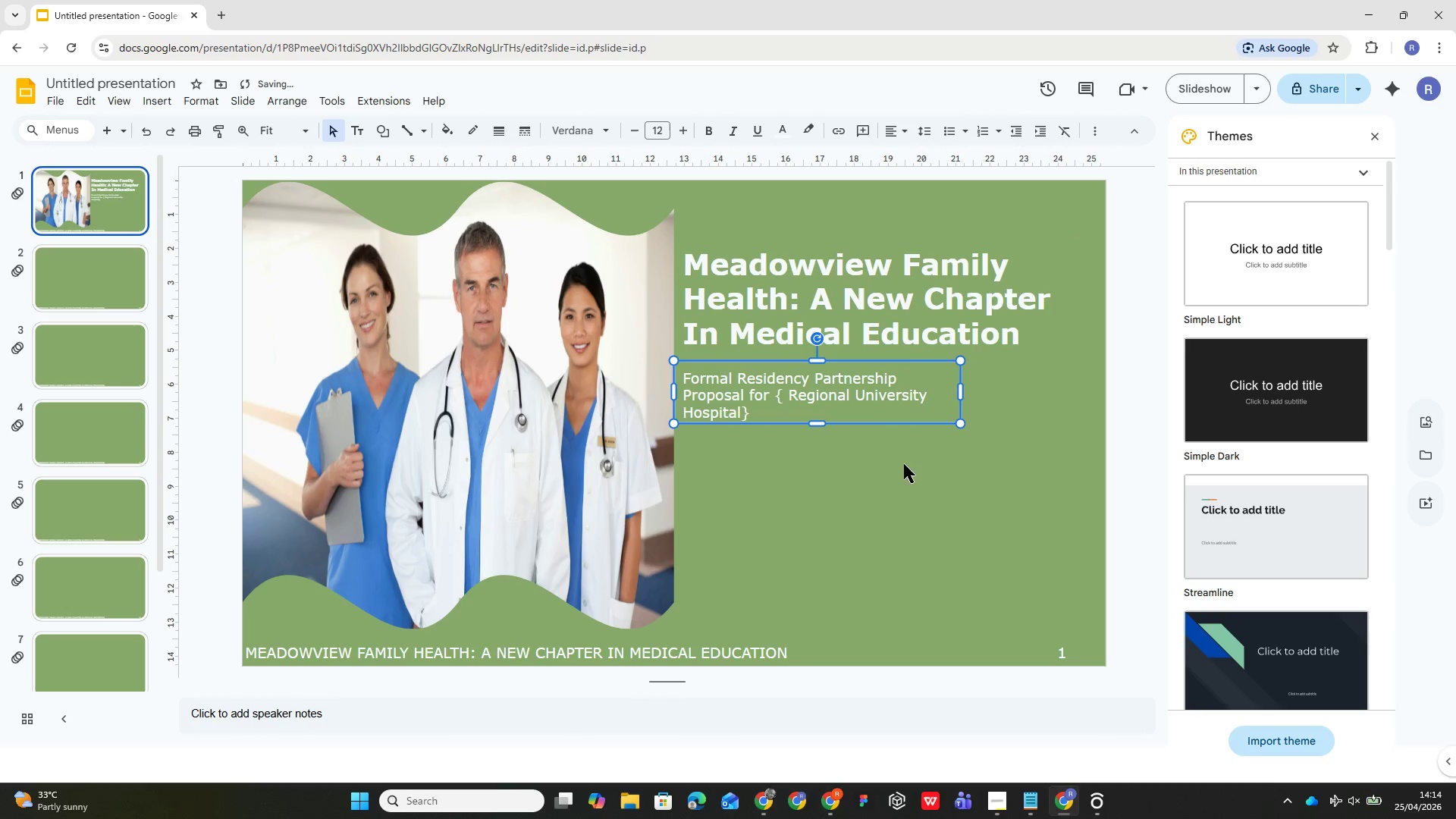 
left_click([918, 484])
 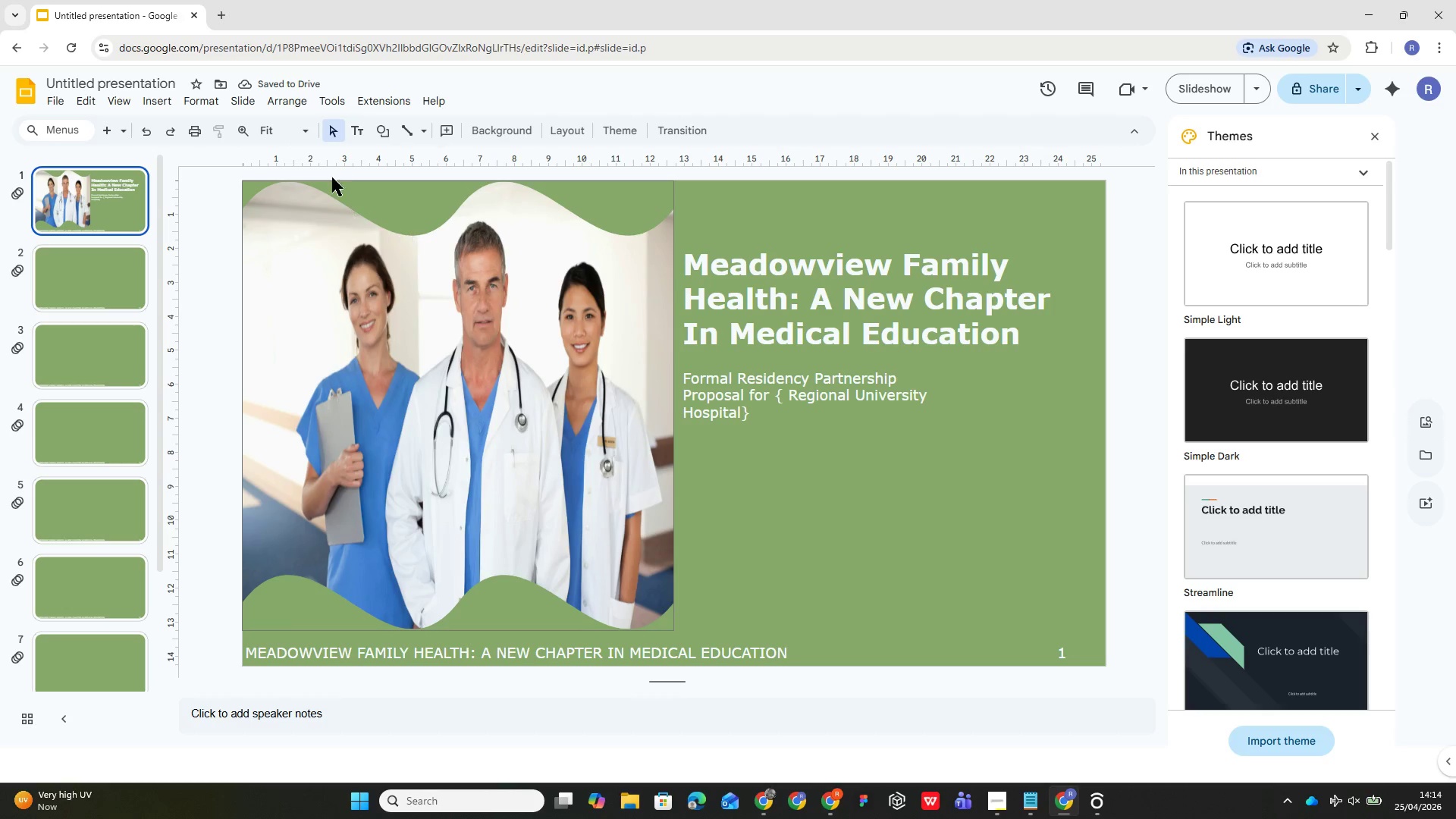 
left_click([381, 135])
 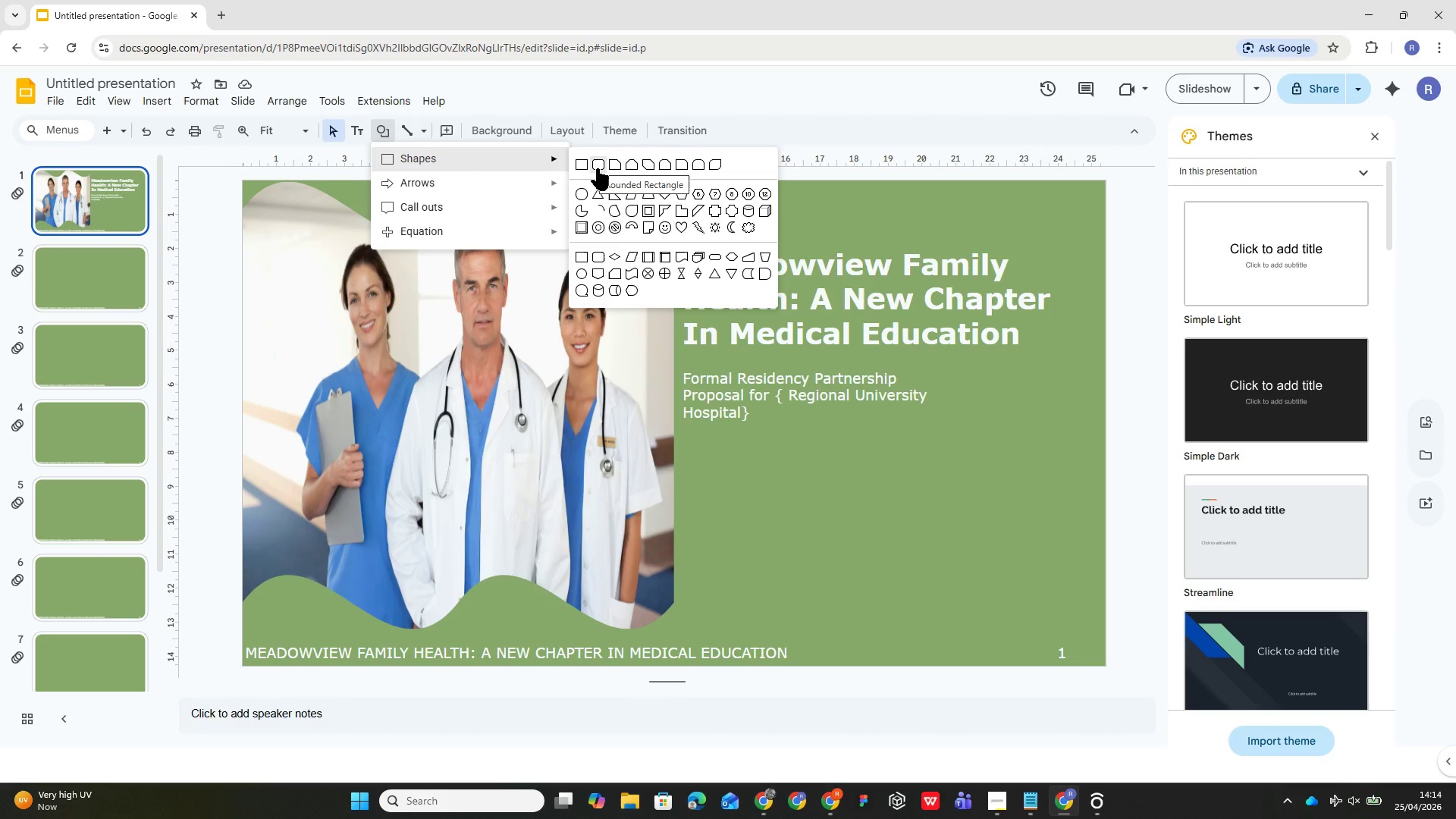 
wait(36.36)
 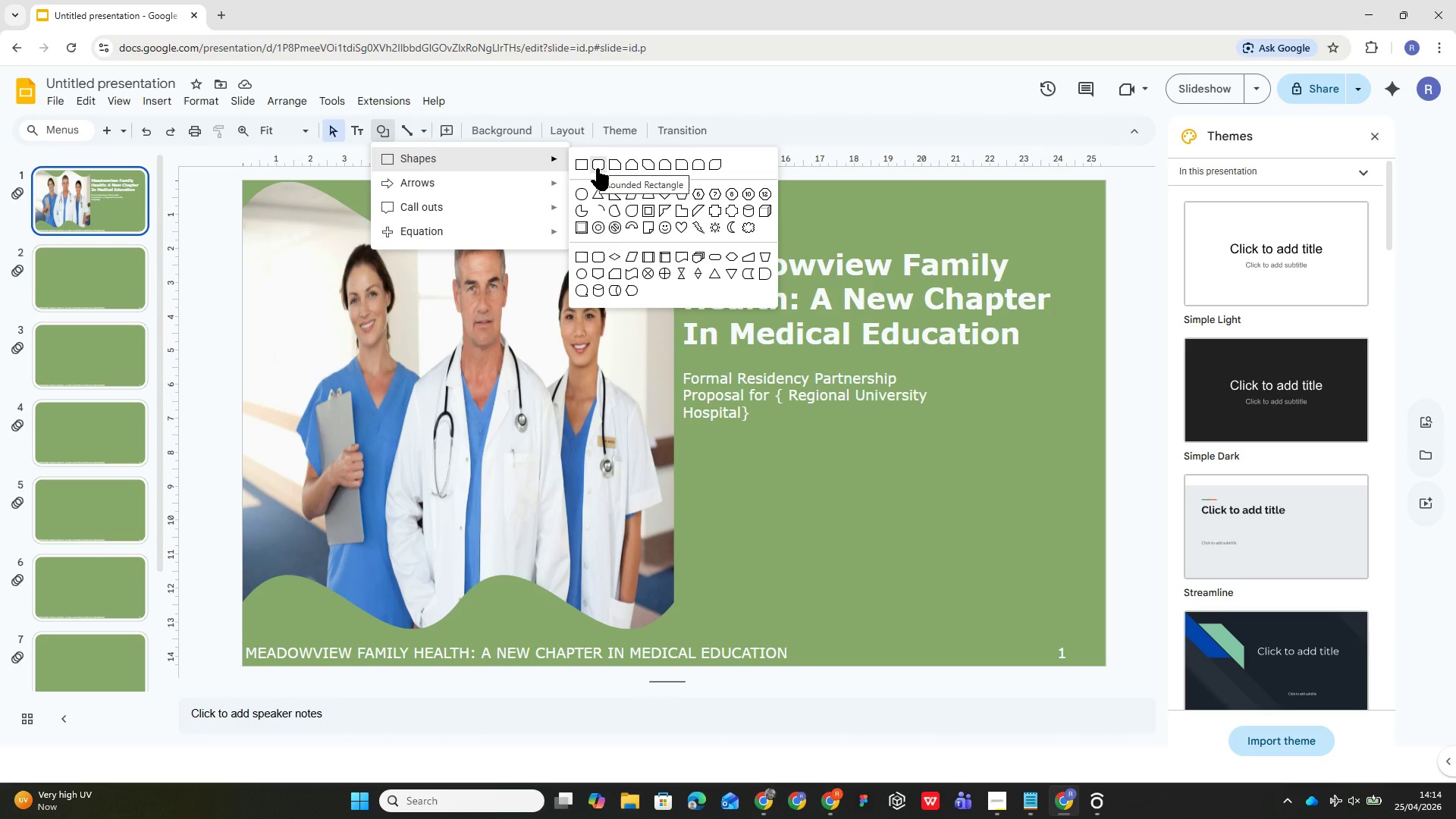 
left_click([603, 165])
 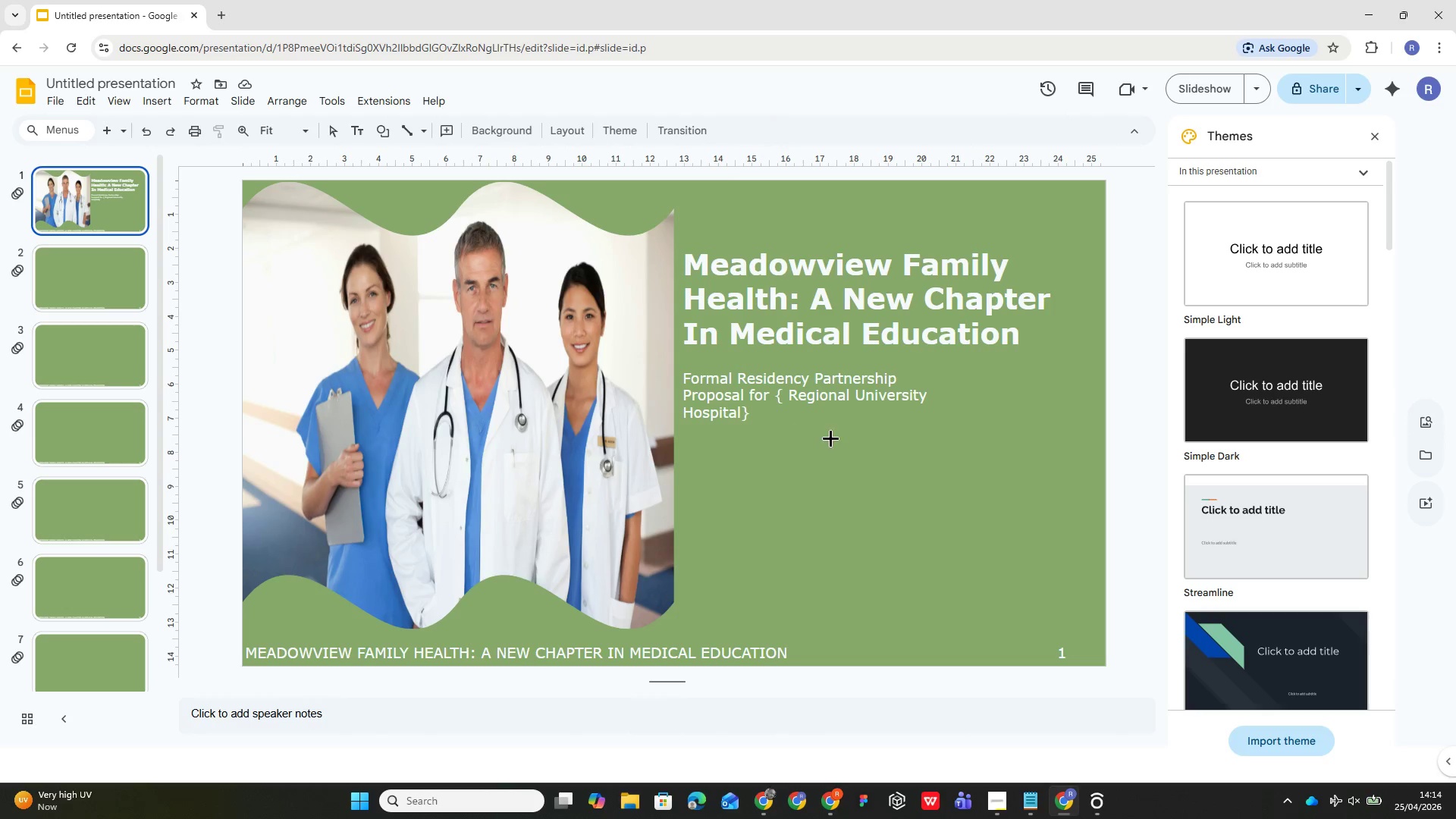 
left_click_drag(start_coordinate=[886, 442], to_coordinate=[1072, 475])
 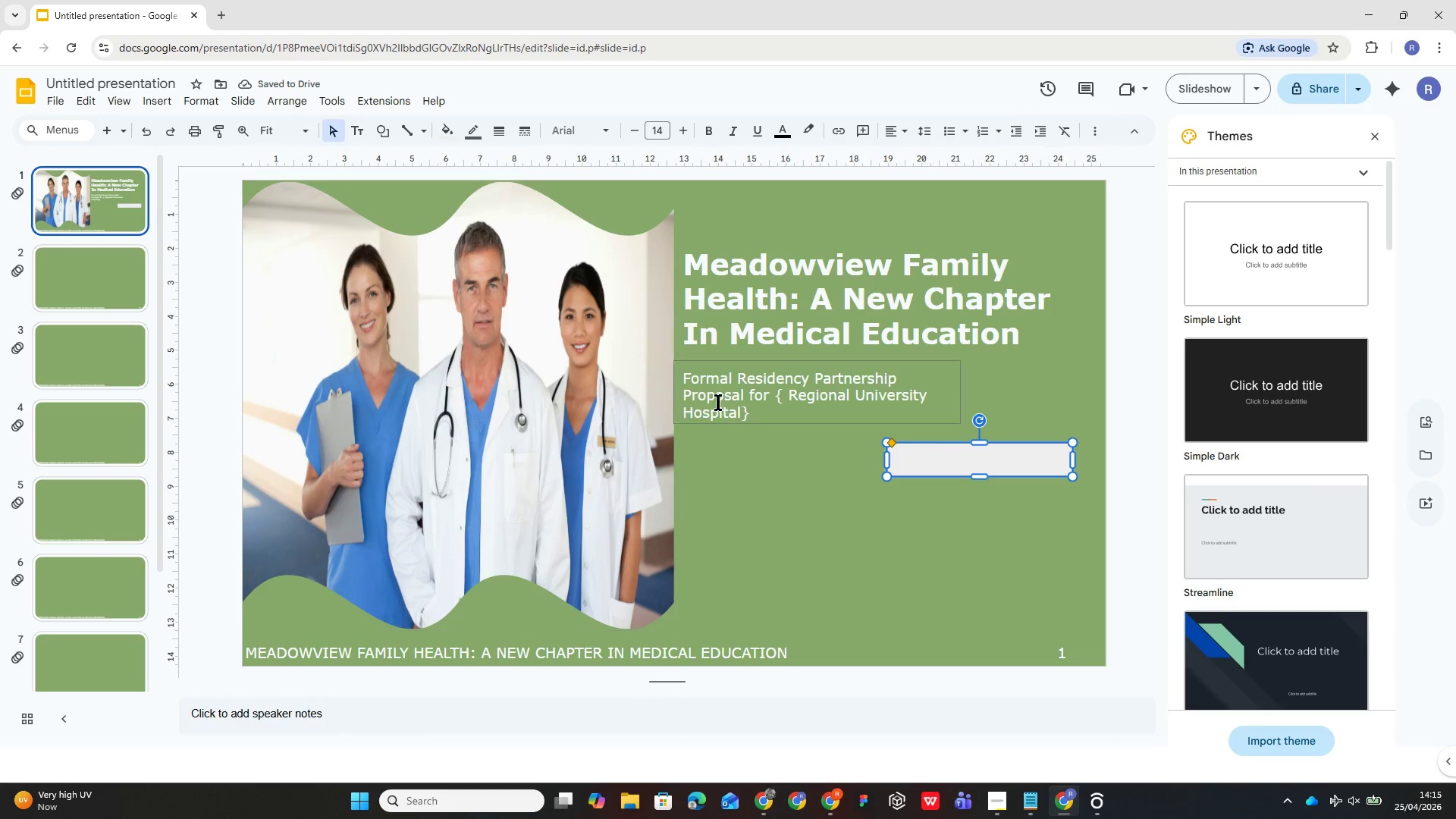 
wait(5.21)
 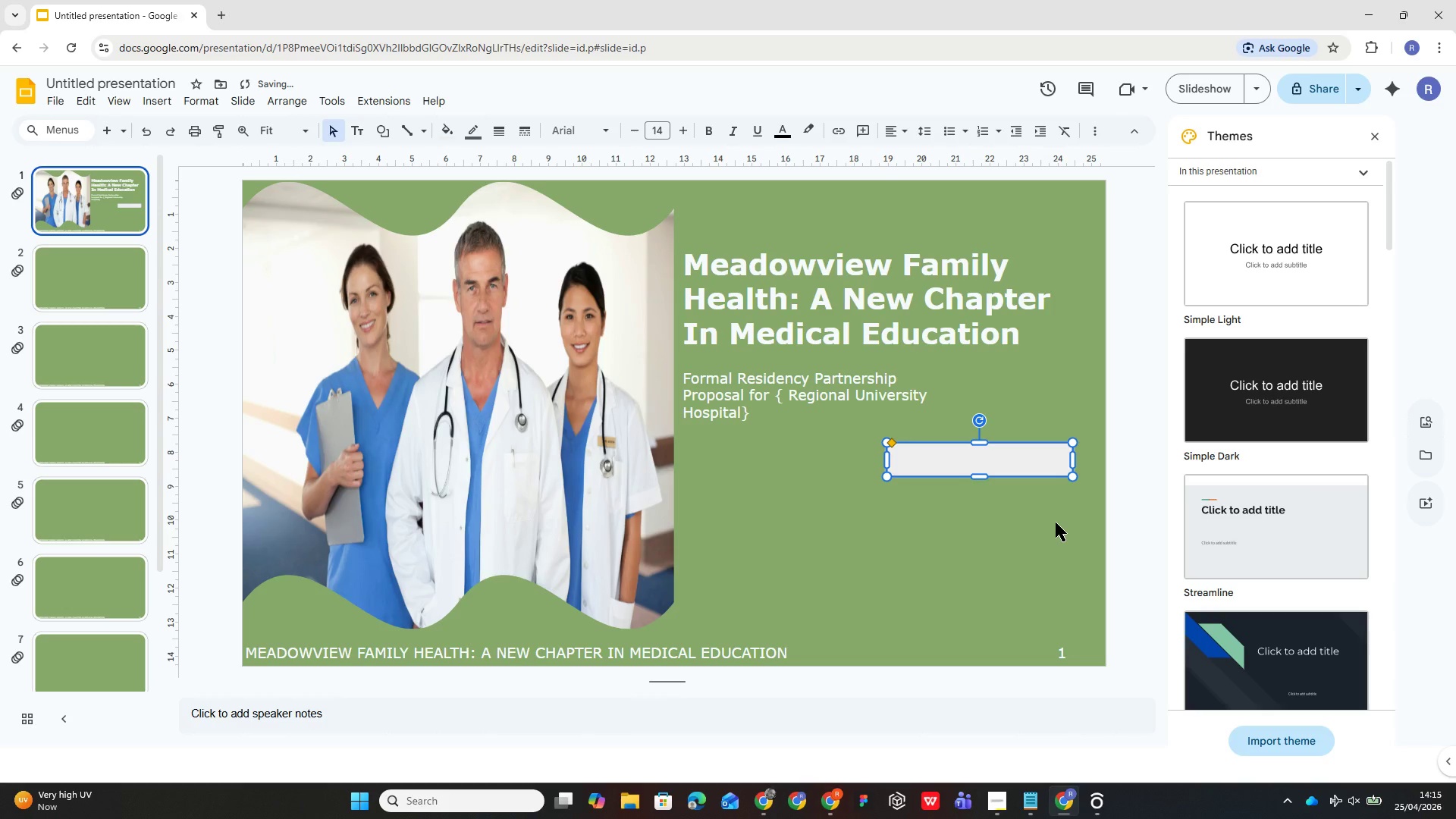 
mouse_move([629, 165])
 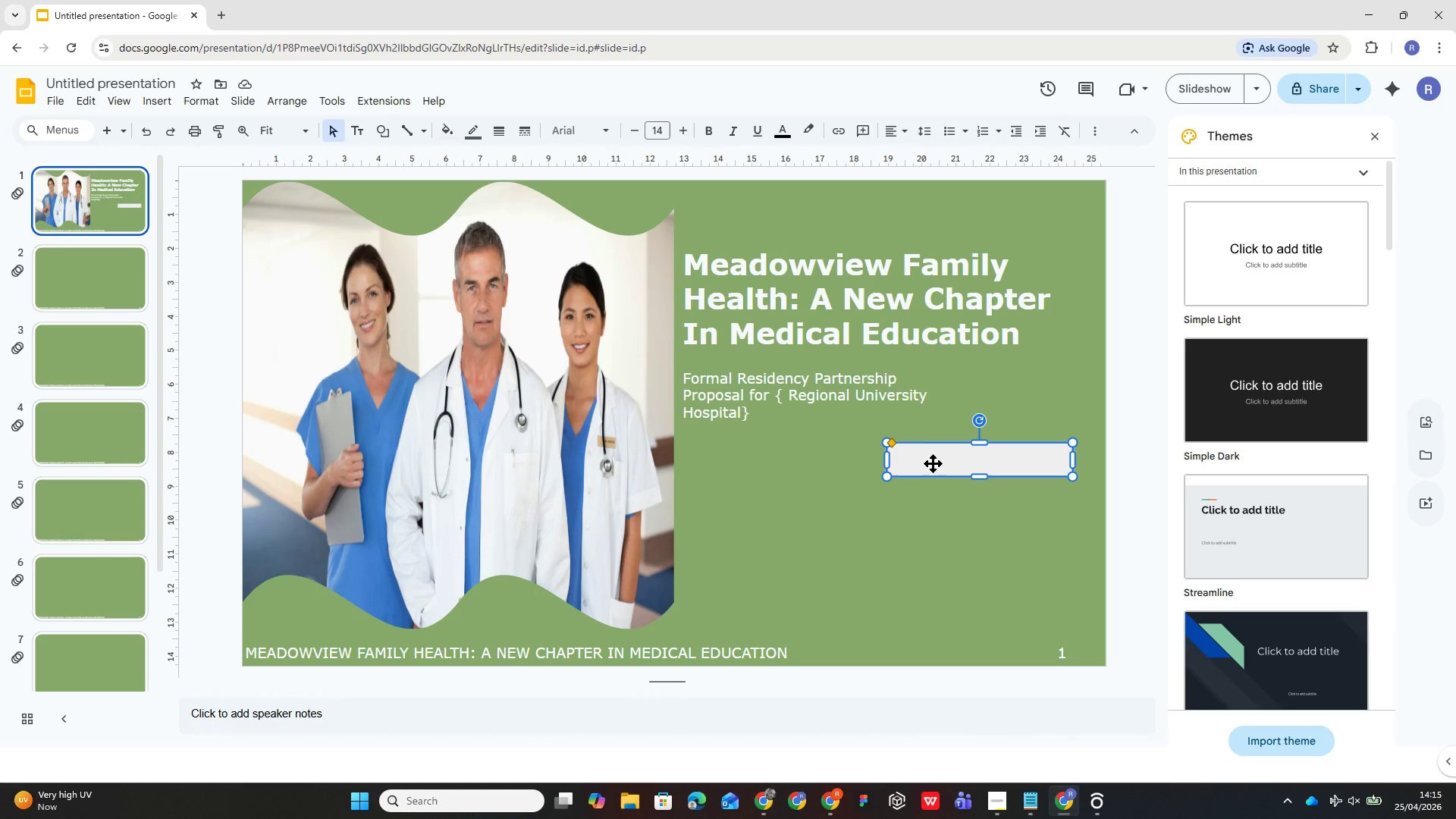 
left_click([933, 462])
 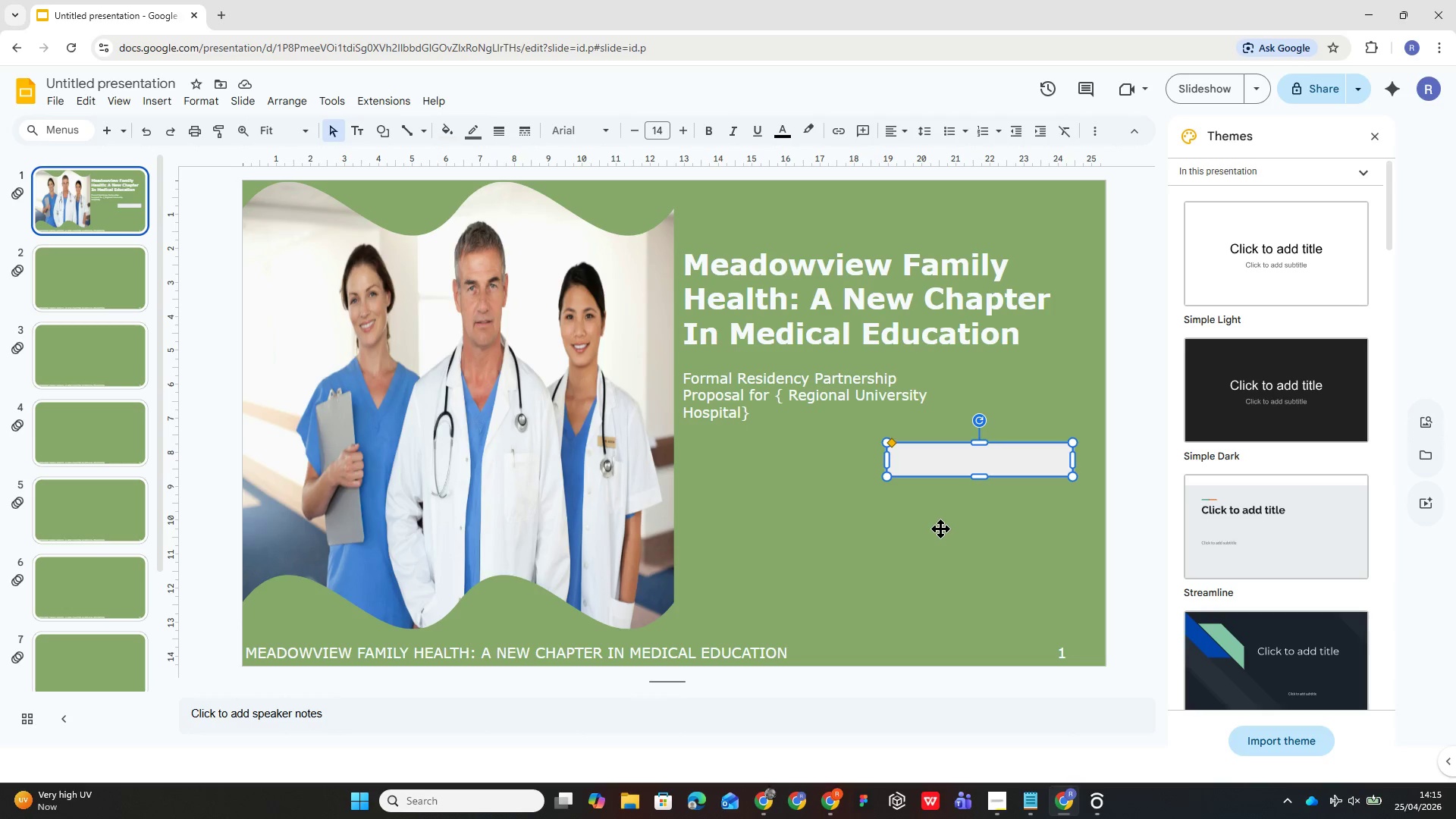 
left_click([940, 529])
 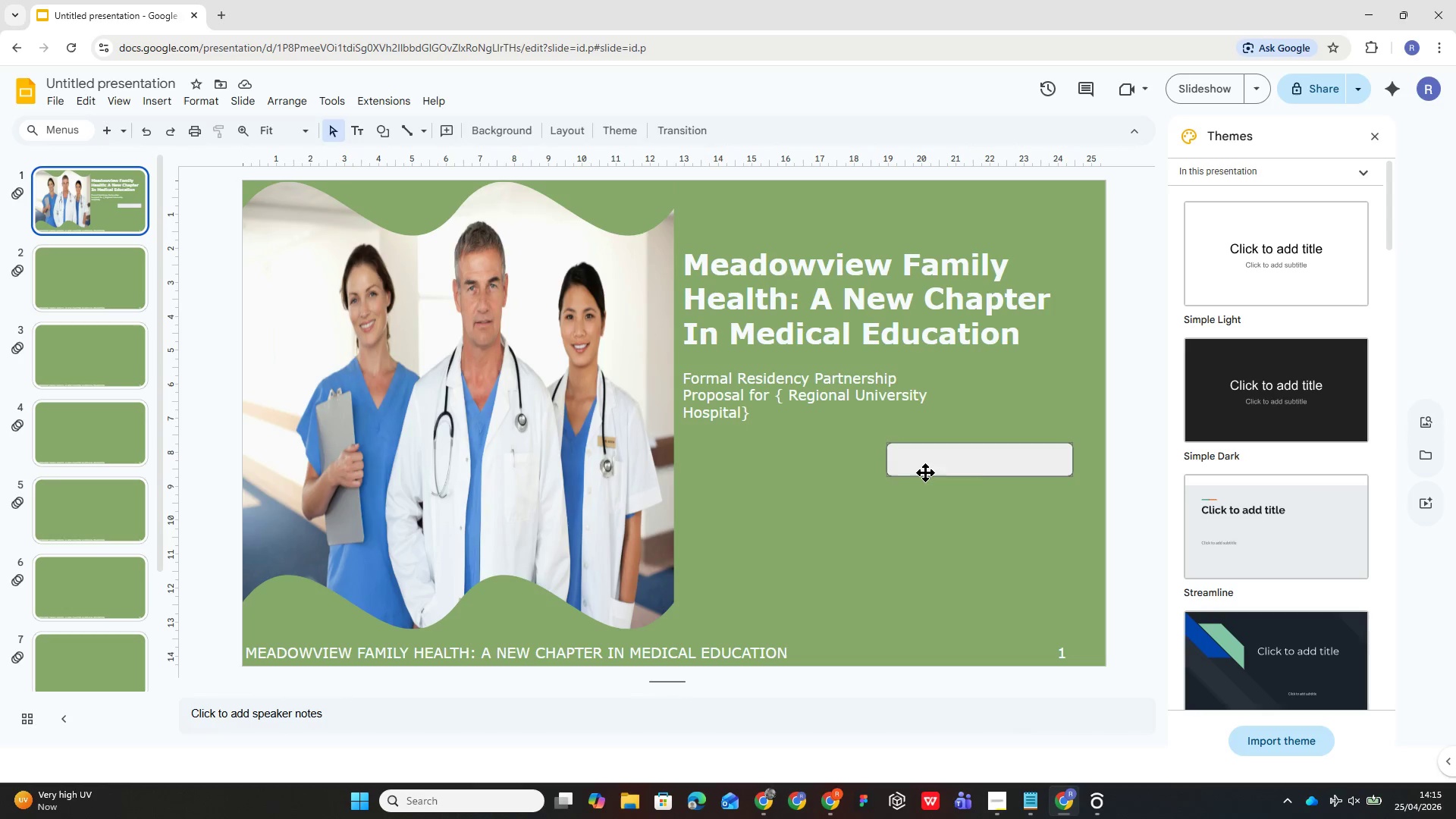 
left_click([925, 469])
 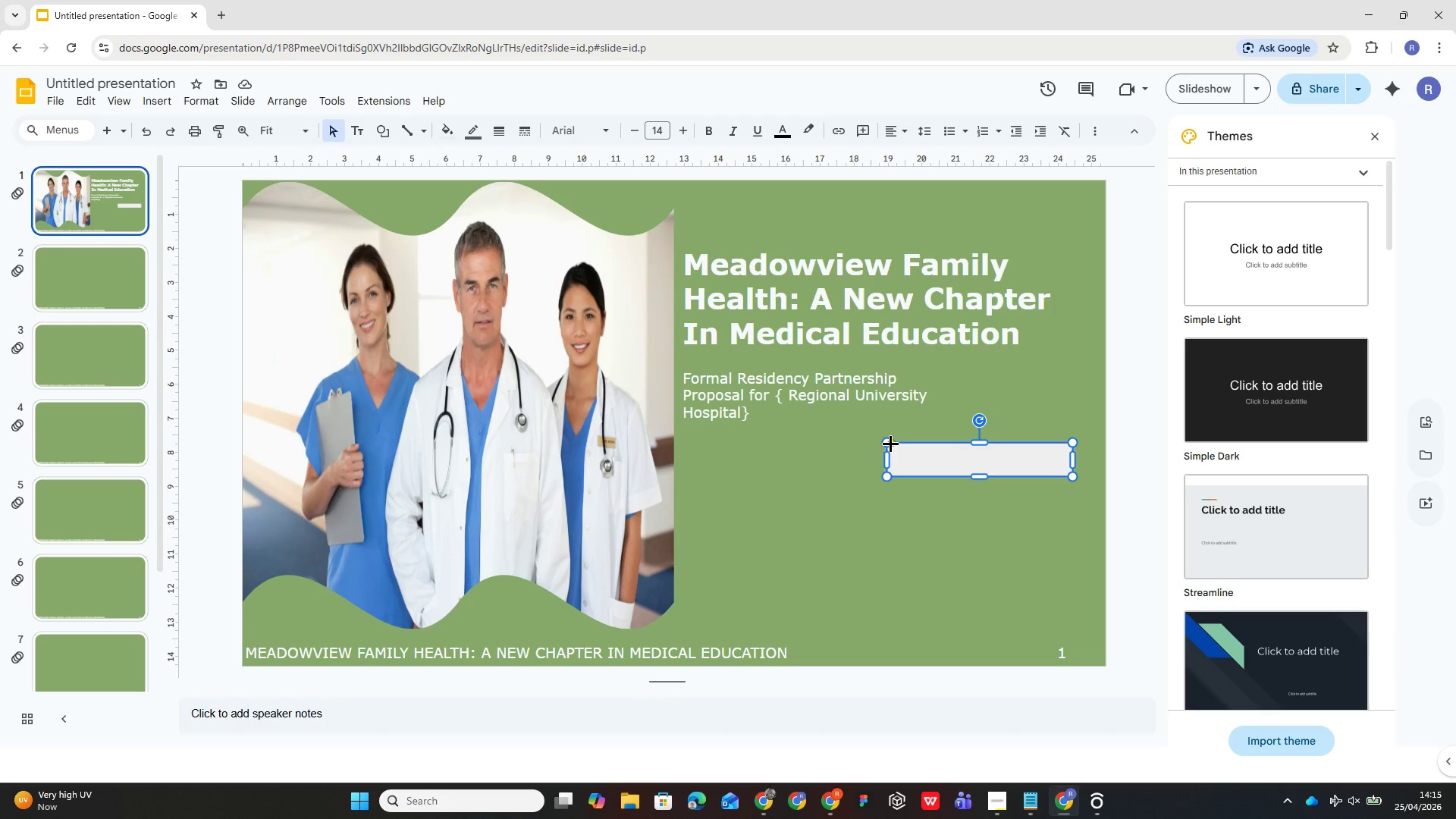 
left_click([918, 517])
 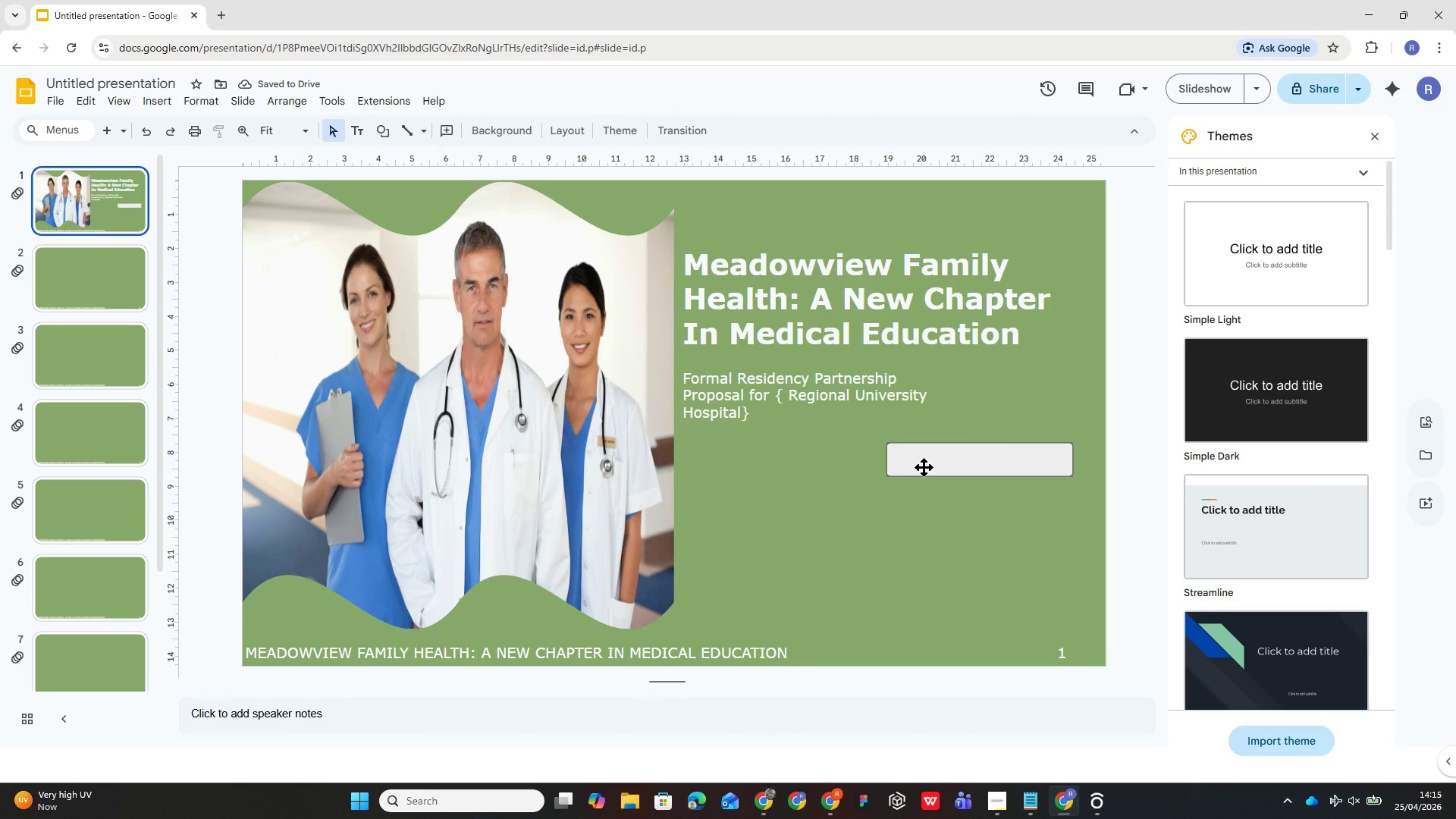 
left_click([919, 467])
 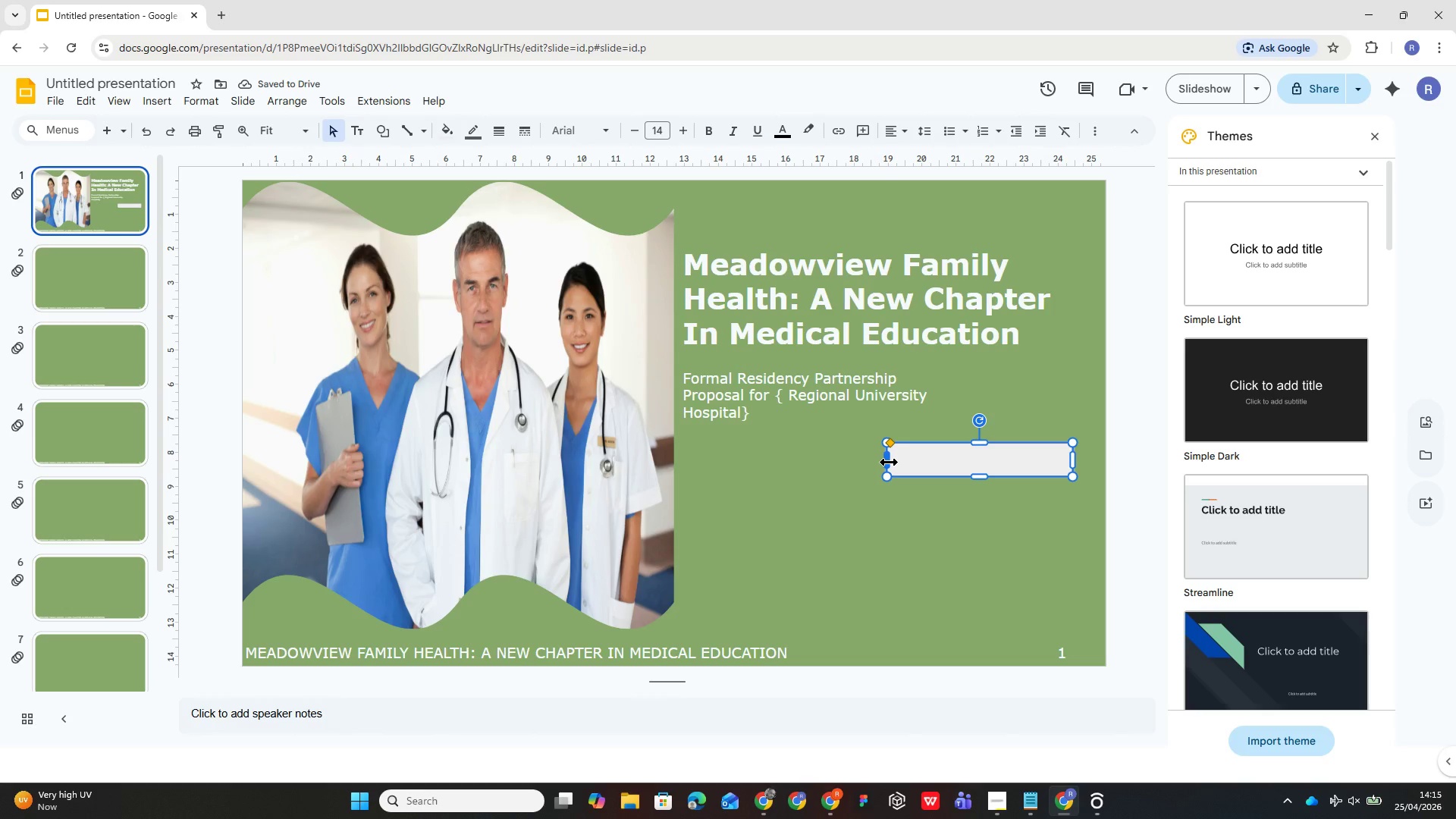 
left_click_drag(start_coordinate=[888, 462], to_coordinate=[820, 470])
 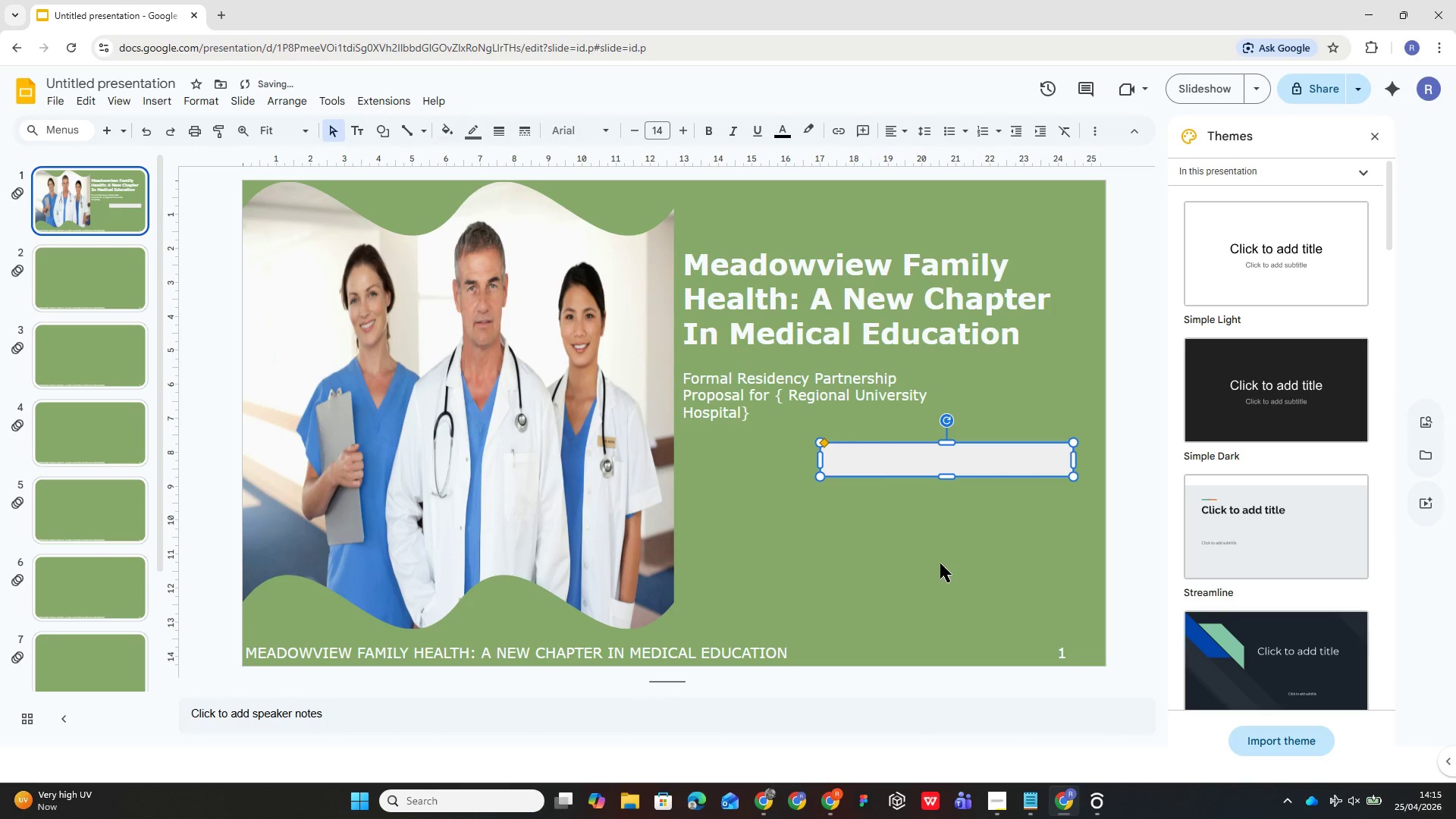 
left_click([940, 563])
 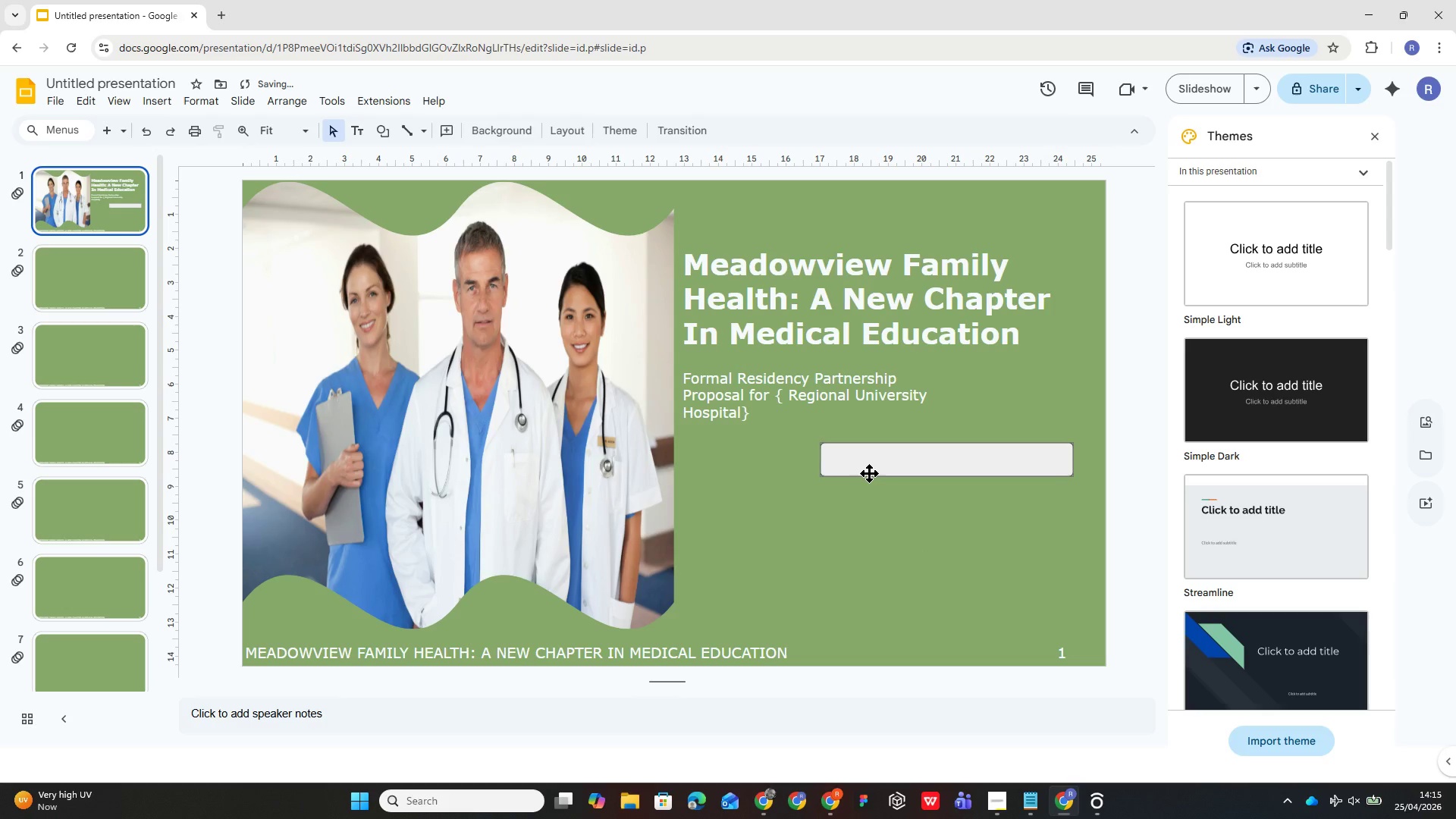 
left_click([869, 472])
 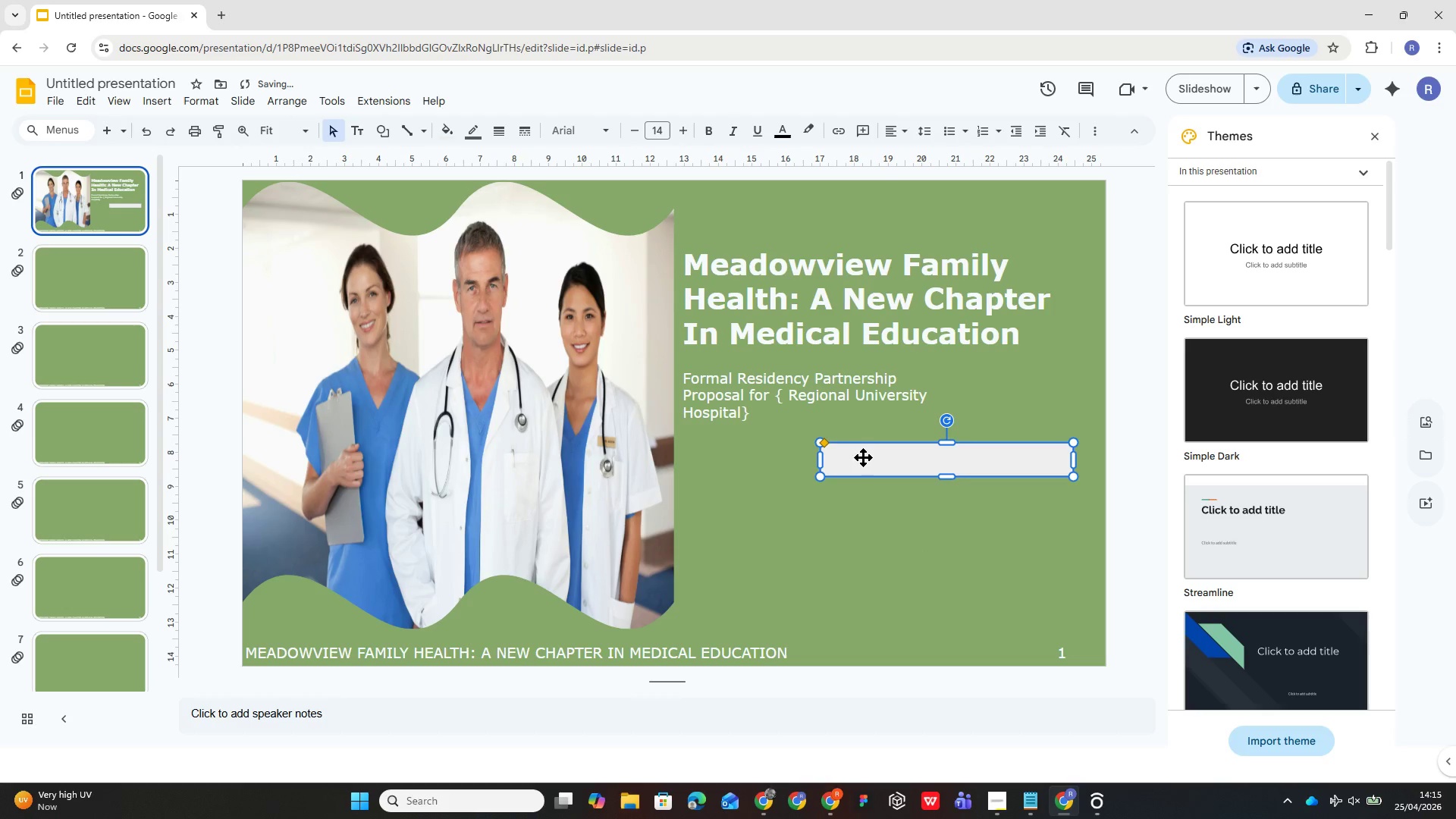 
left_click([860, 454])
 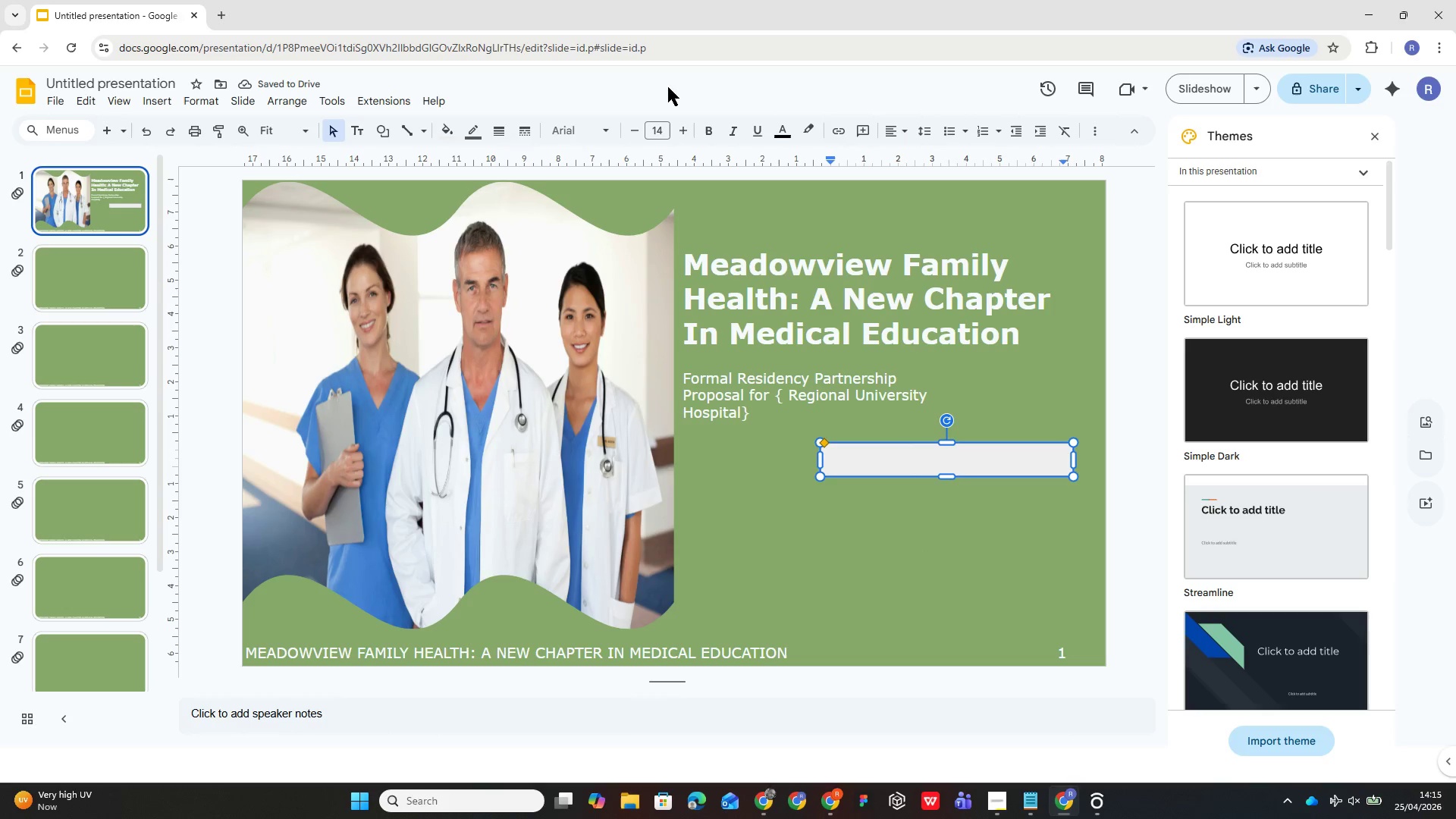 
left_click([613, 130])
 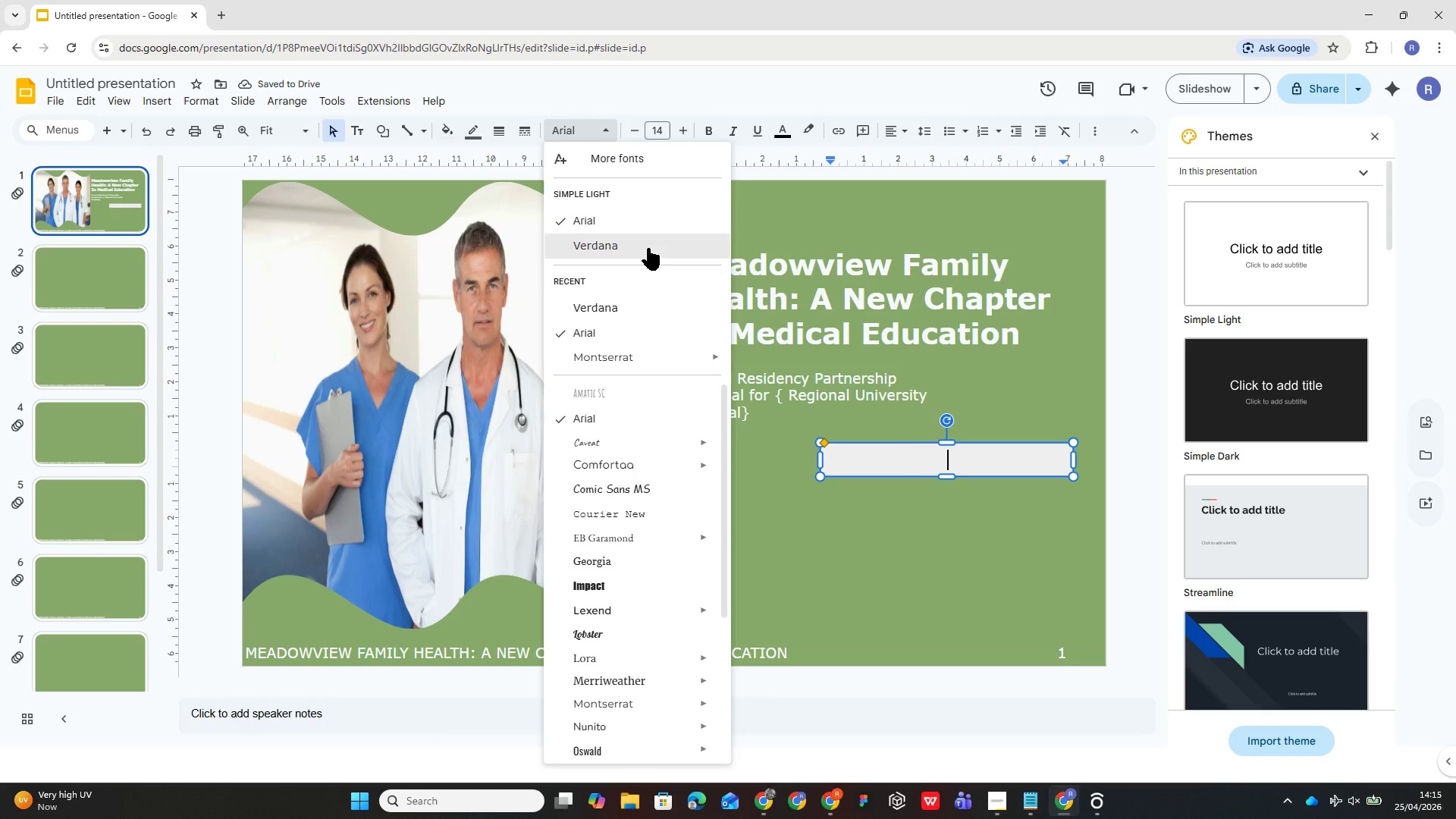 
left_click([648, 247])
 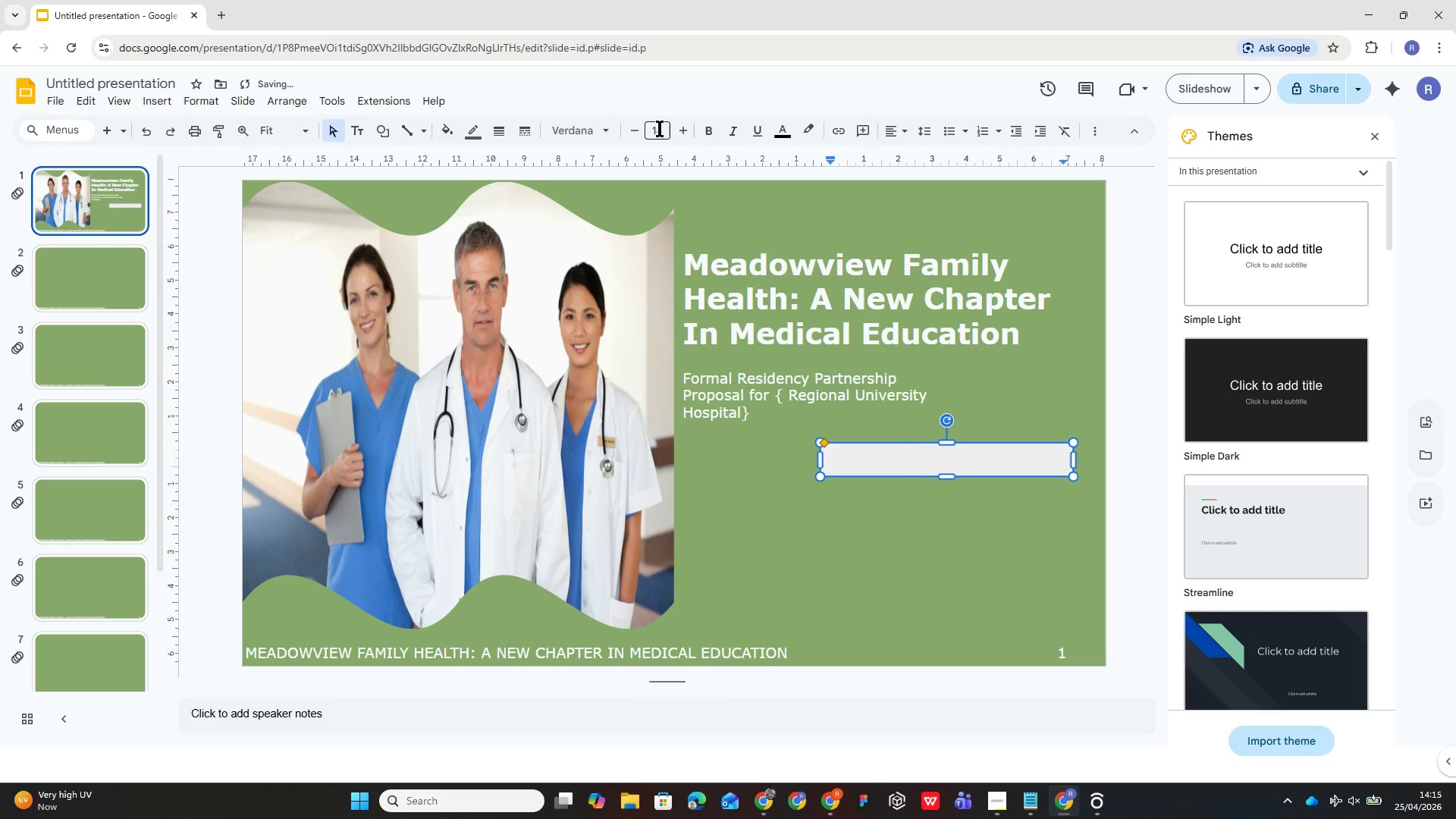 
left_click([660, 128])
 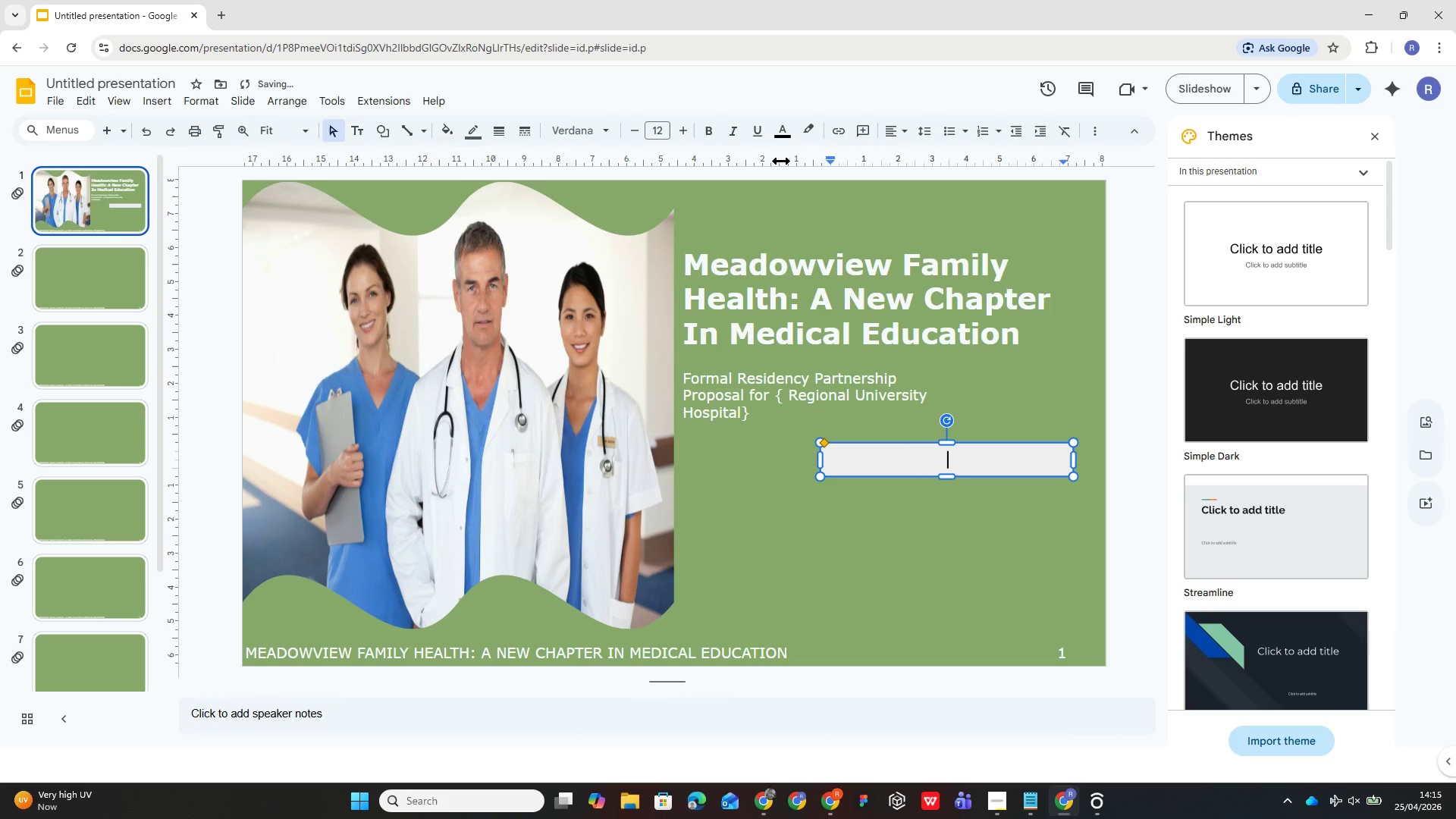 
left_click([779, 132])
 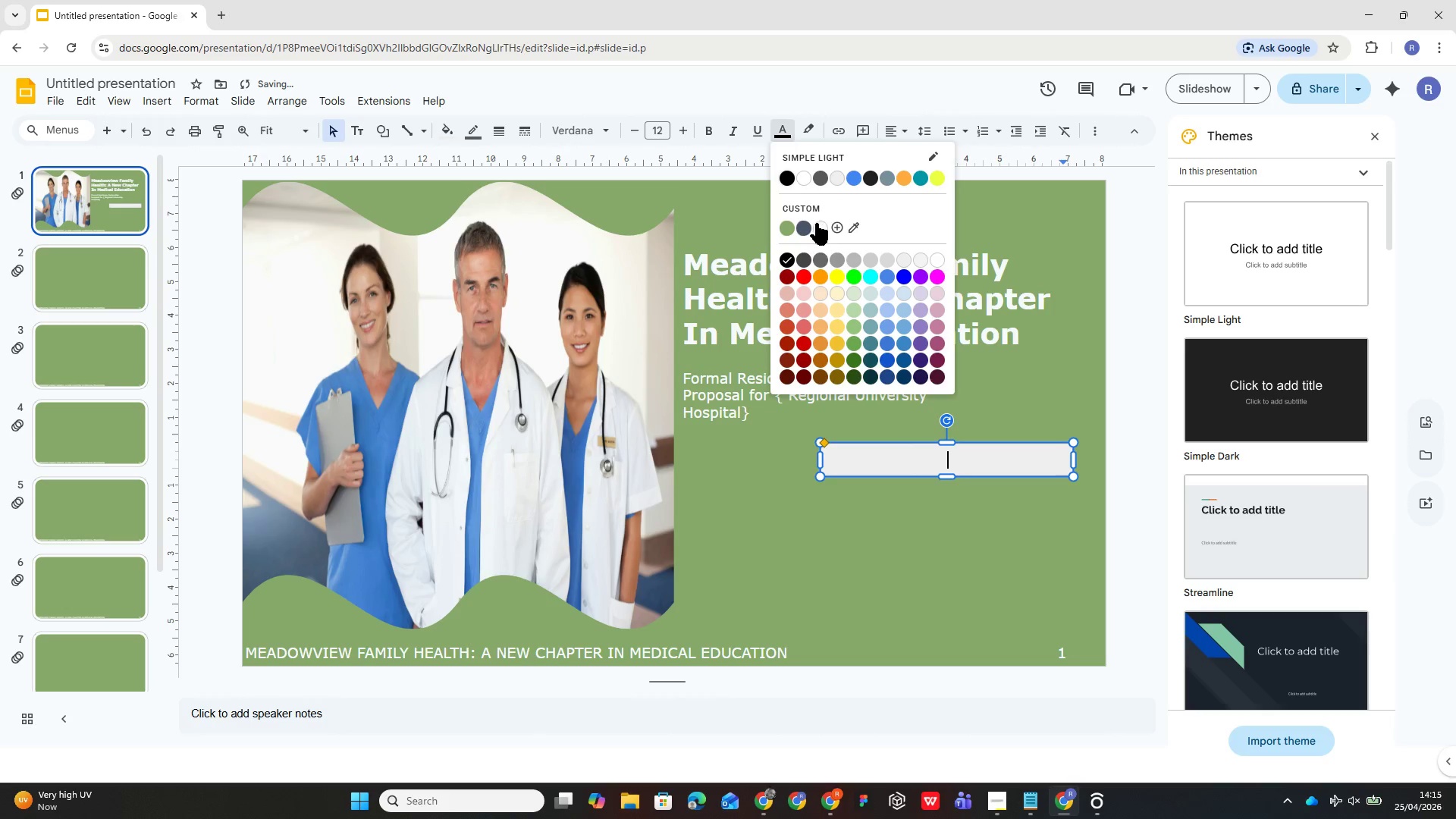 
left_click([817, 224])
 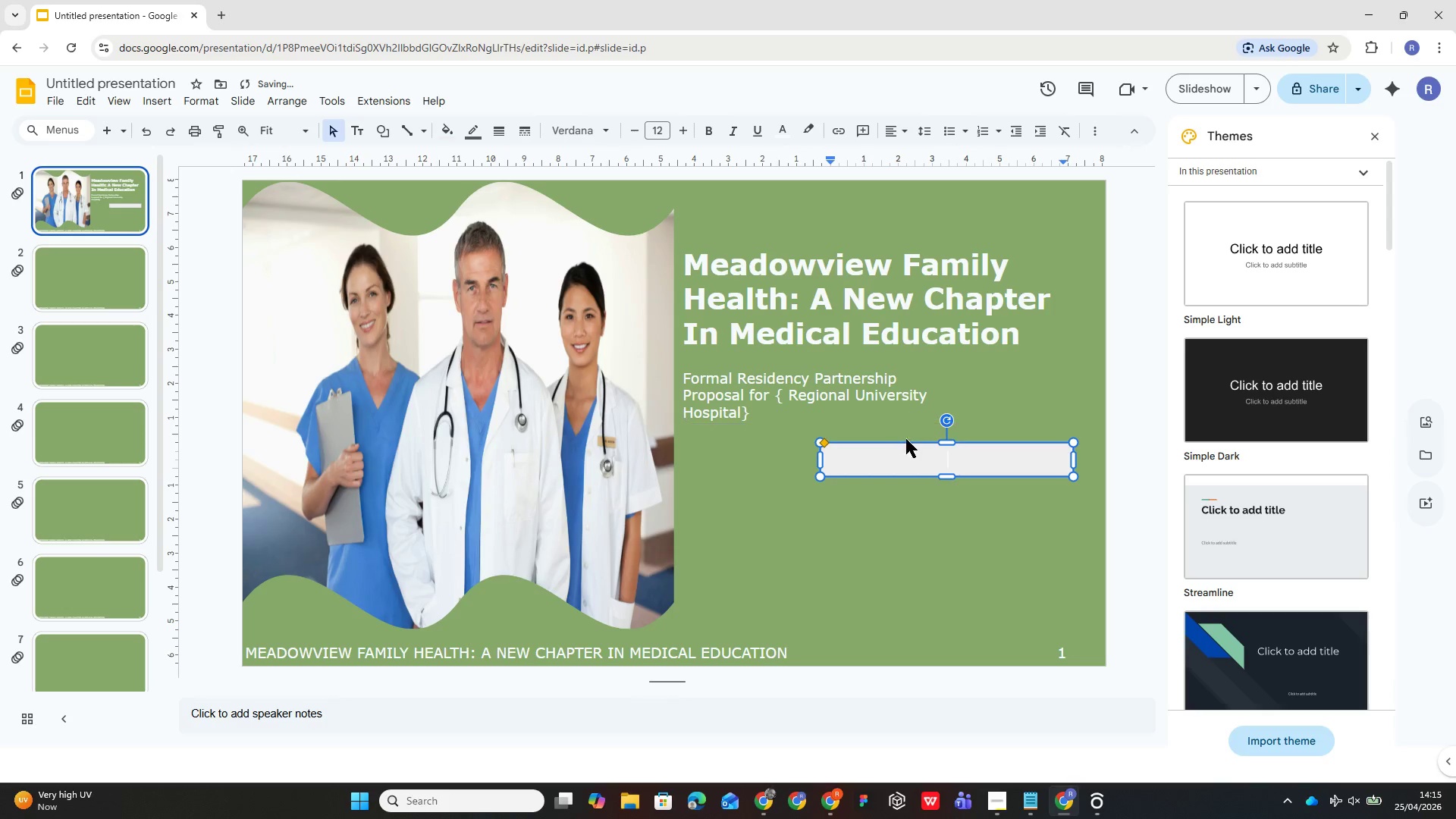 
left_click([877, 453])
 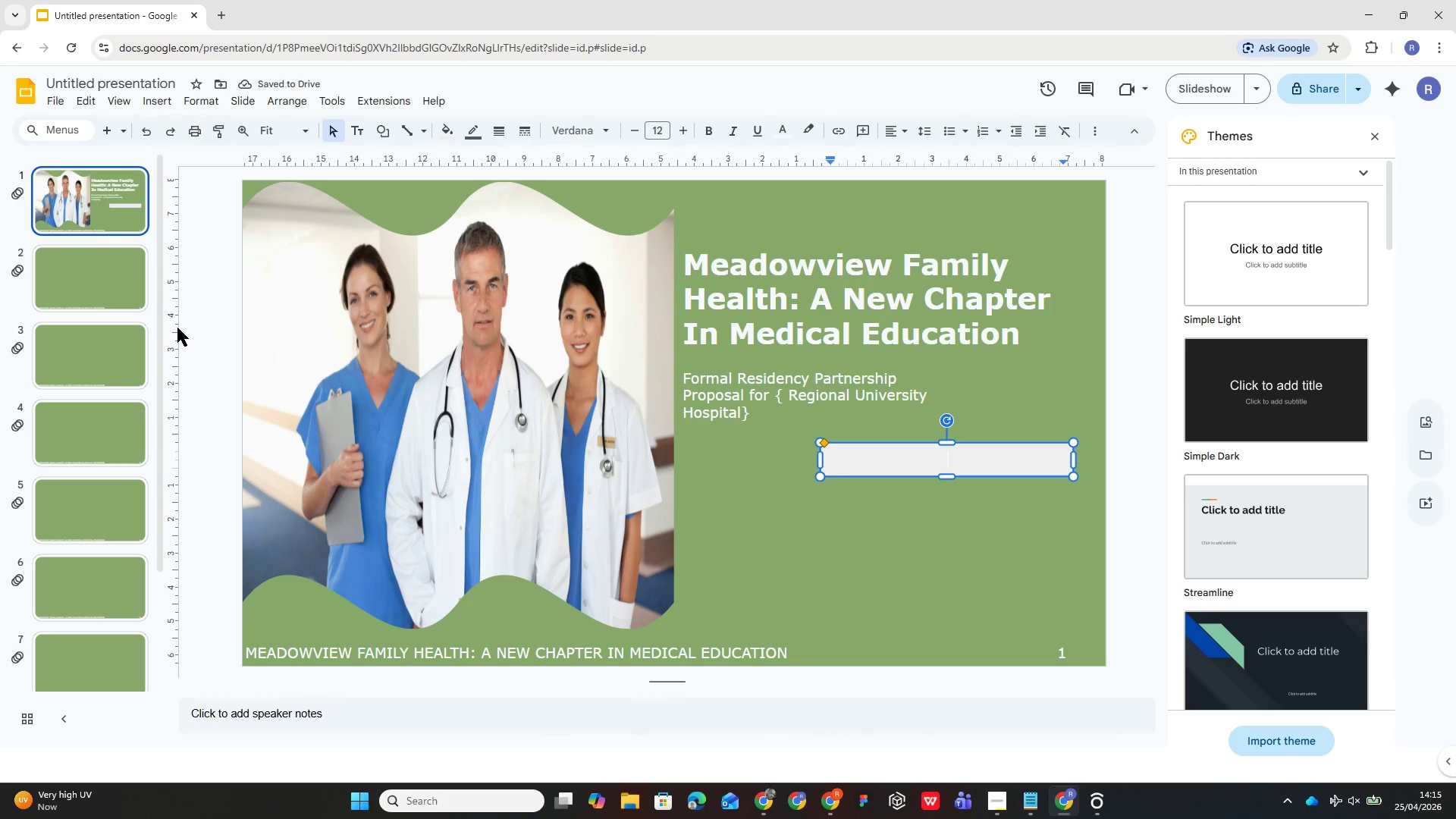 
left_click([468, 138])
 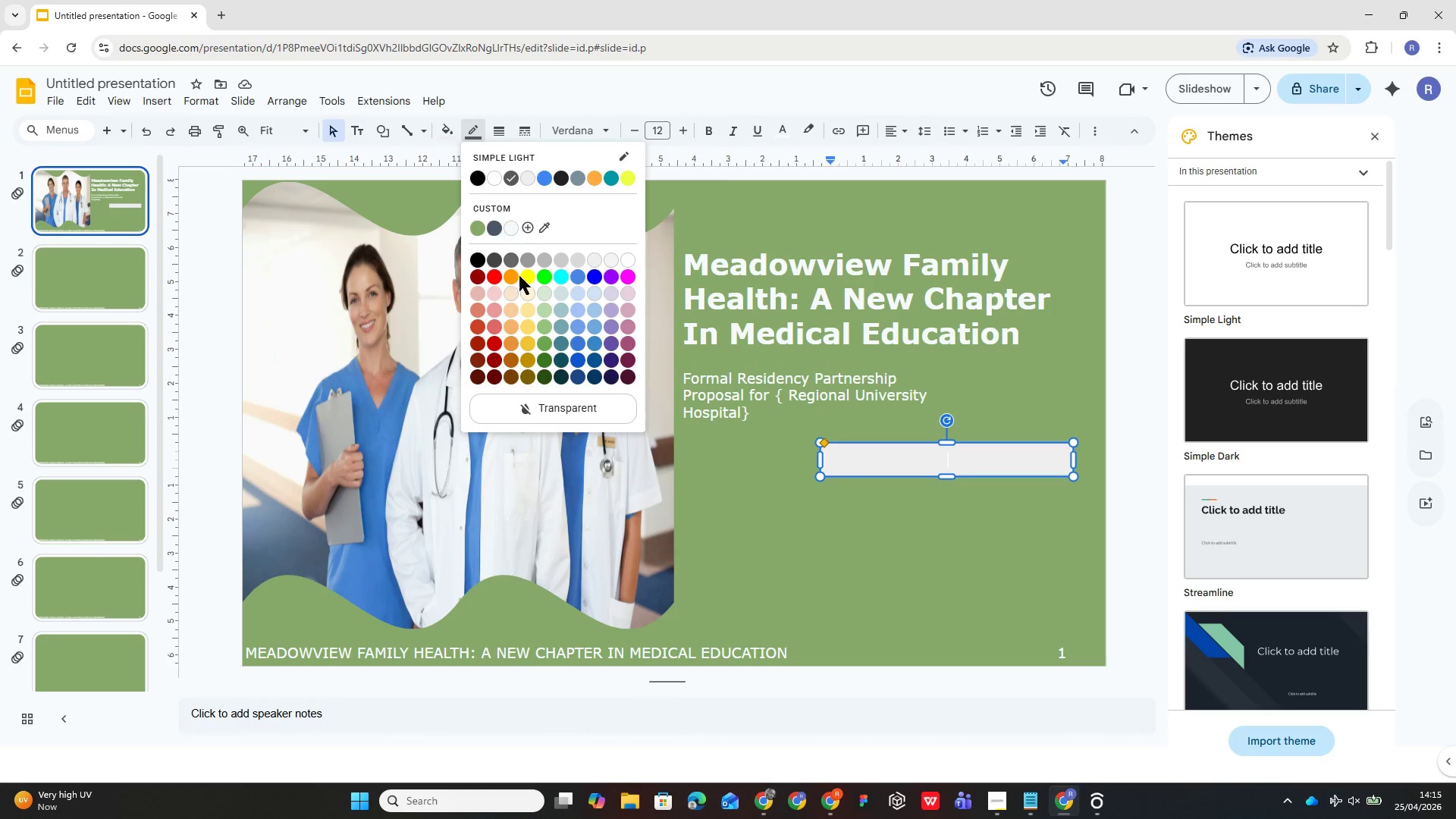 
left_click([580, 410])
 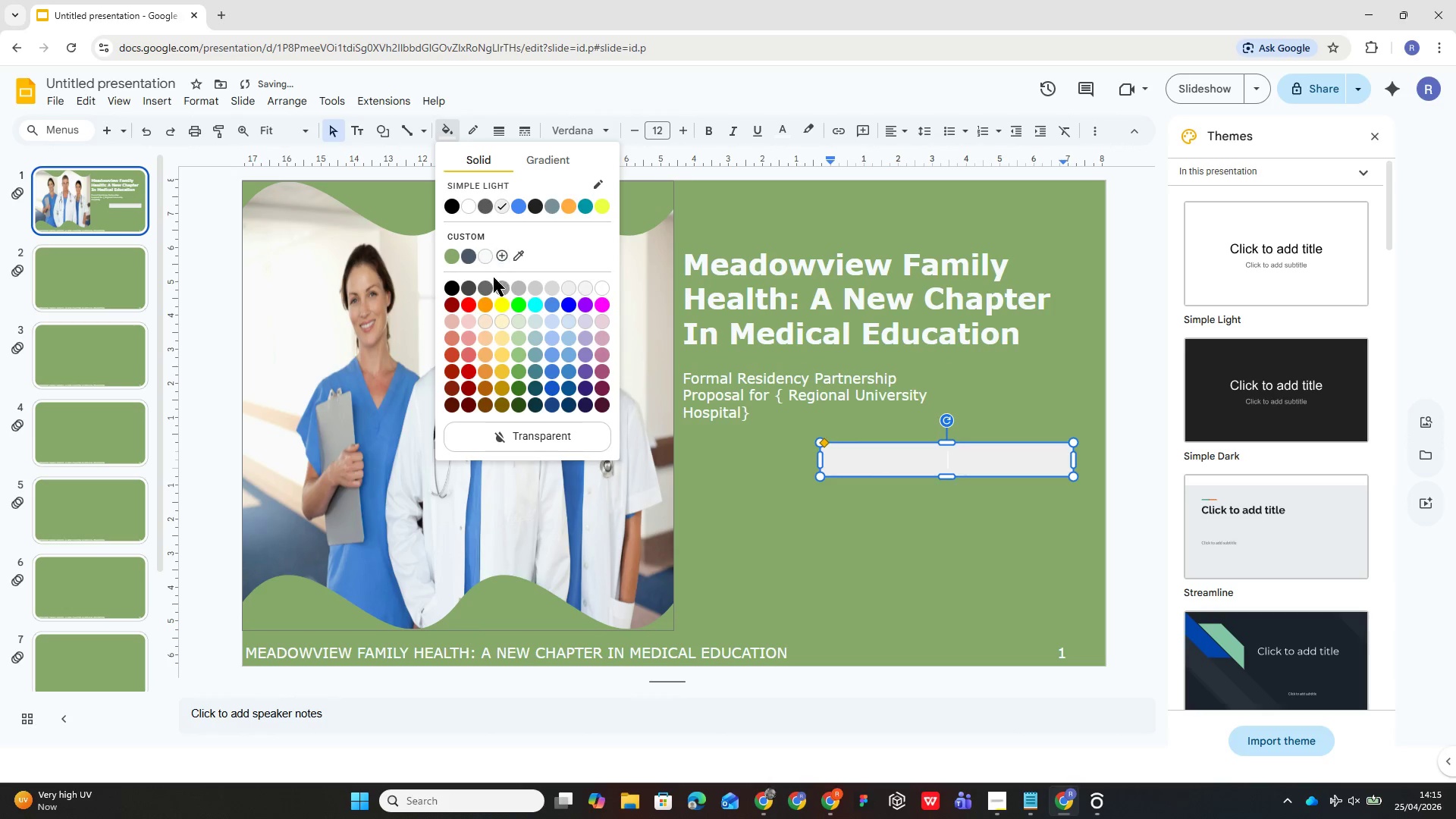 
left_click([472, 259])
 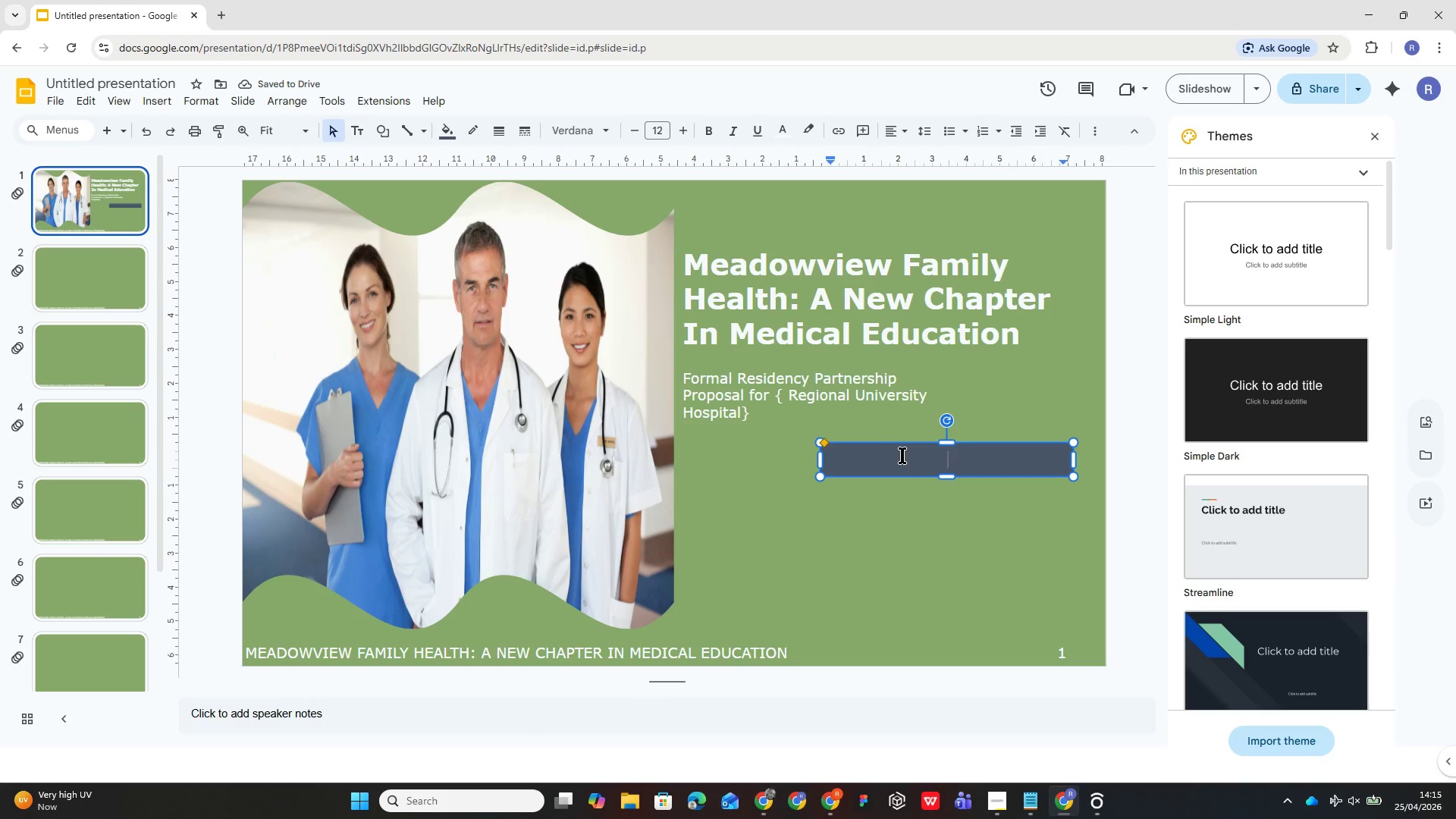 
wait(7.12)
 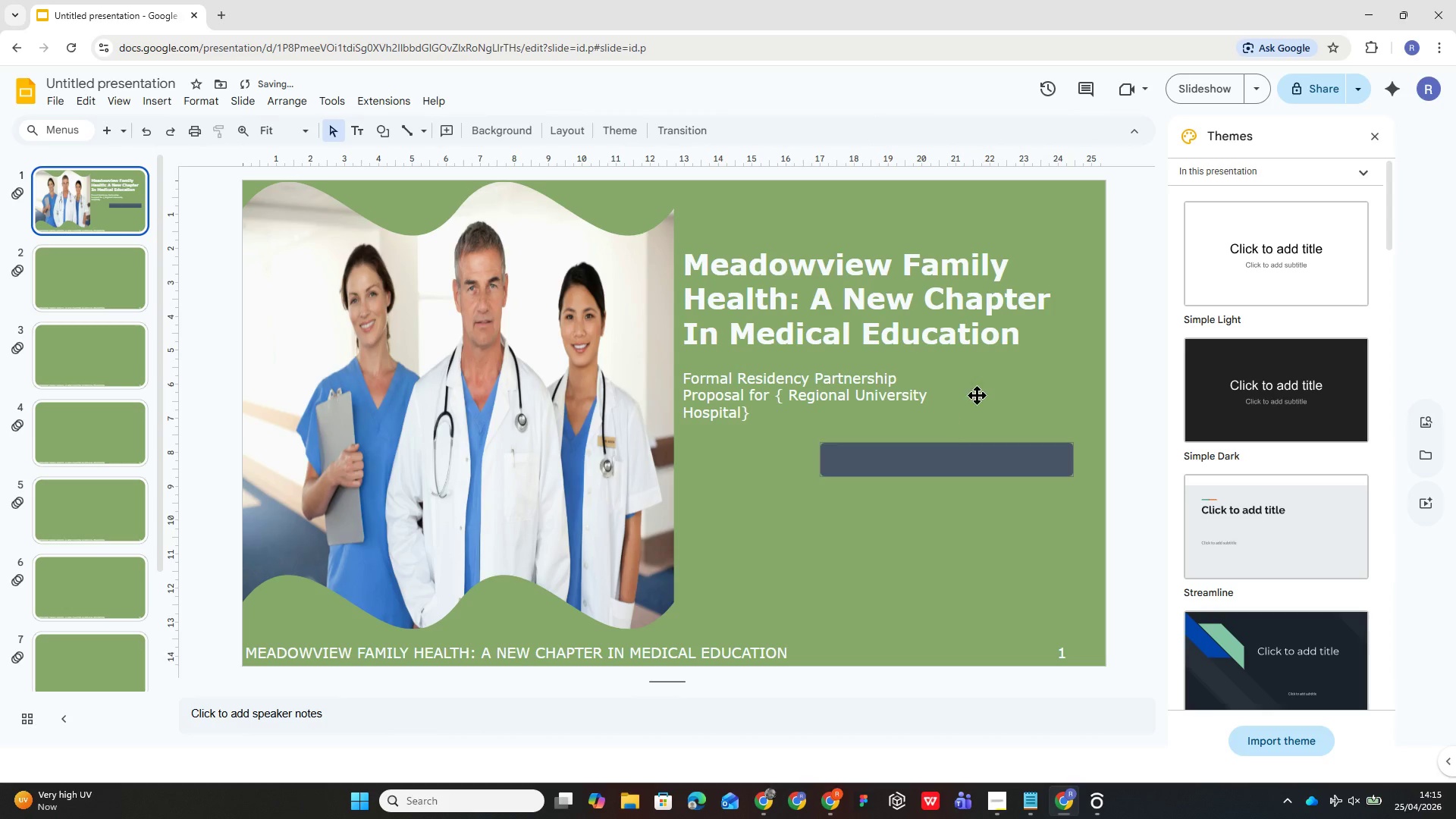 
type(Partnerh)
key(Backspace)
key(Backspace)
key(Backspace)
key(Backspace)
key(Backspace)
key(Backspace)
type(ARTNERSHIP PROPOSAL )
 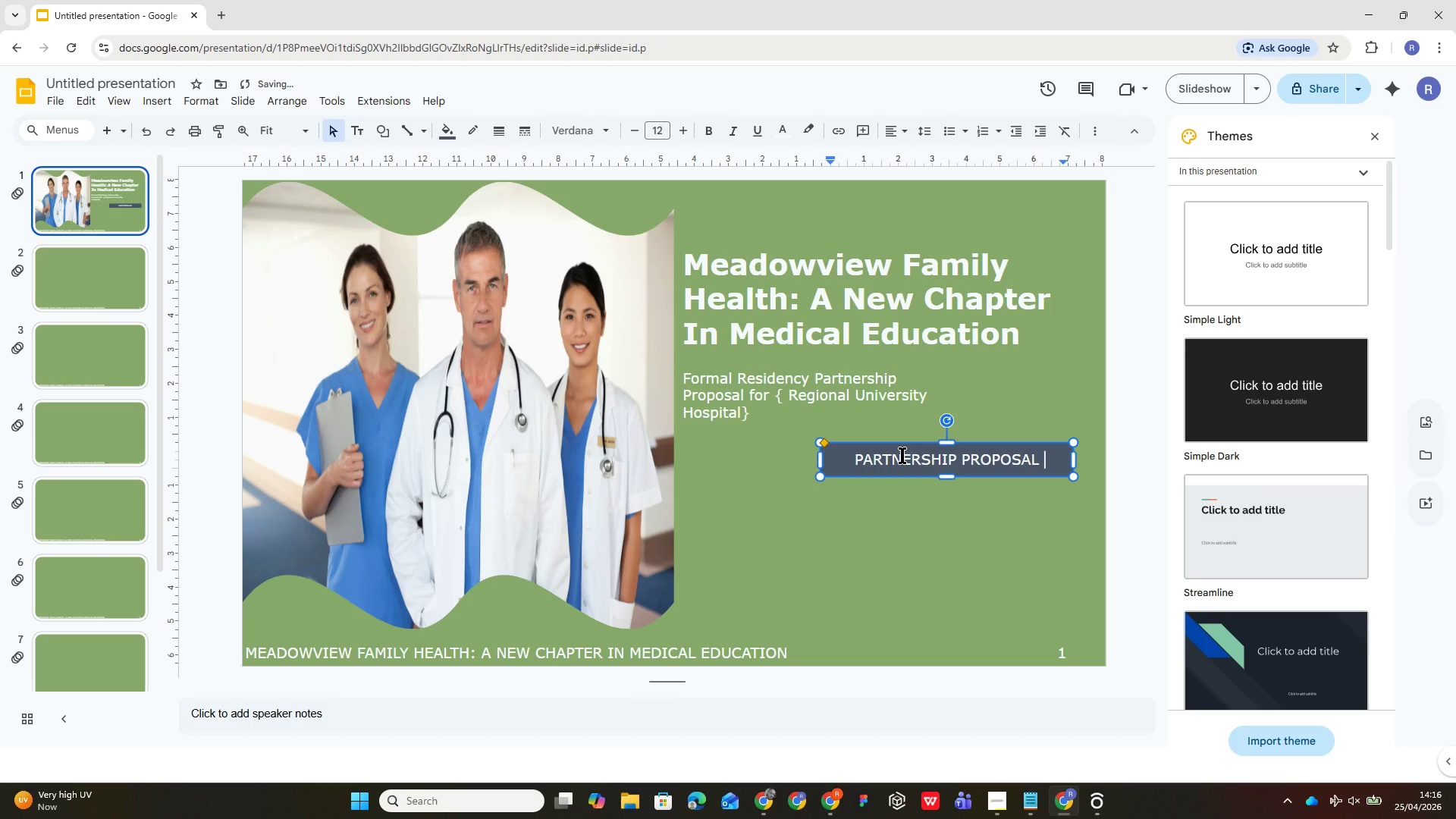 
wait(6.12)
 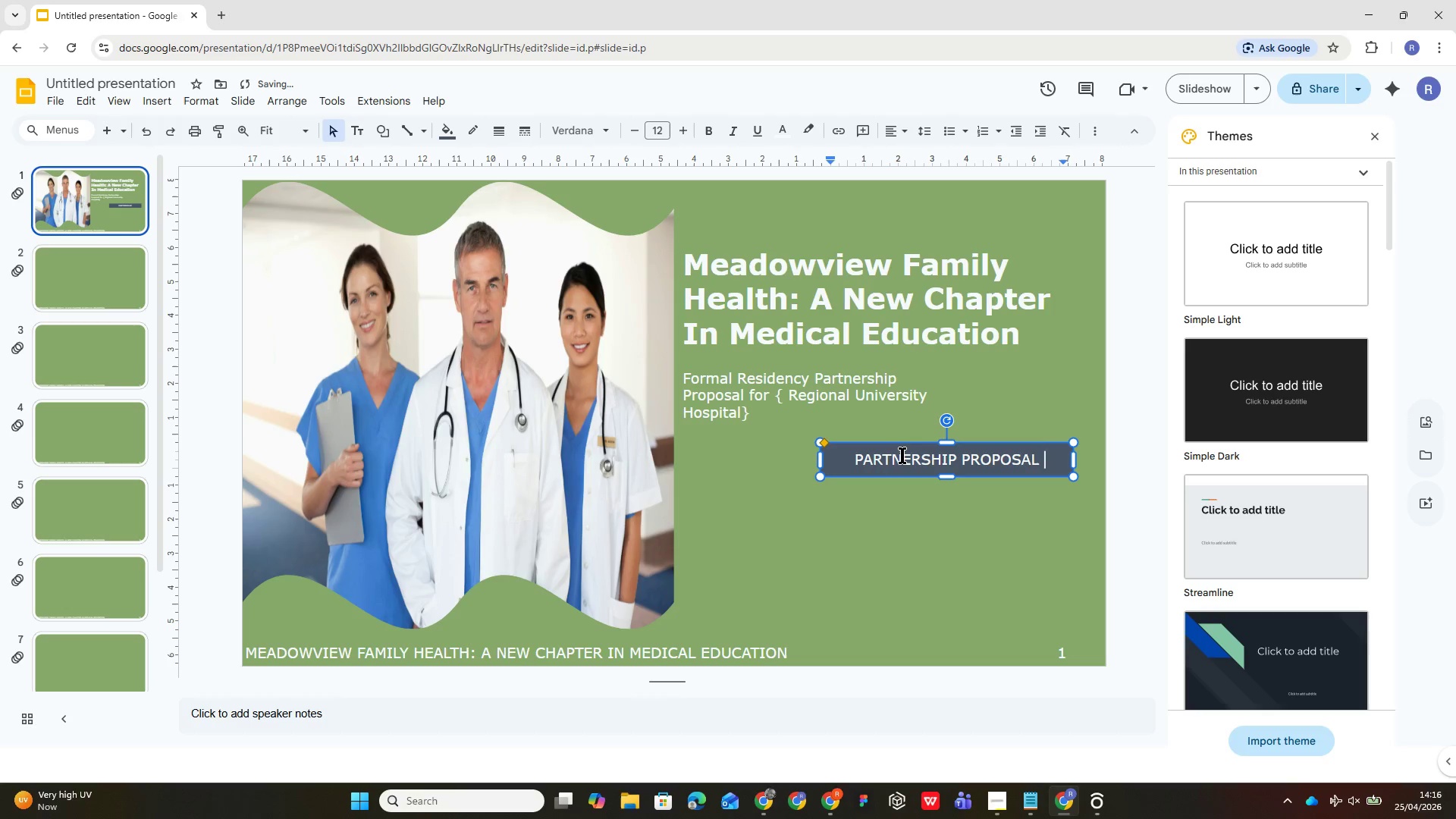 
type(2026)
 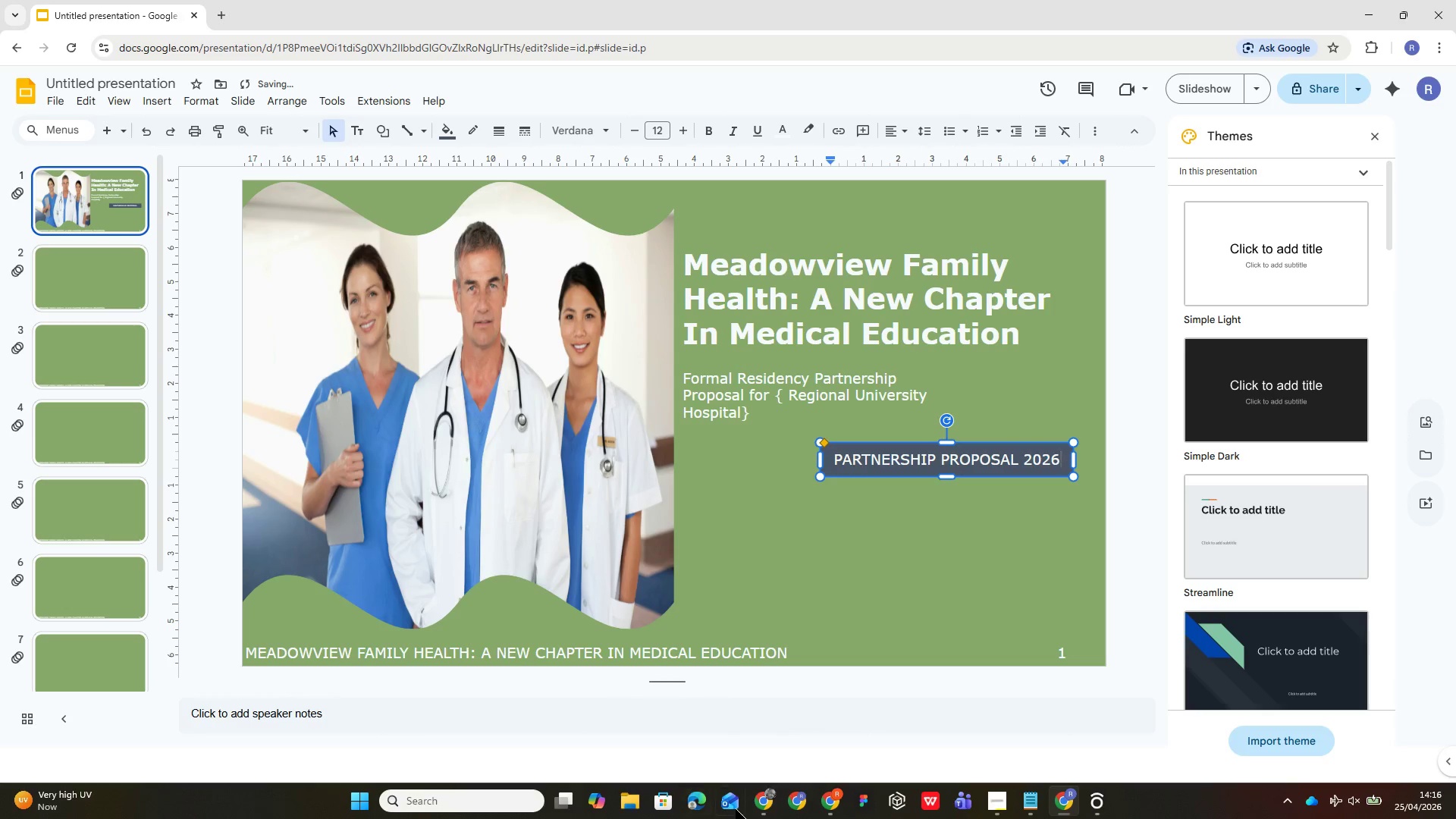 
mouse_move([755, 817])
 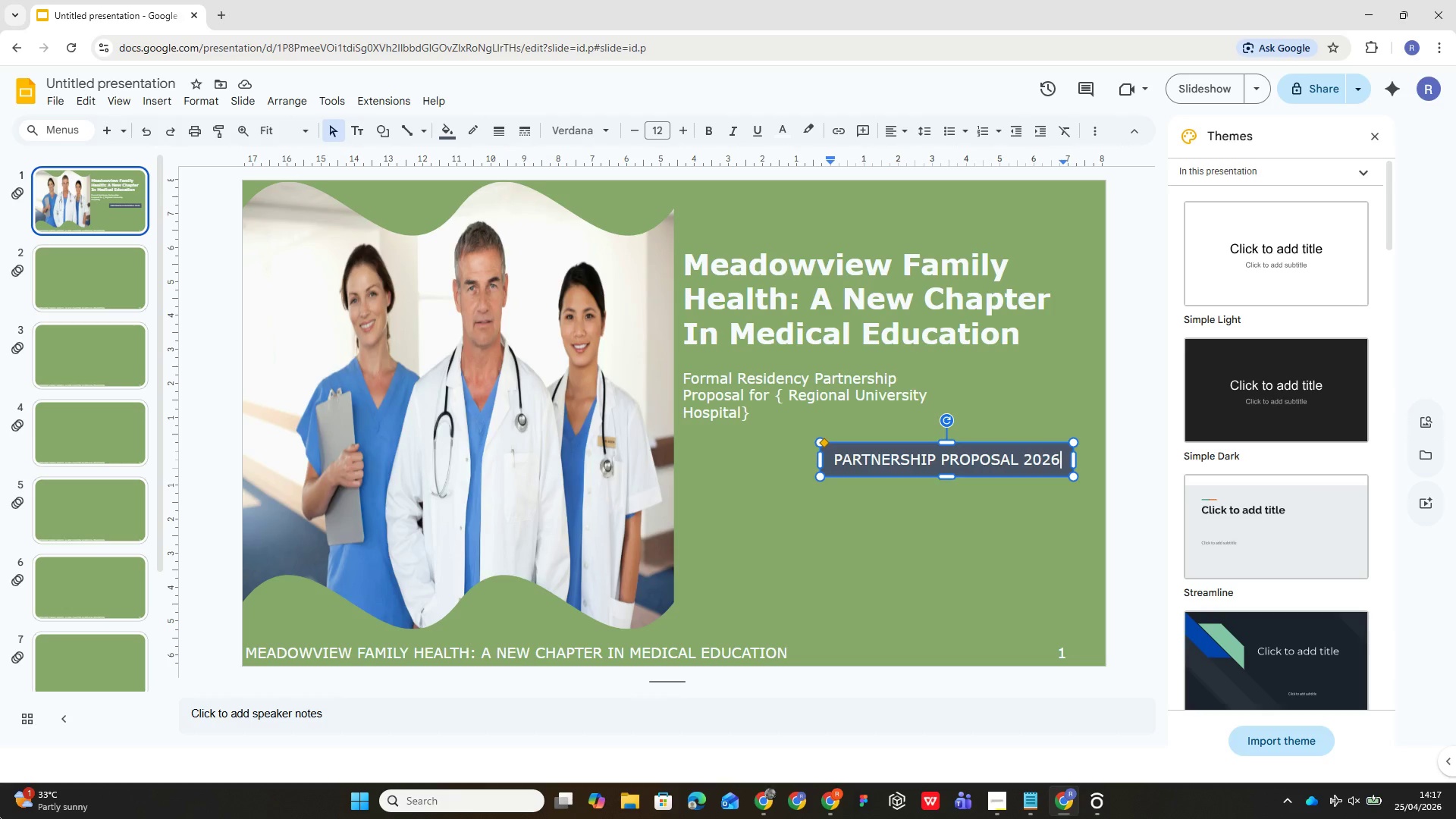 
wait(57.94)
 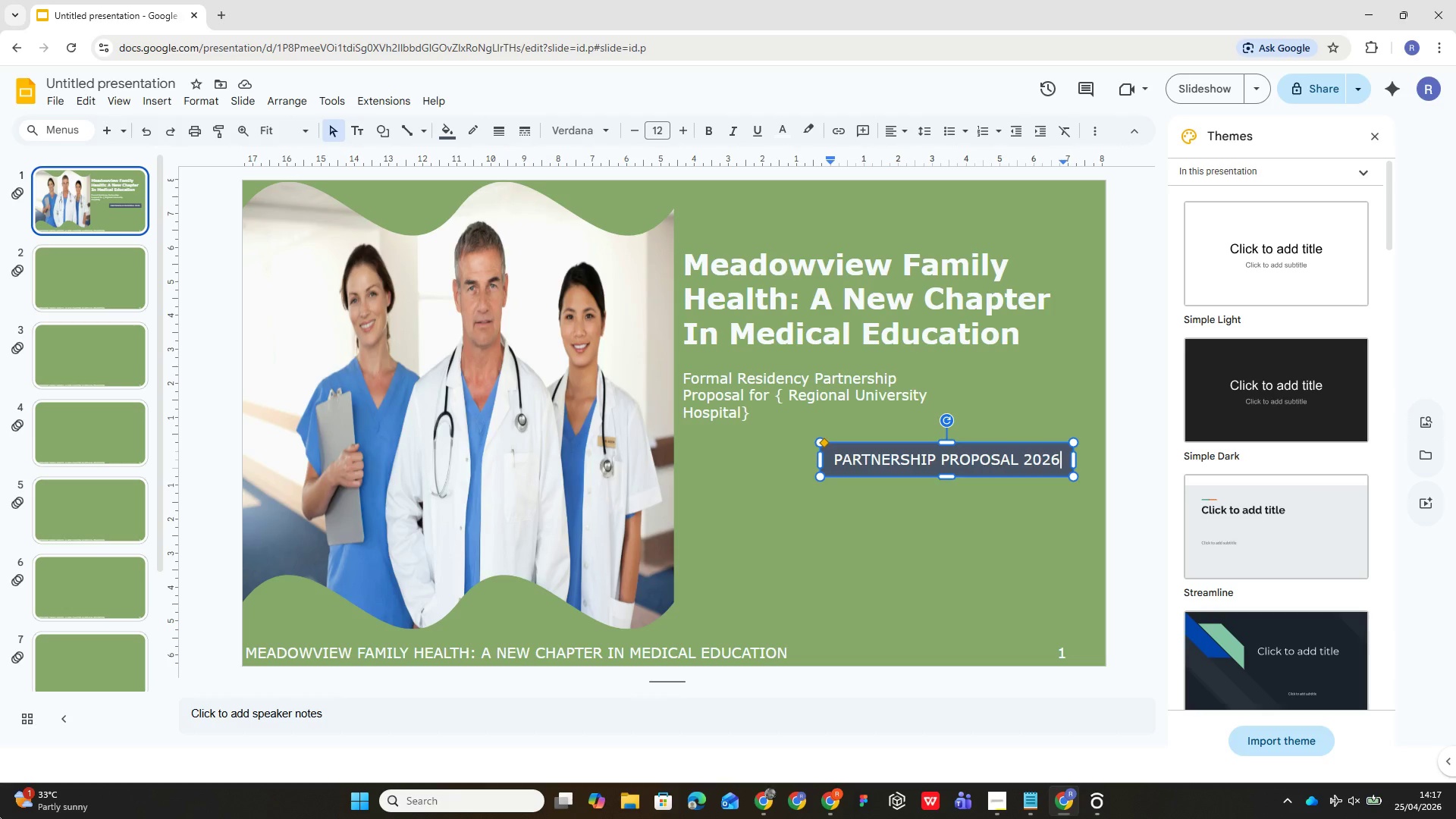 
left_click([839, 546])
 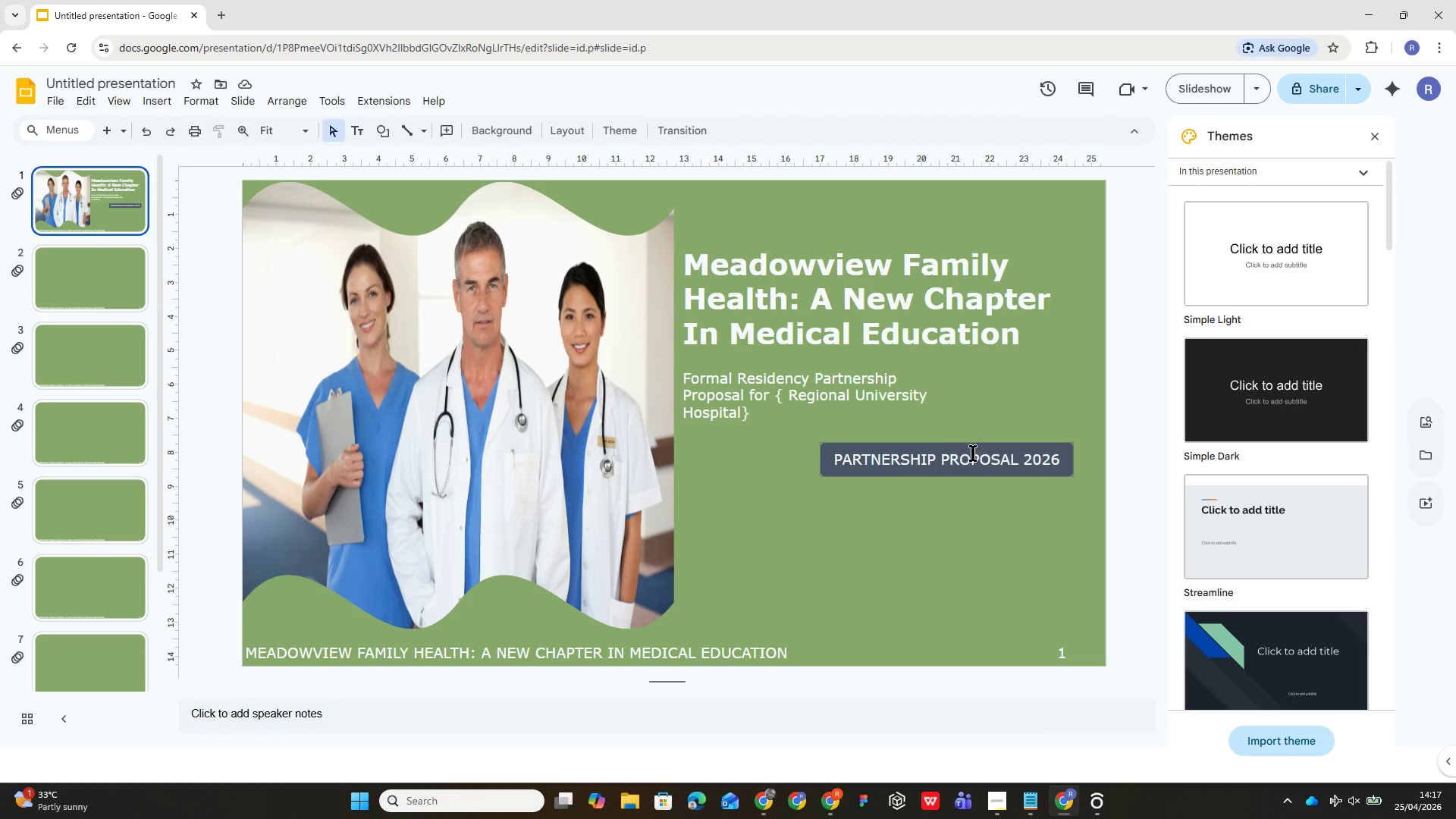 
left_click([980, 464])
 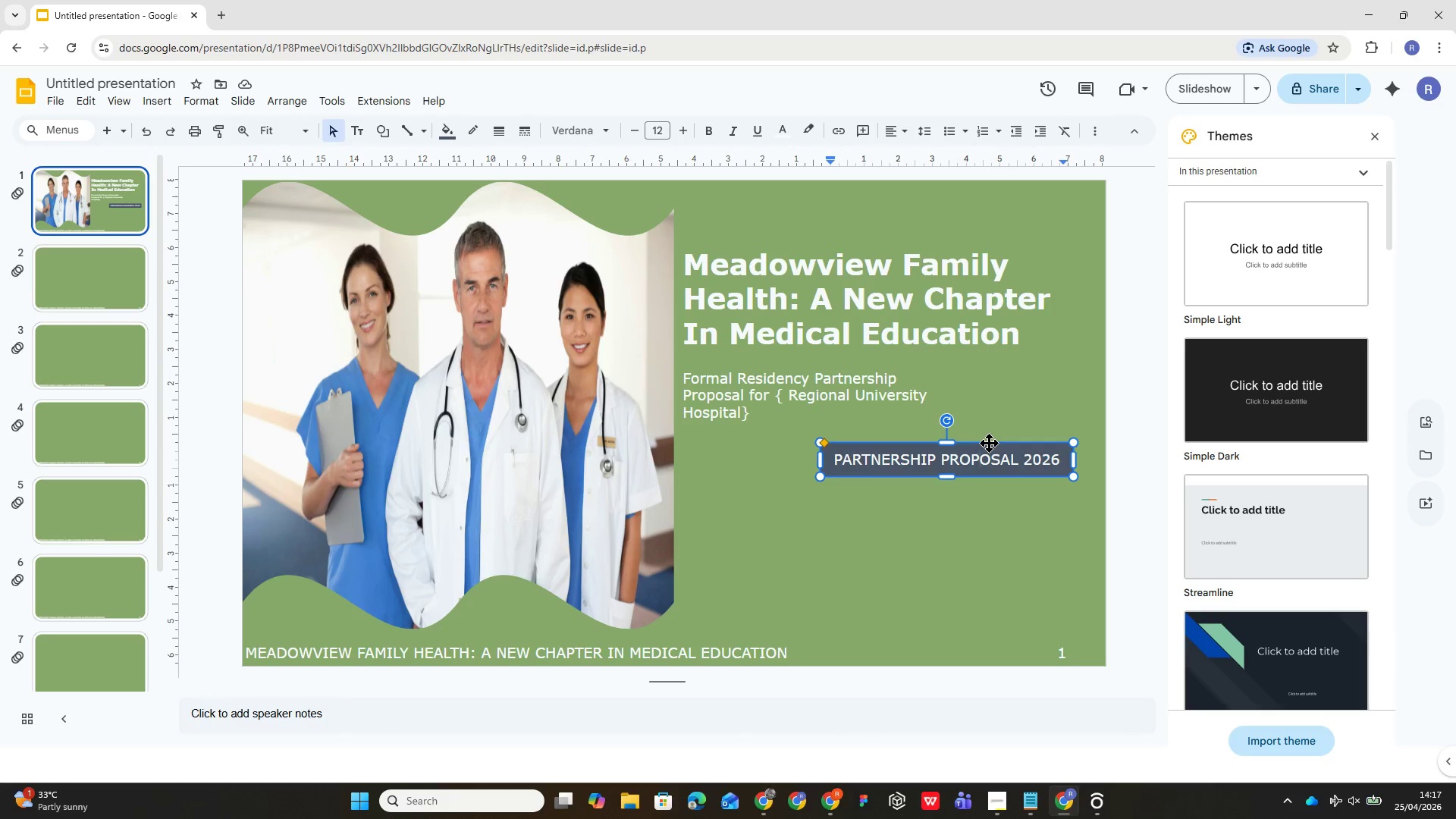 
left_click_drag(start_coordinate=[989, 443], to_coordinate=[1021, 445])
 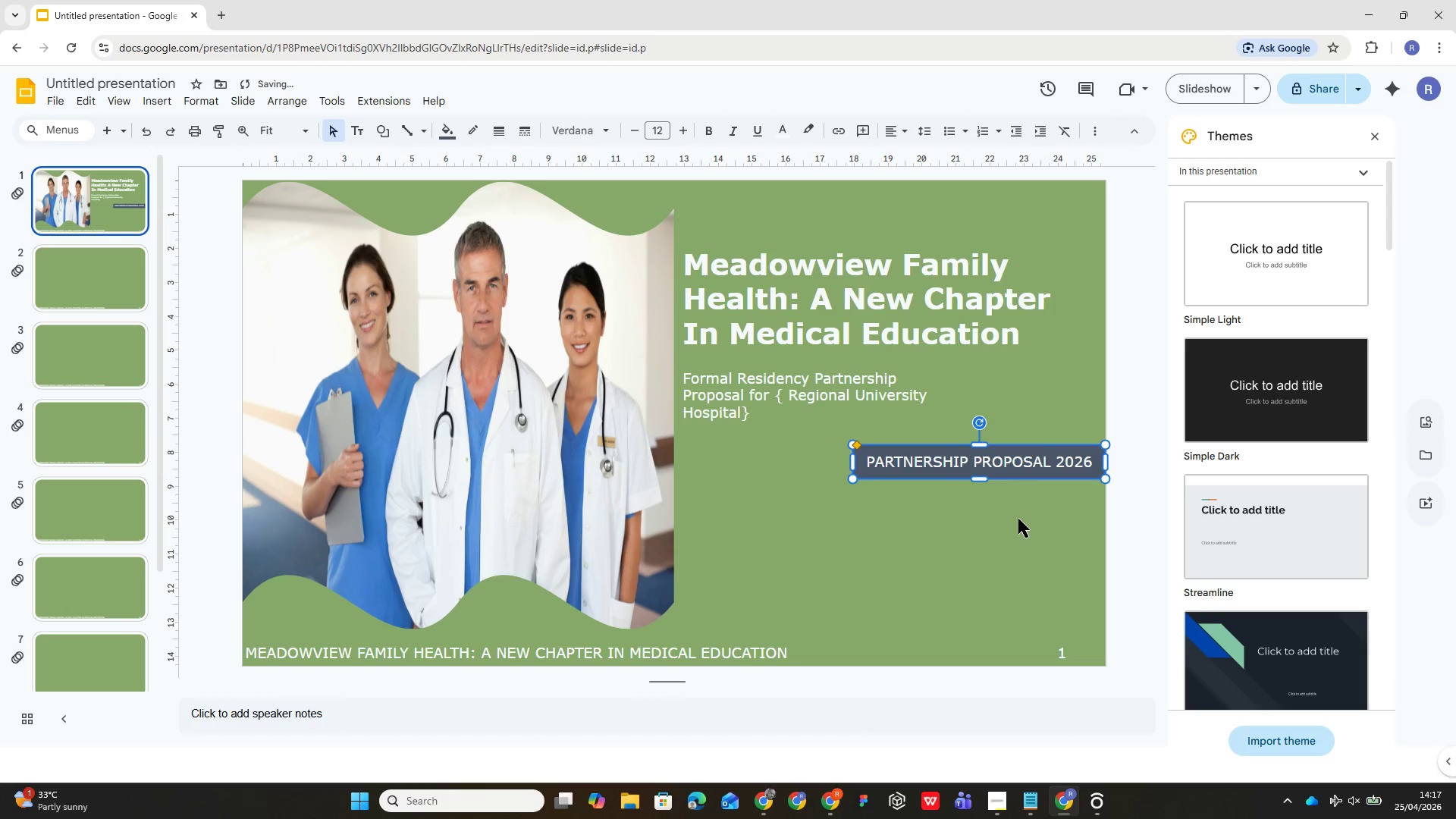 
left_click([1021, 532])
 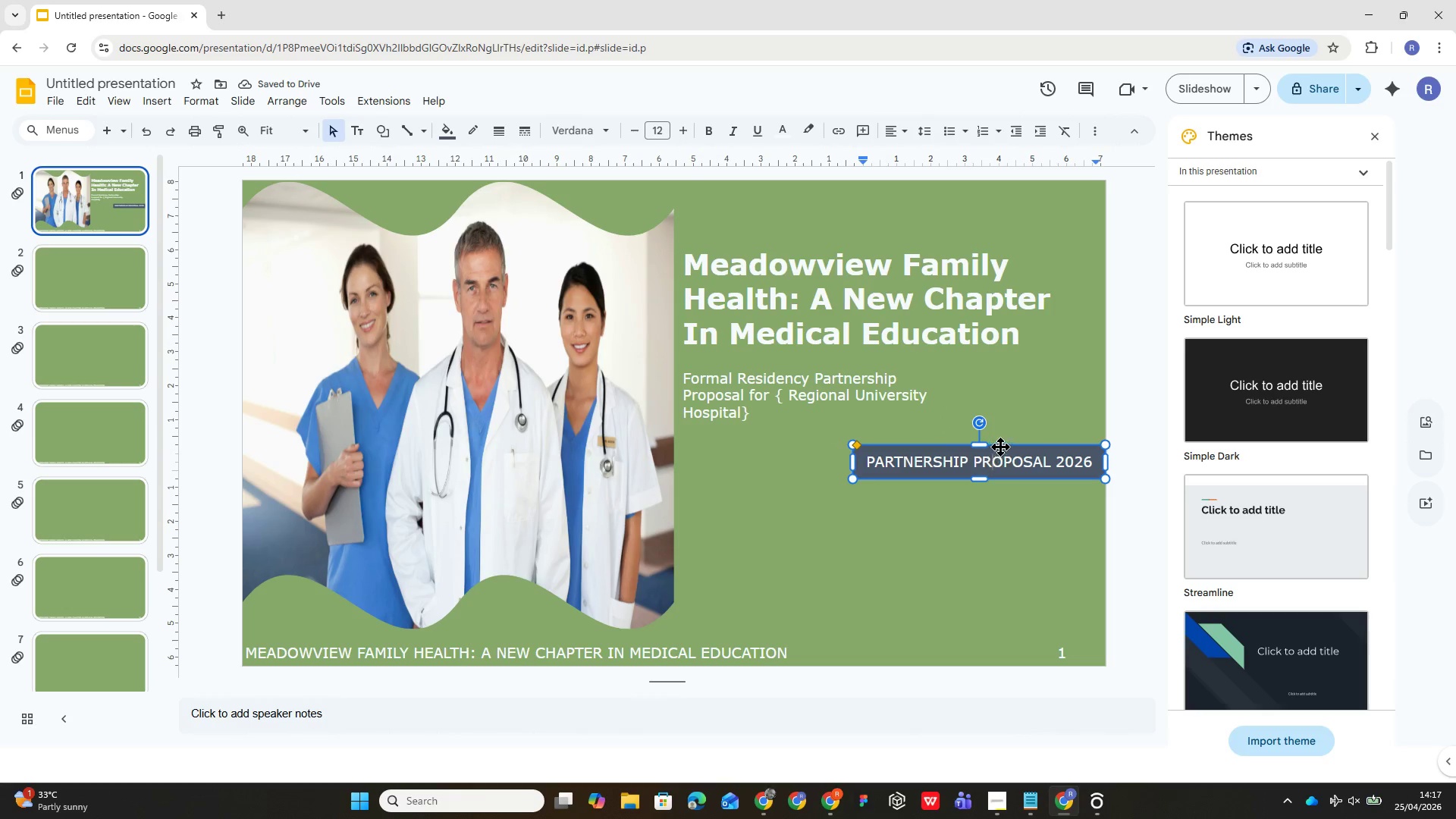 
left_click_drag(start_coordinate=[1002, 444], to_coordinate=[981, 445])
 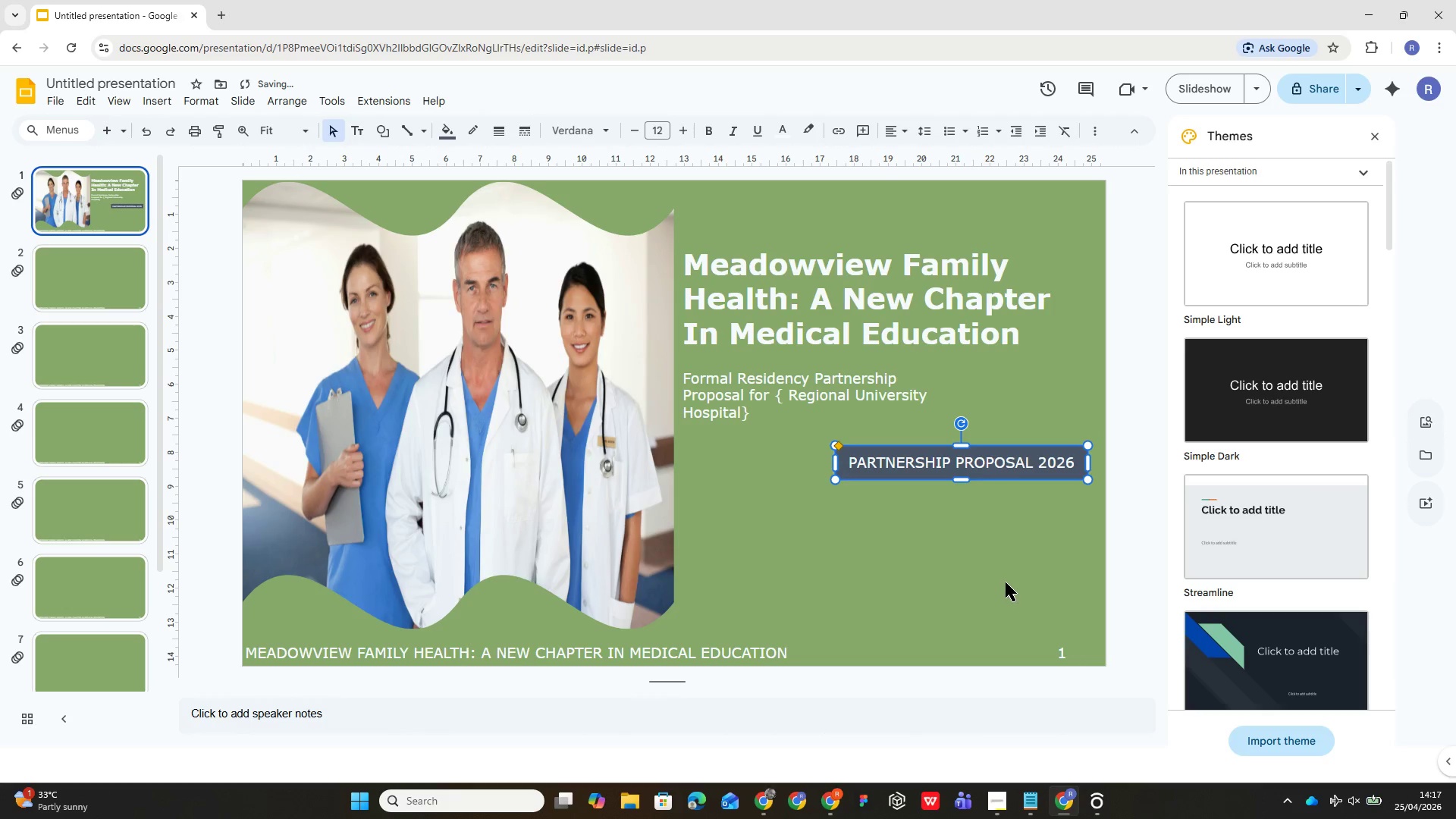 
left_click([1006, 582])
 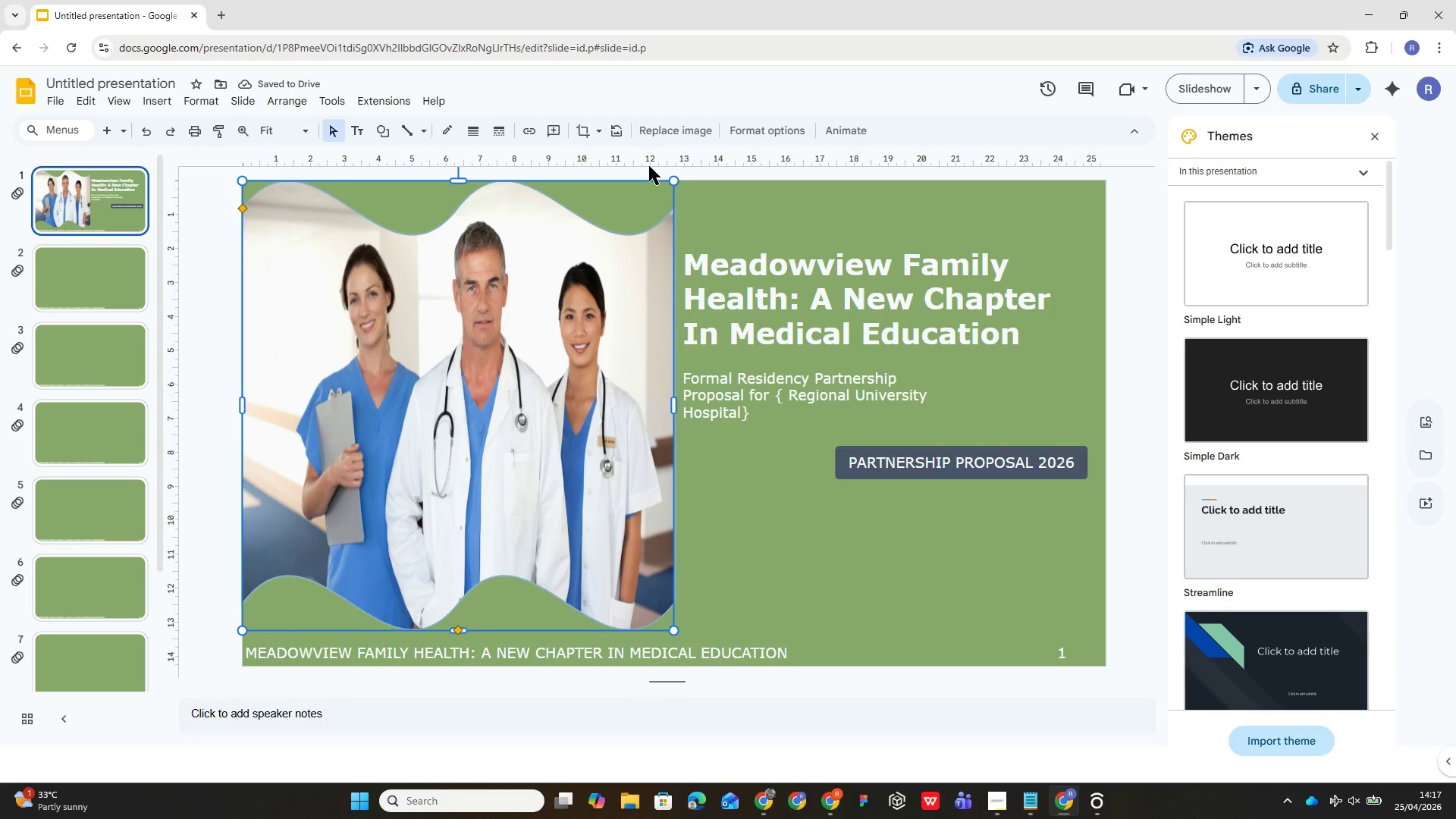 
wait(5.58)
 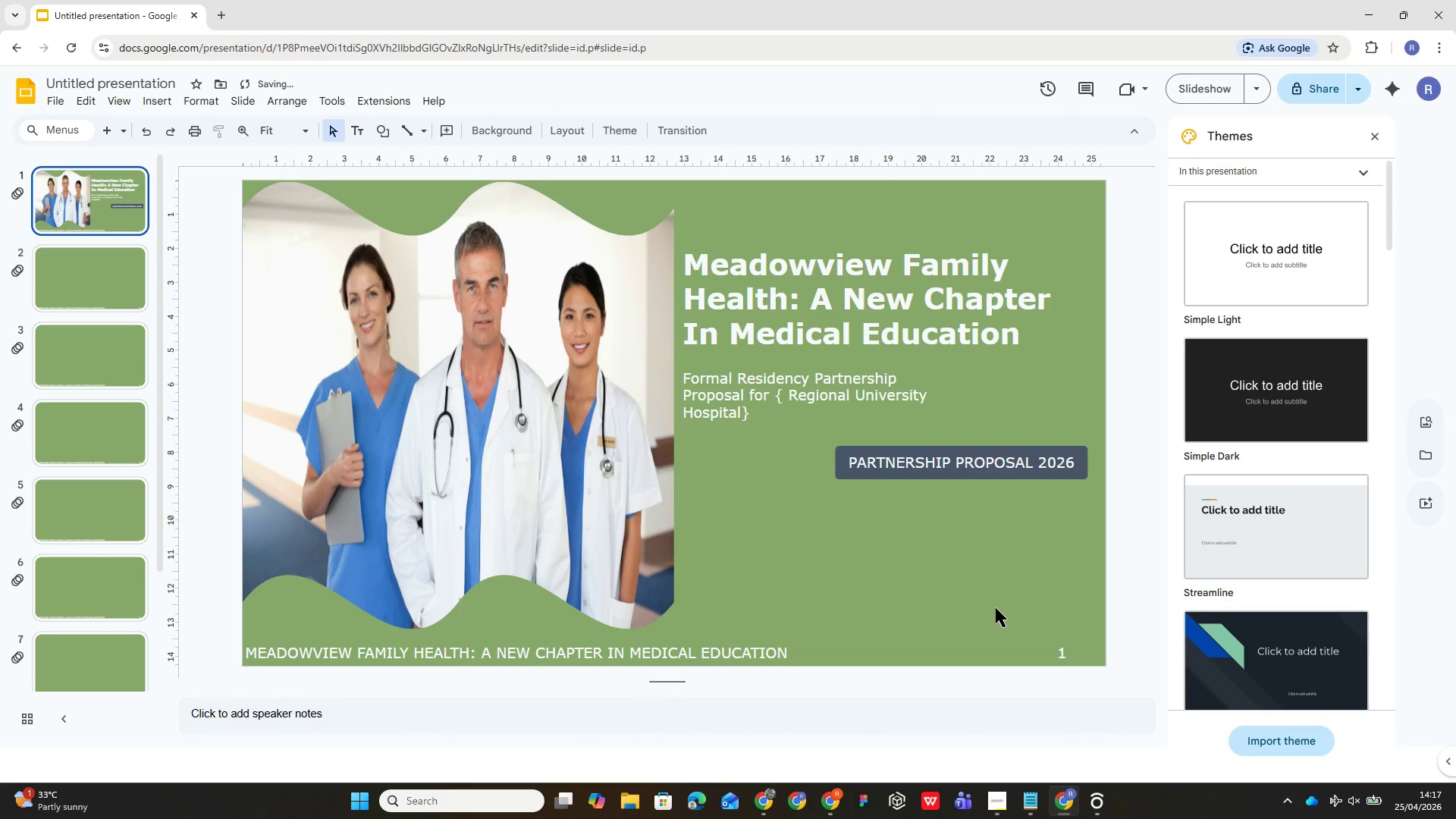 
left_click([595, 129])
 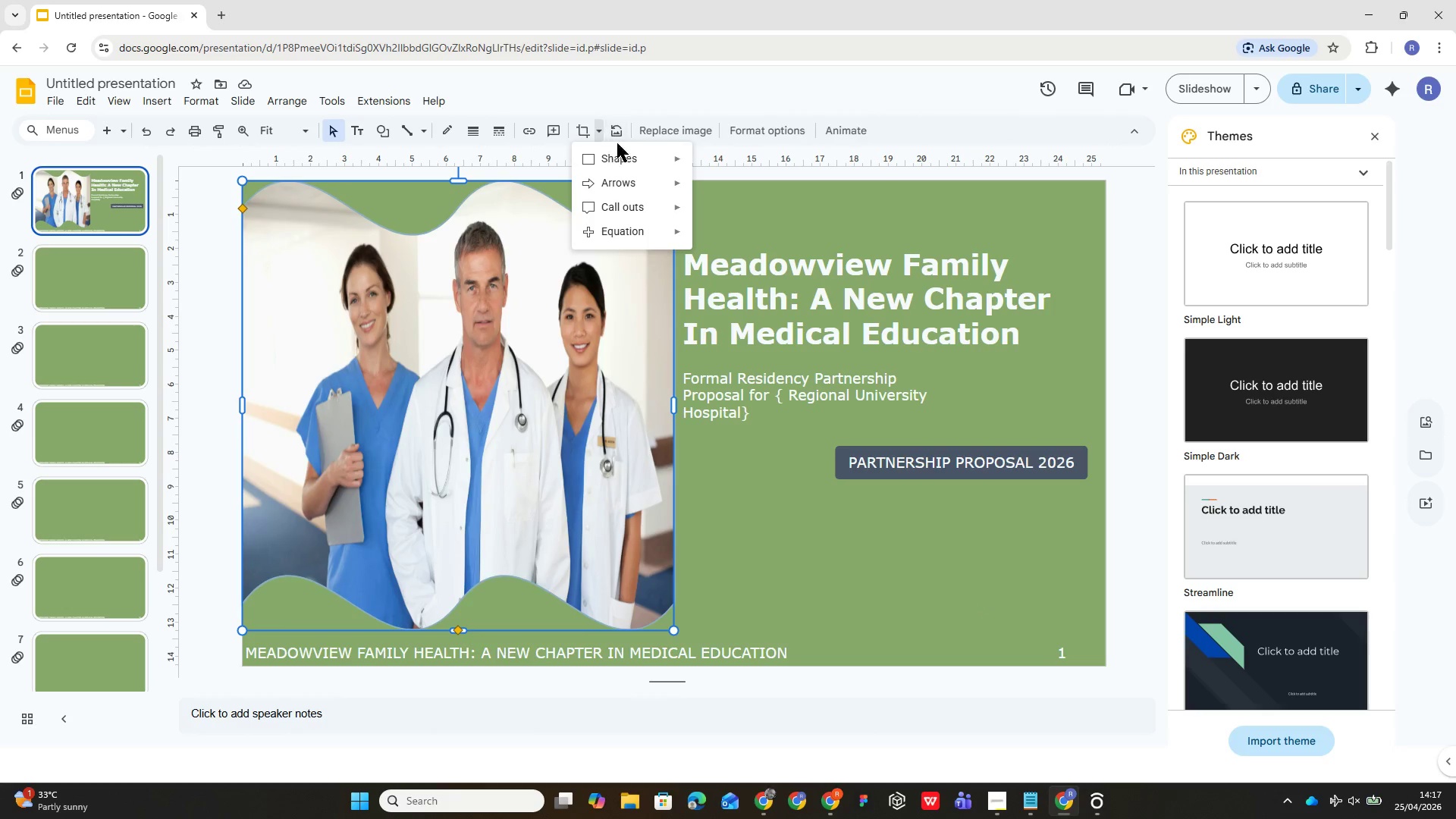 
mouse_move([636, 161])
 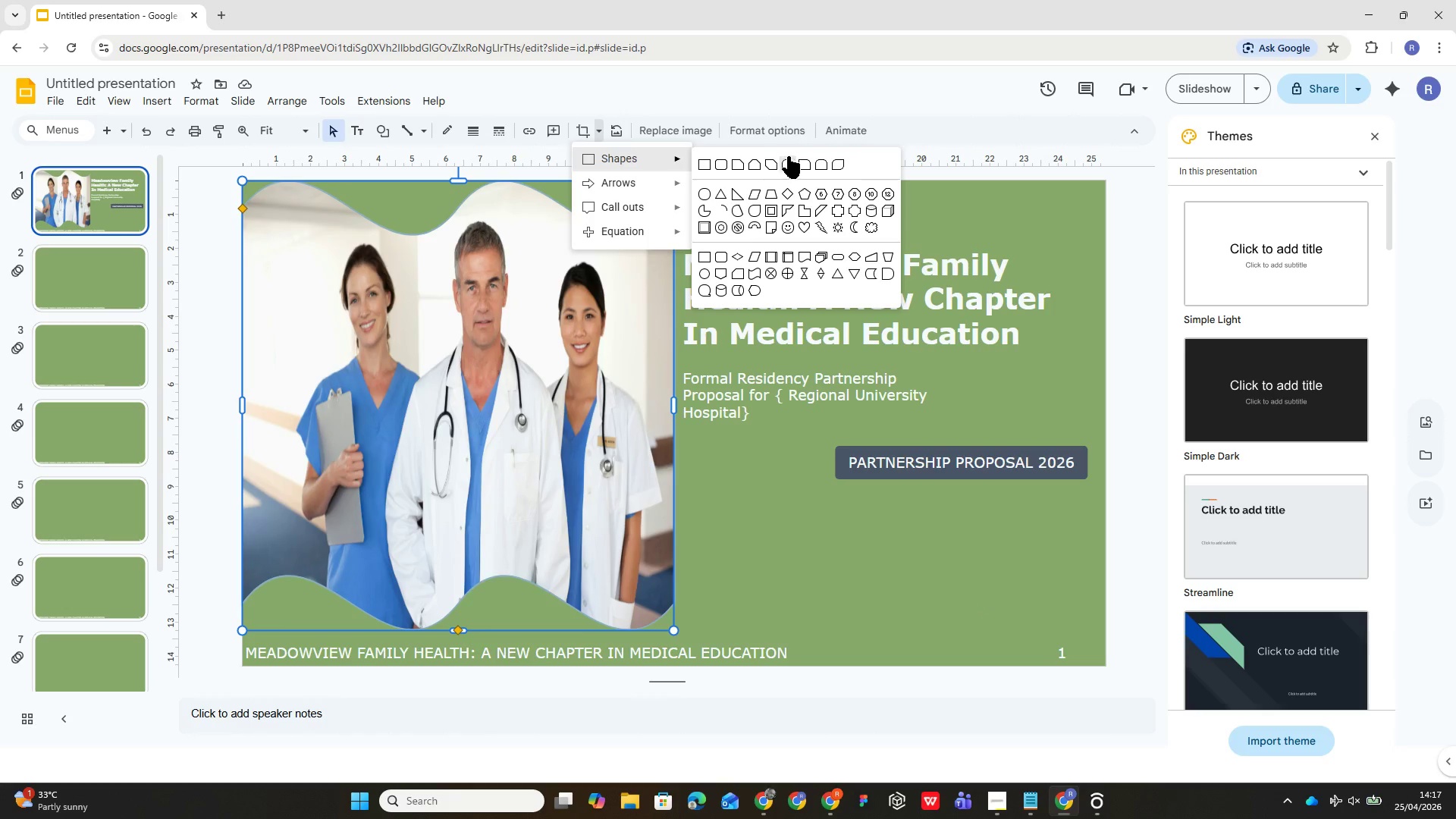 
left_click([805, 164])
 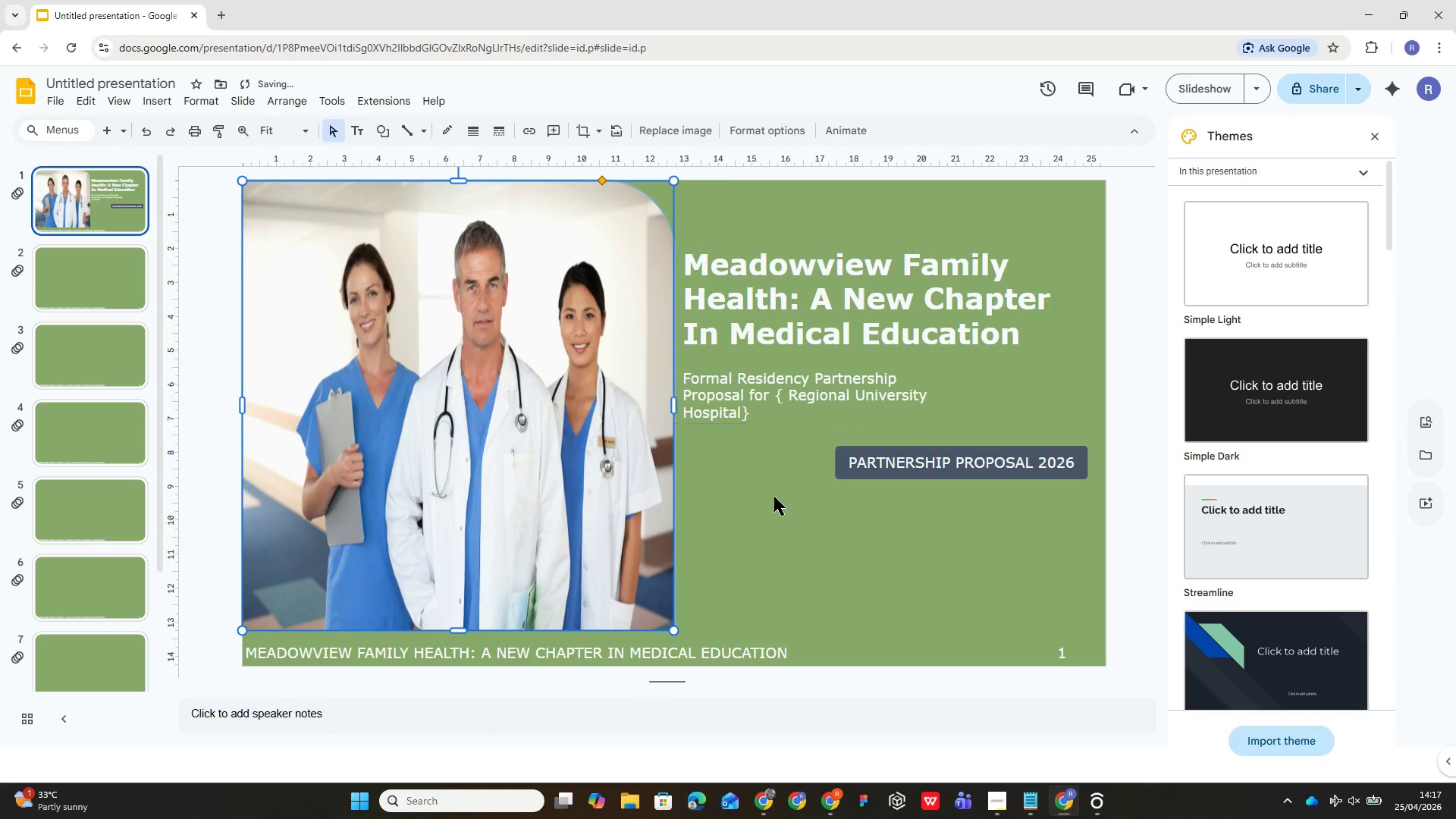 
left_click([773, 497])
 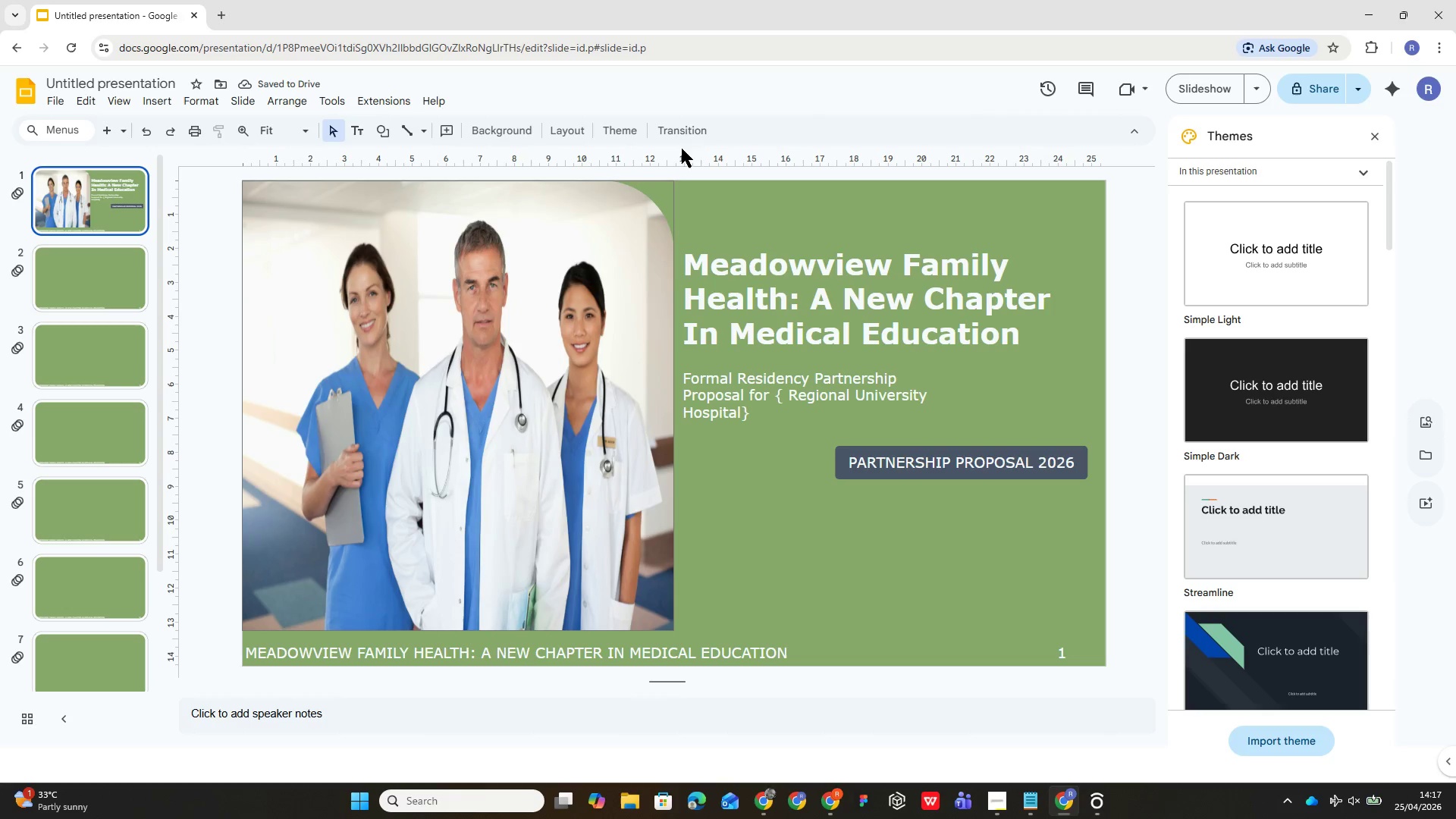 
left_click([1191, 83])
 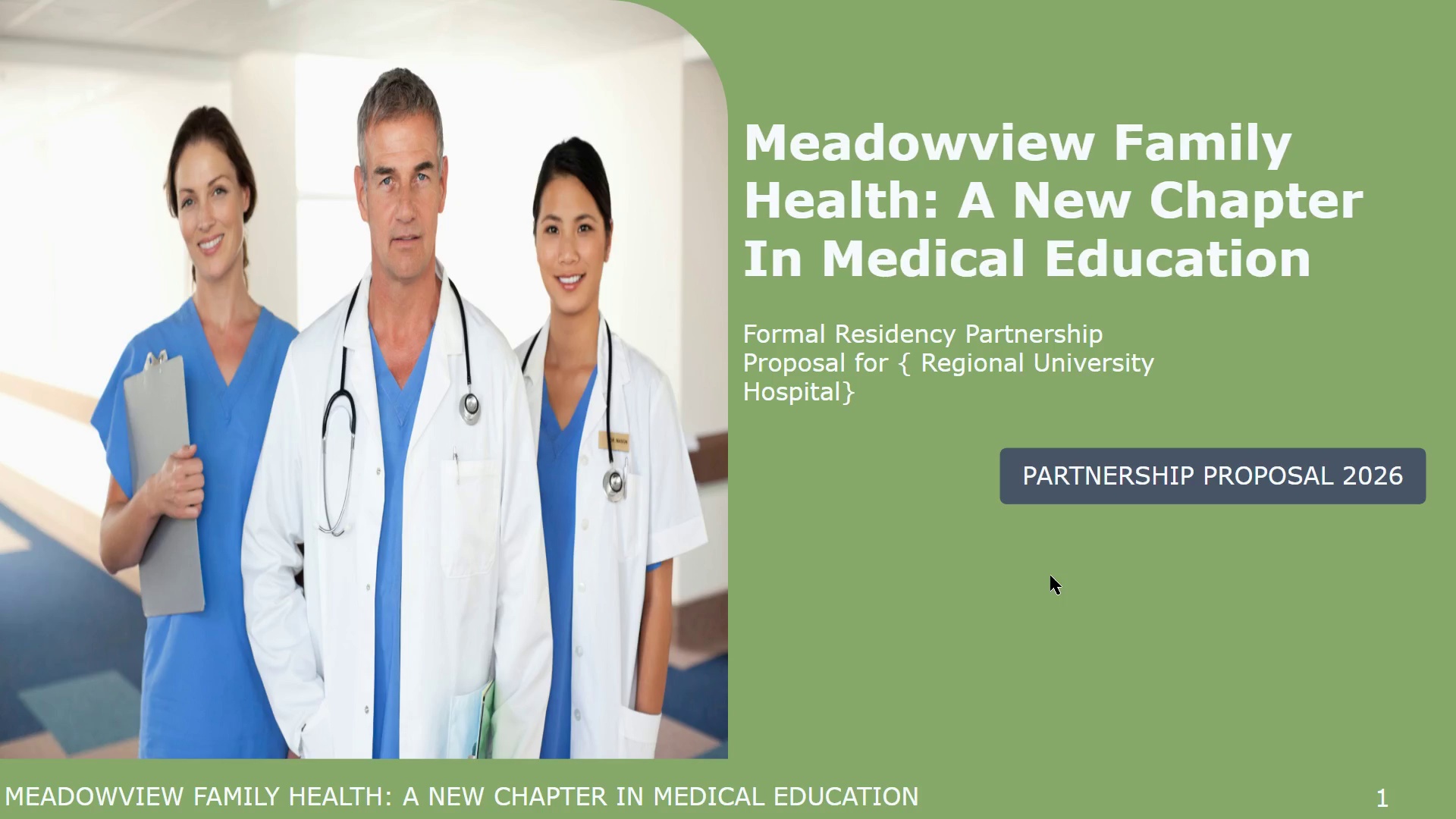 
wait(14.45)
 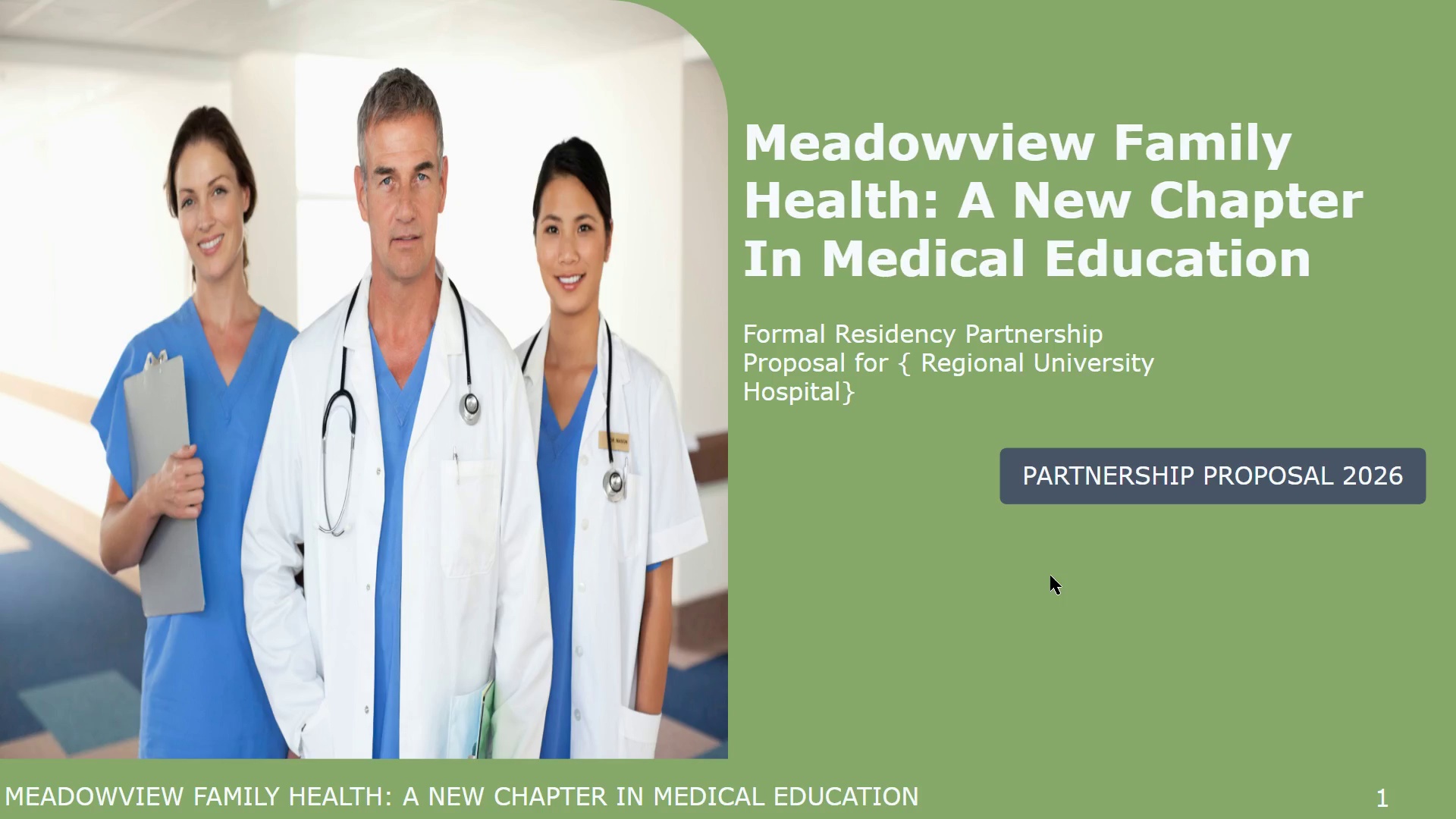 
key(Escape)
 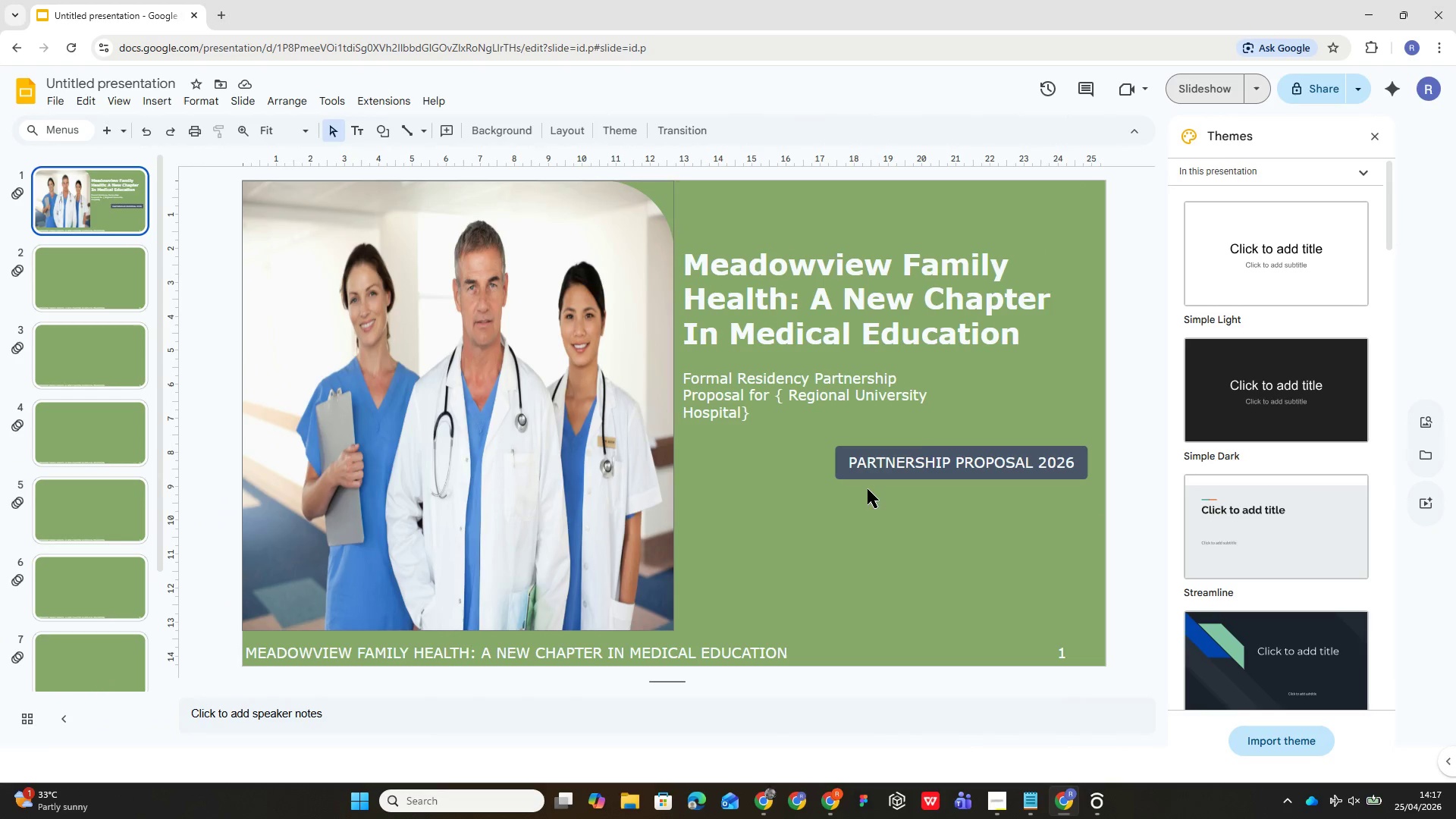 
left_click([899, 393])
 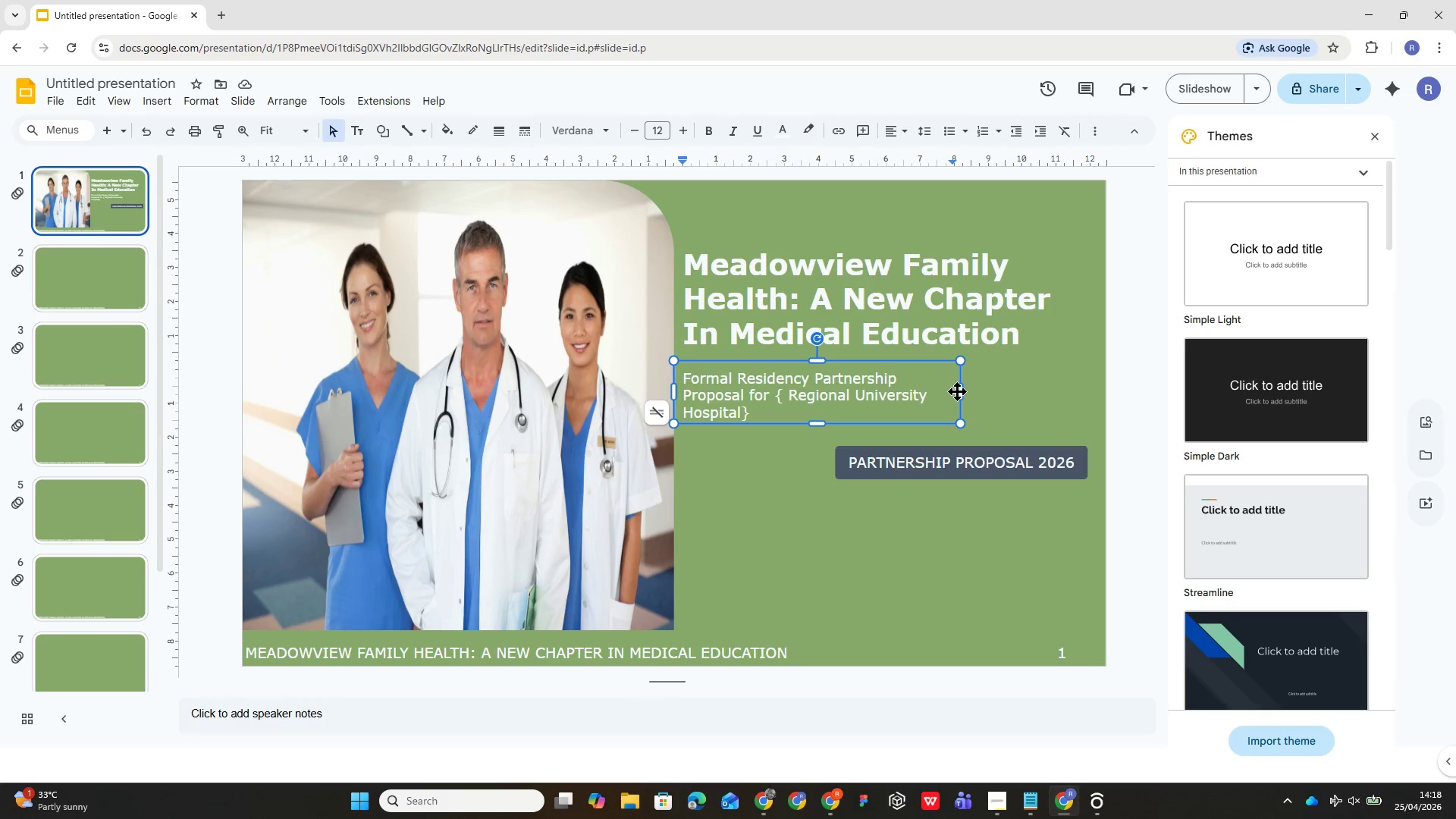 
left_click_drag(start_coordinate=[958, 391], to_coordinate=[1094, 385])
 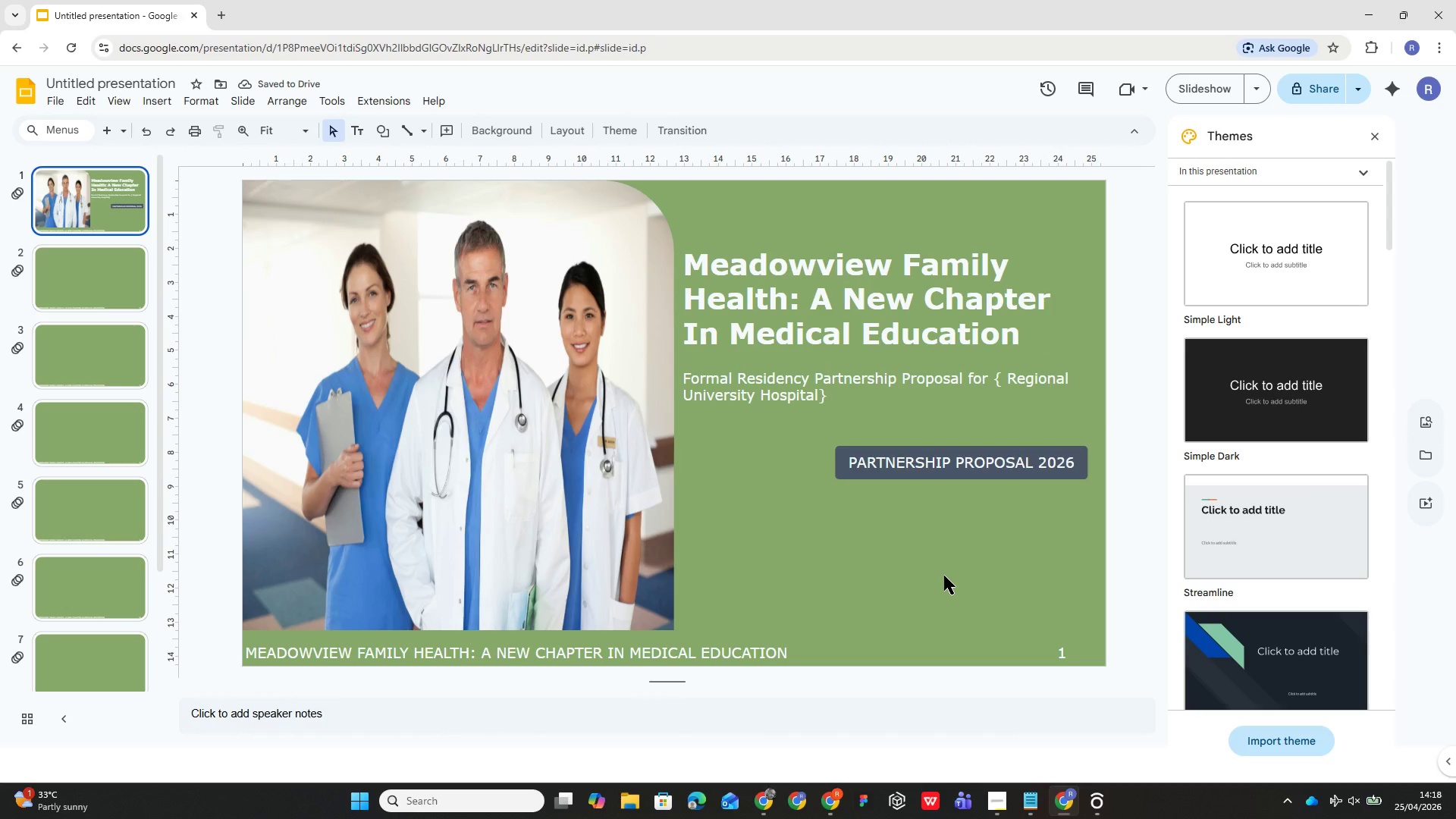 
wait(9.36)
 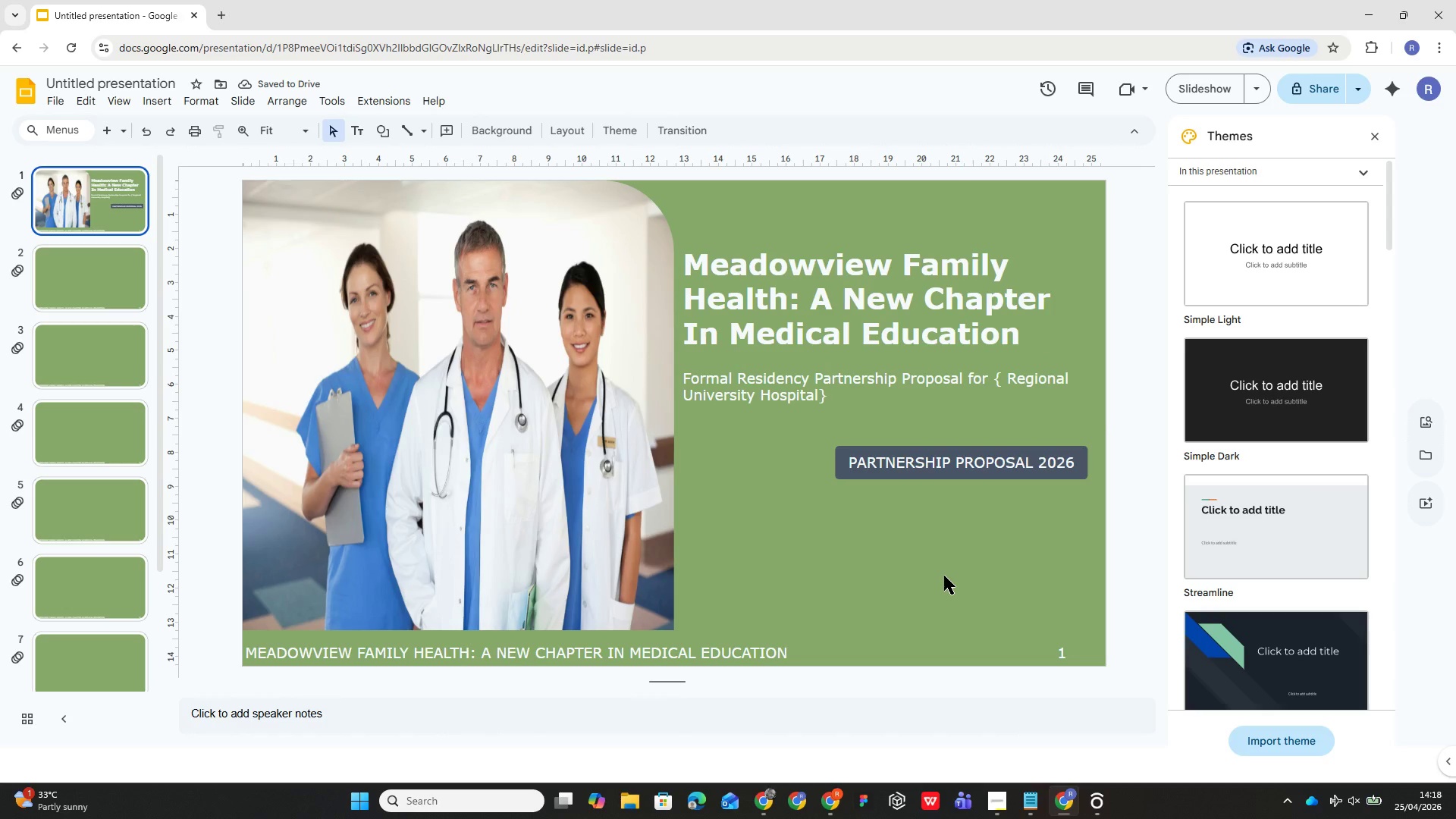 
left_click([1190, 86])
 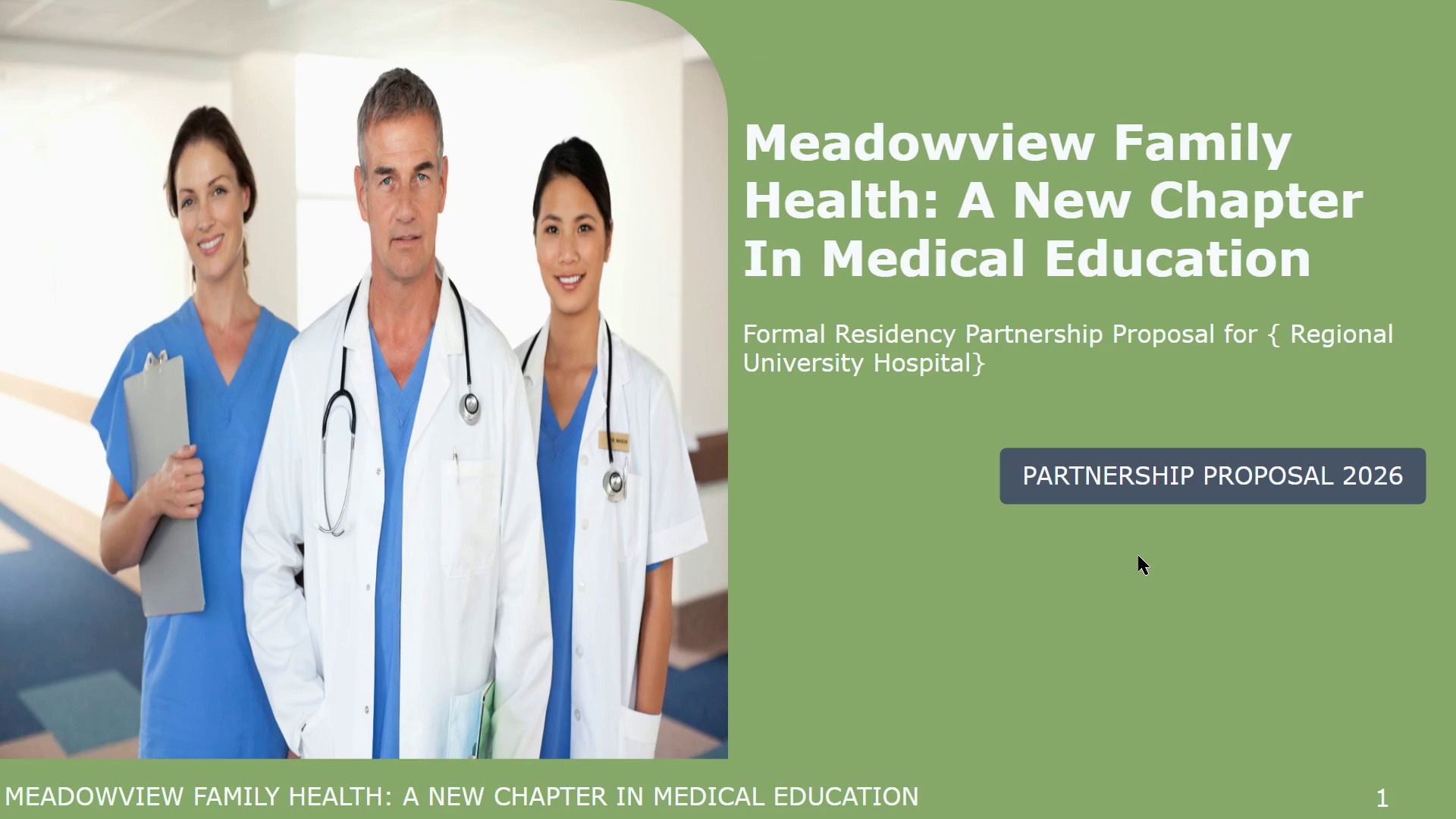 
wait(7.88)
 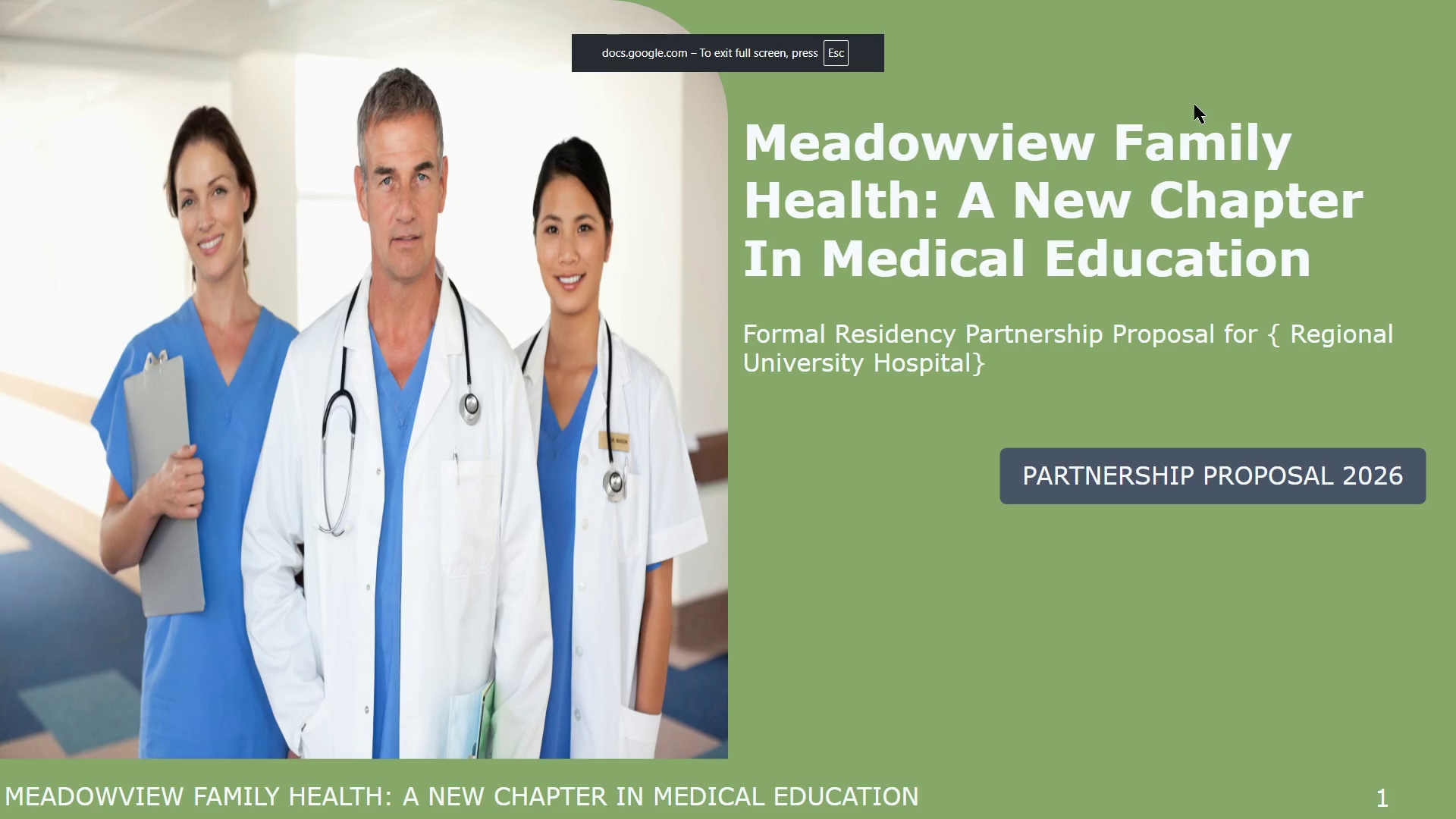 
key(Escape)
 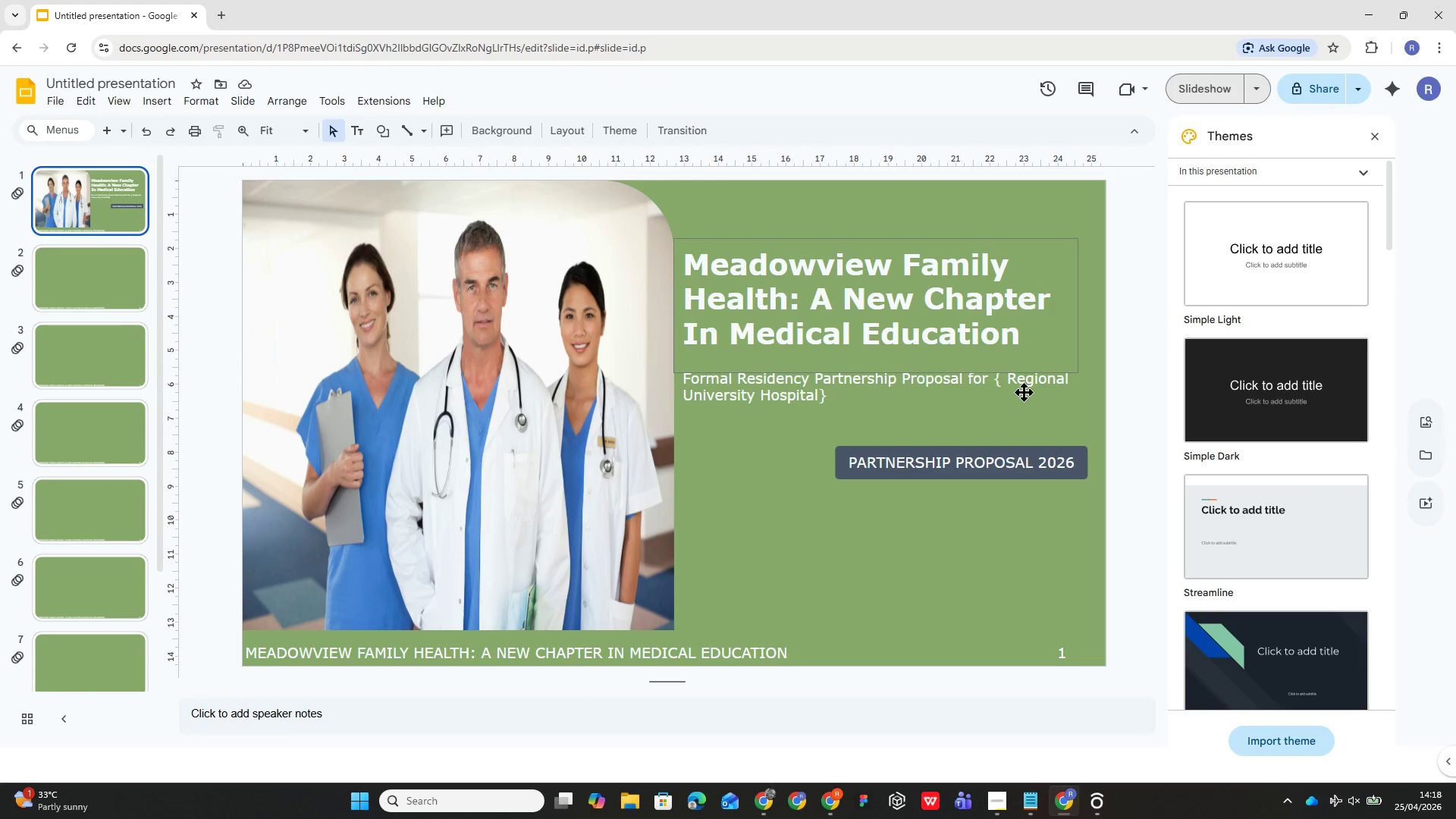 
left_click([1006, 389])
 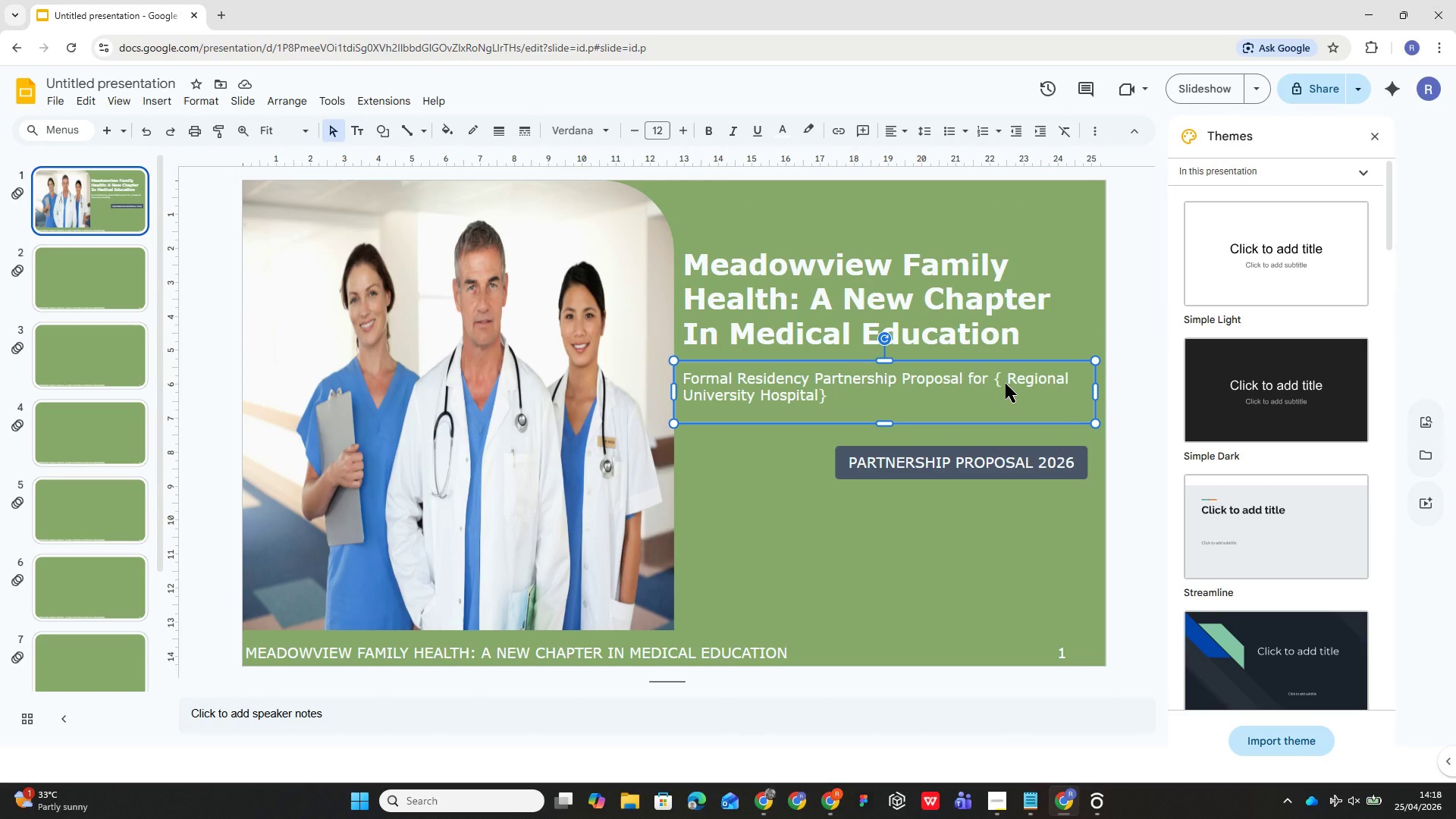 
left_click([1006, 384])
 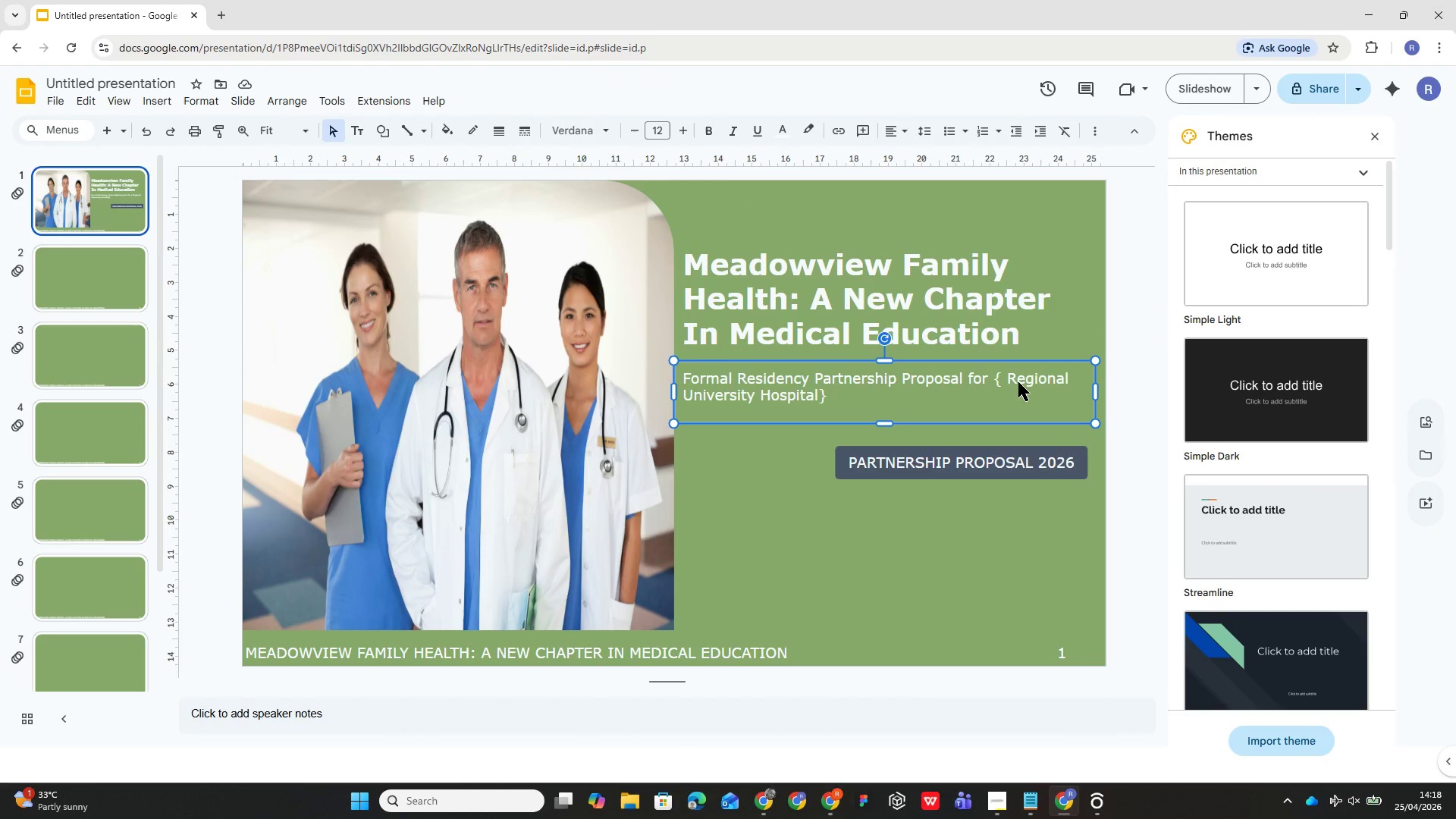 
double_click([1005, 377])
 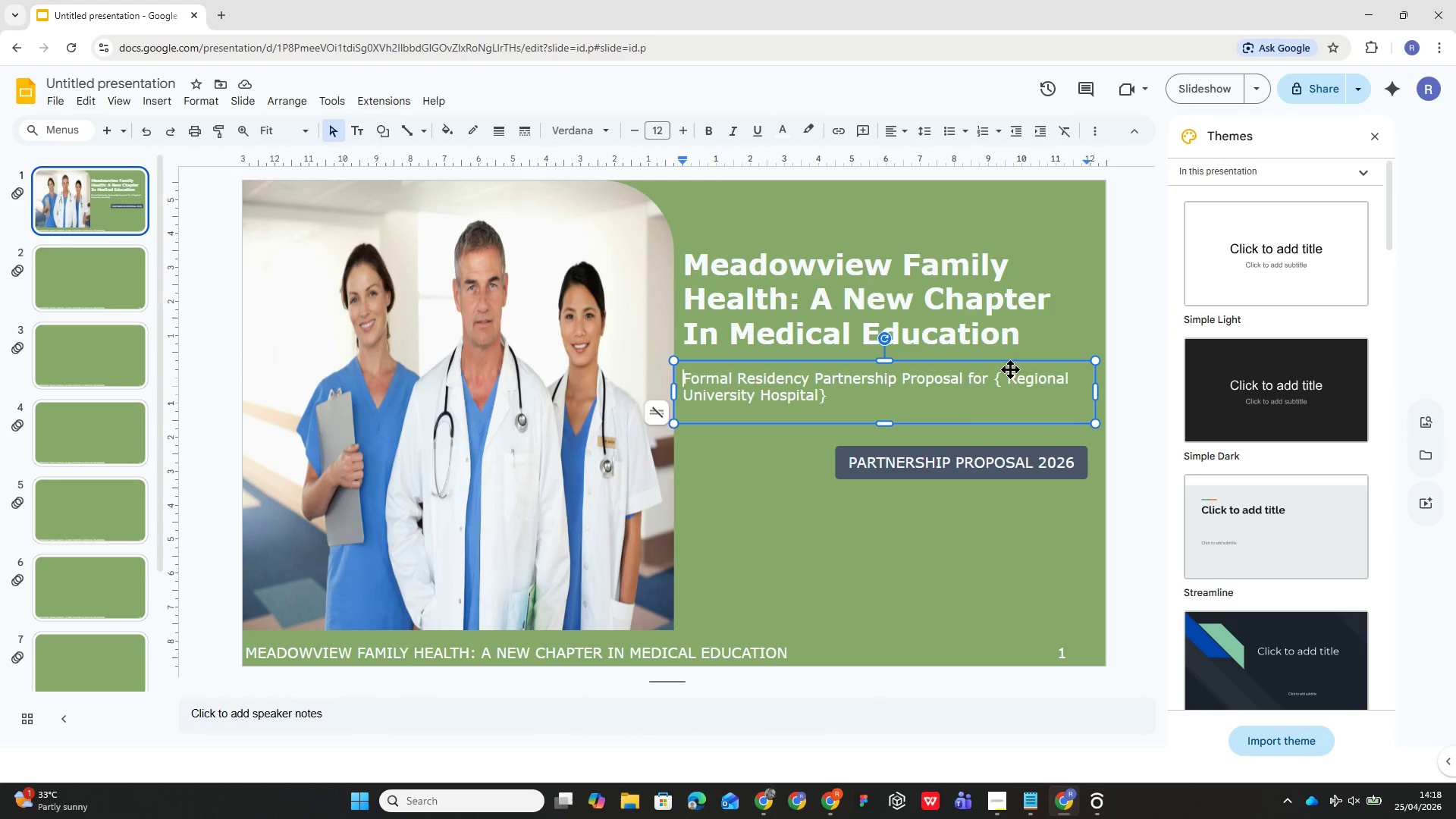 
left_click_drag(start_coordinate=[1007, 374], to_coordinate=[1007, 378])
 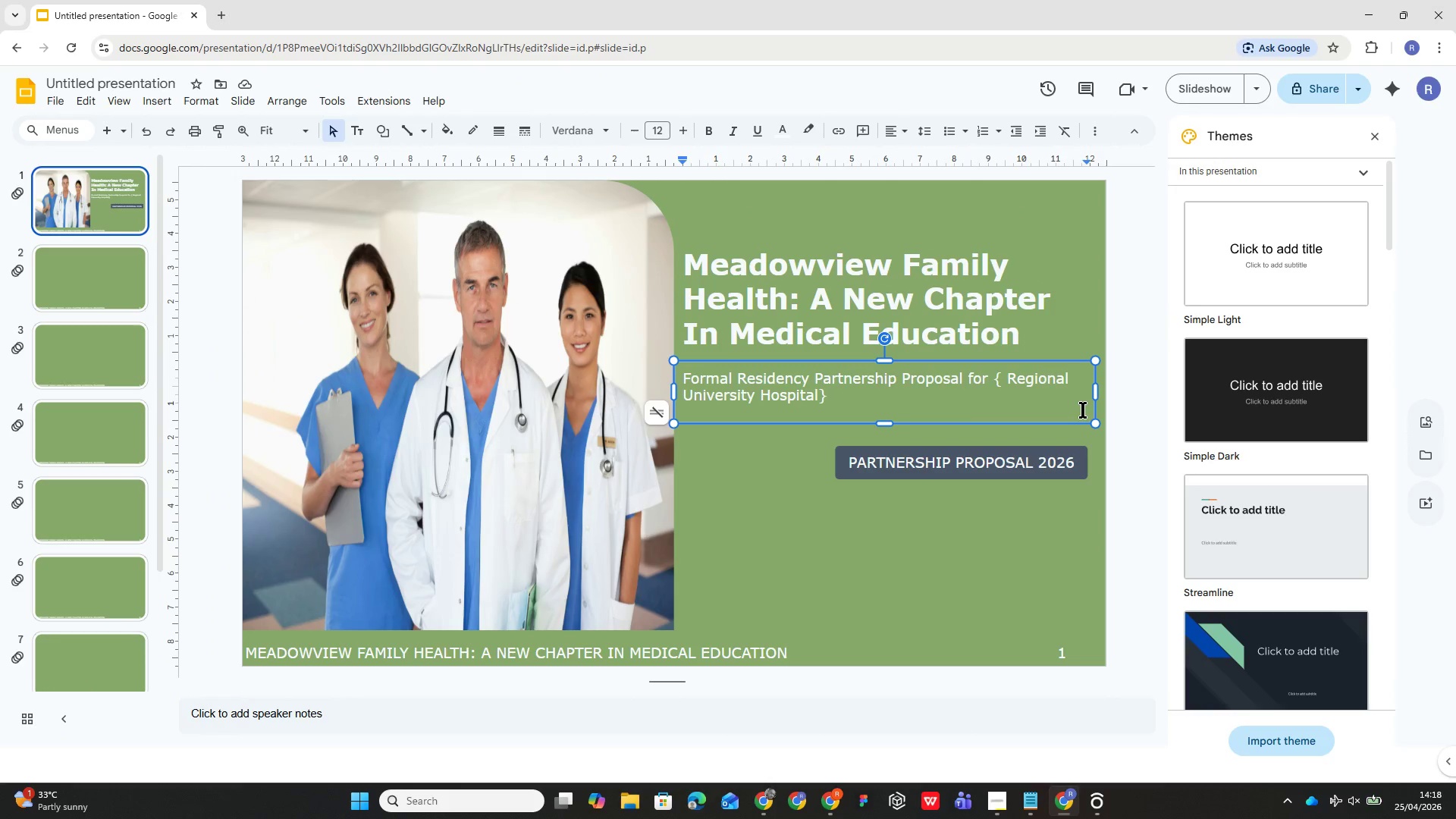 
key(Backspace)
 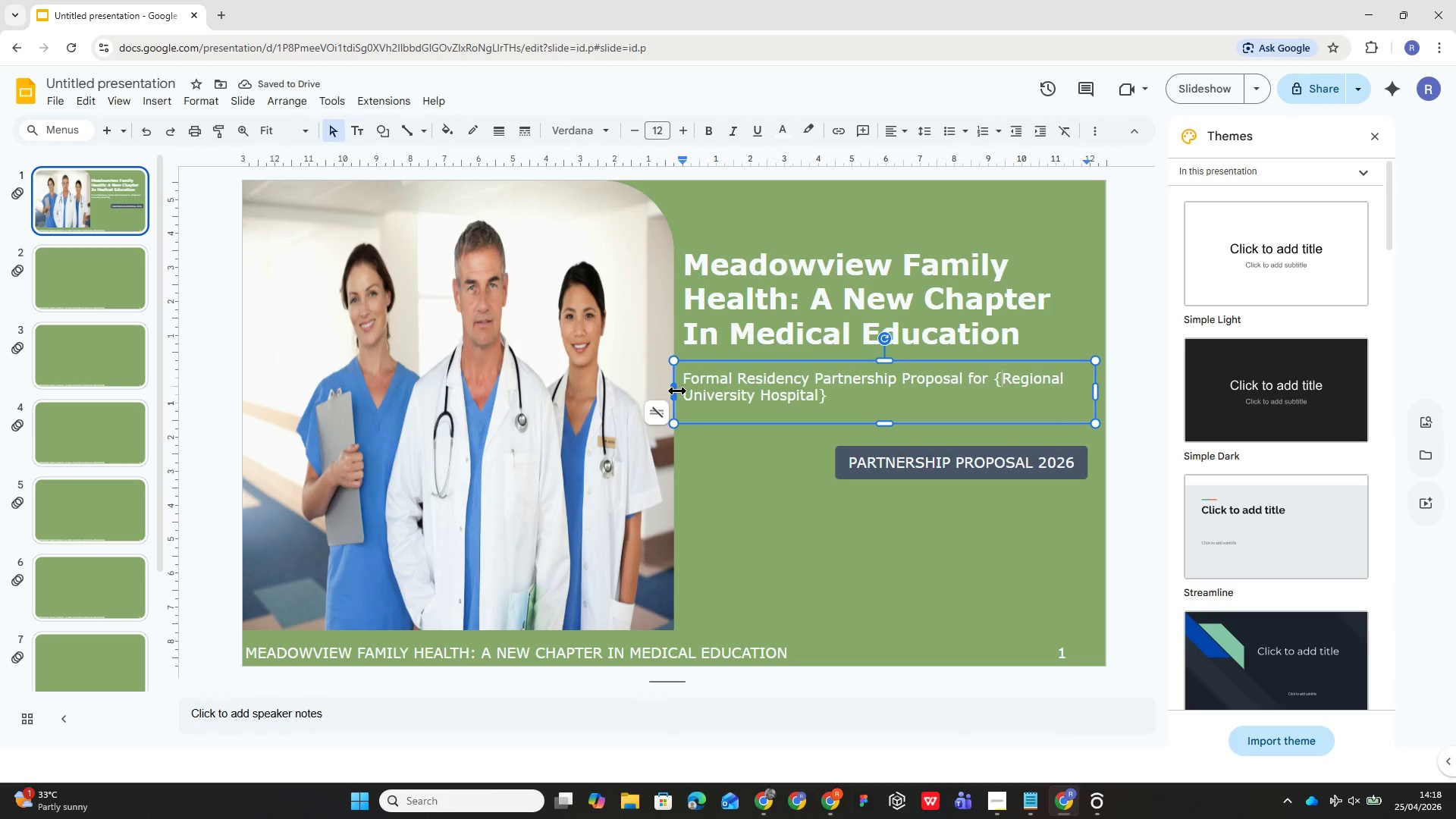 
left_click([684, 400])
 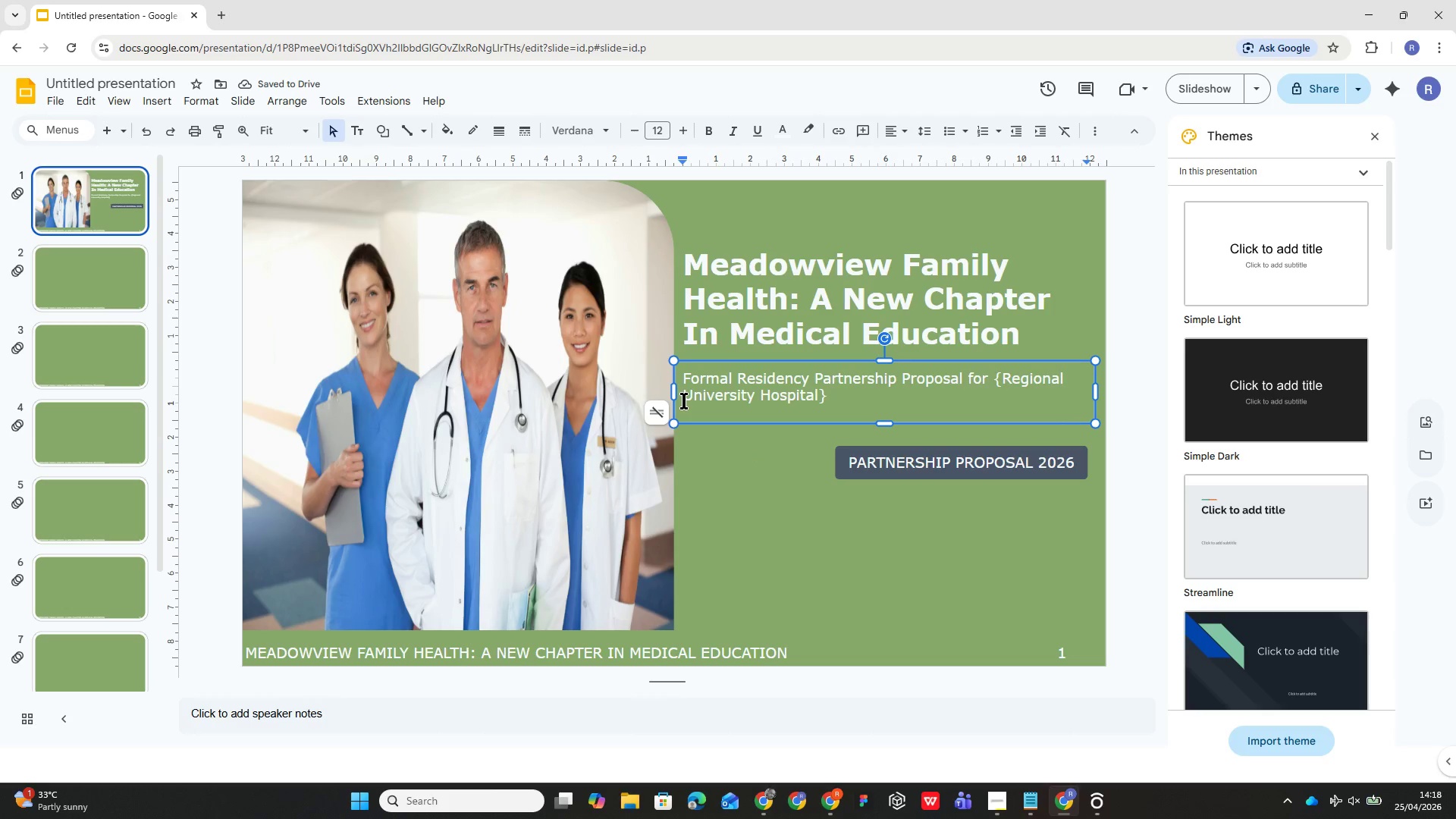 
key(Backspace)
 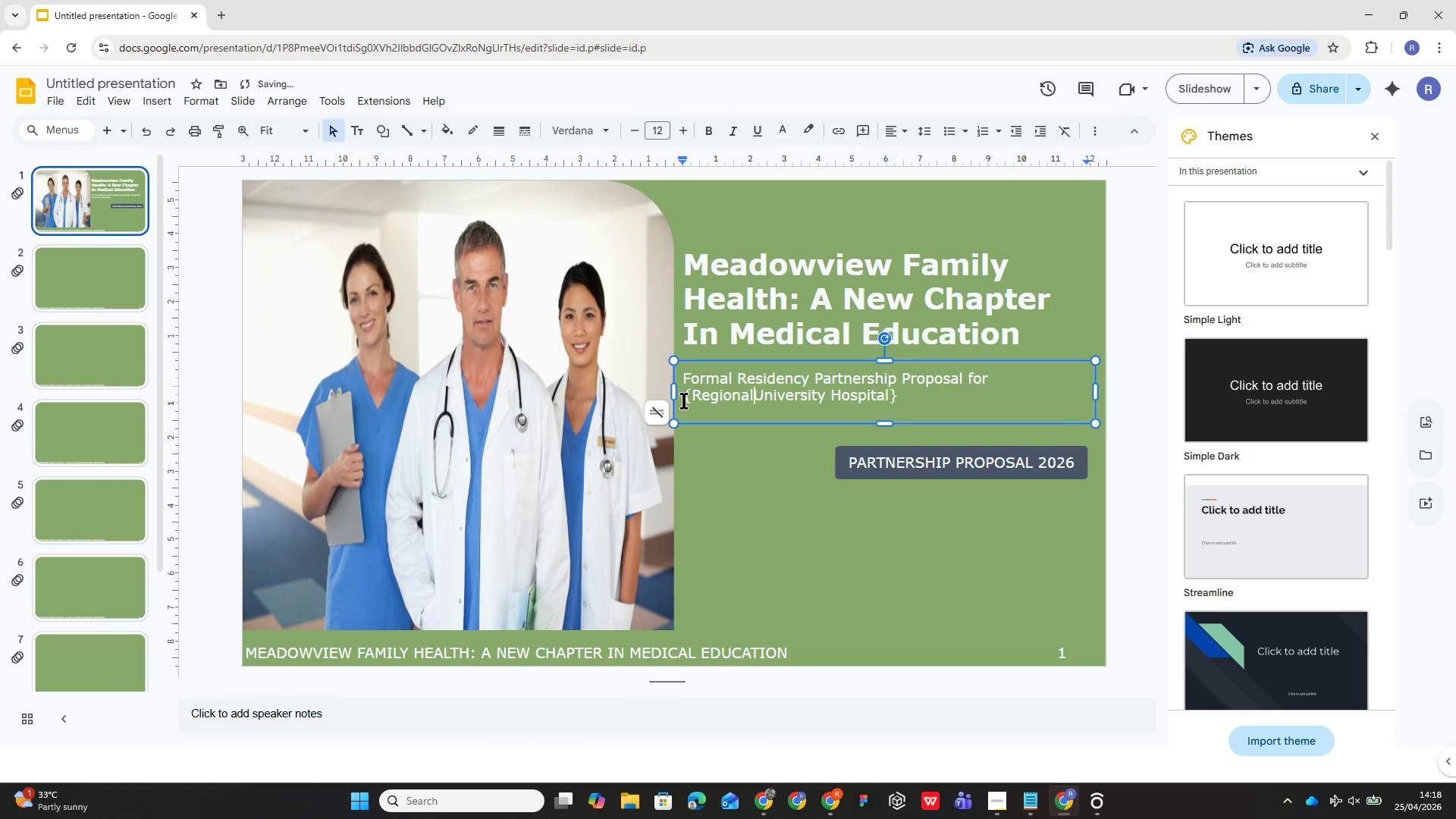 
key(Space)
 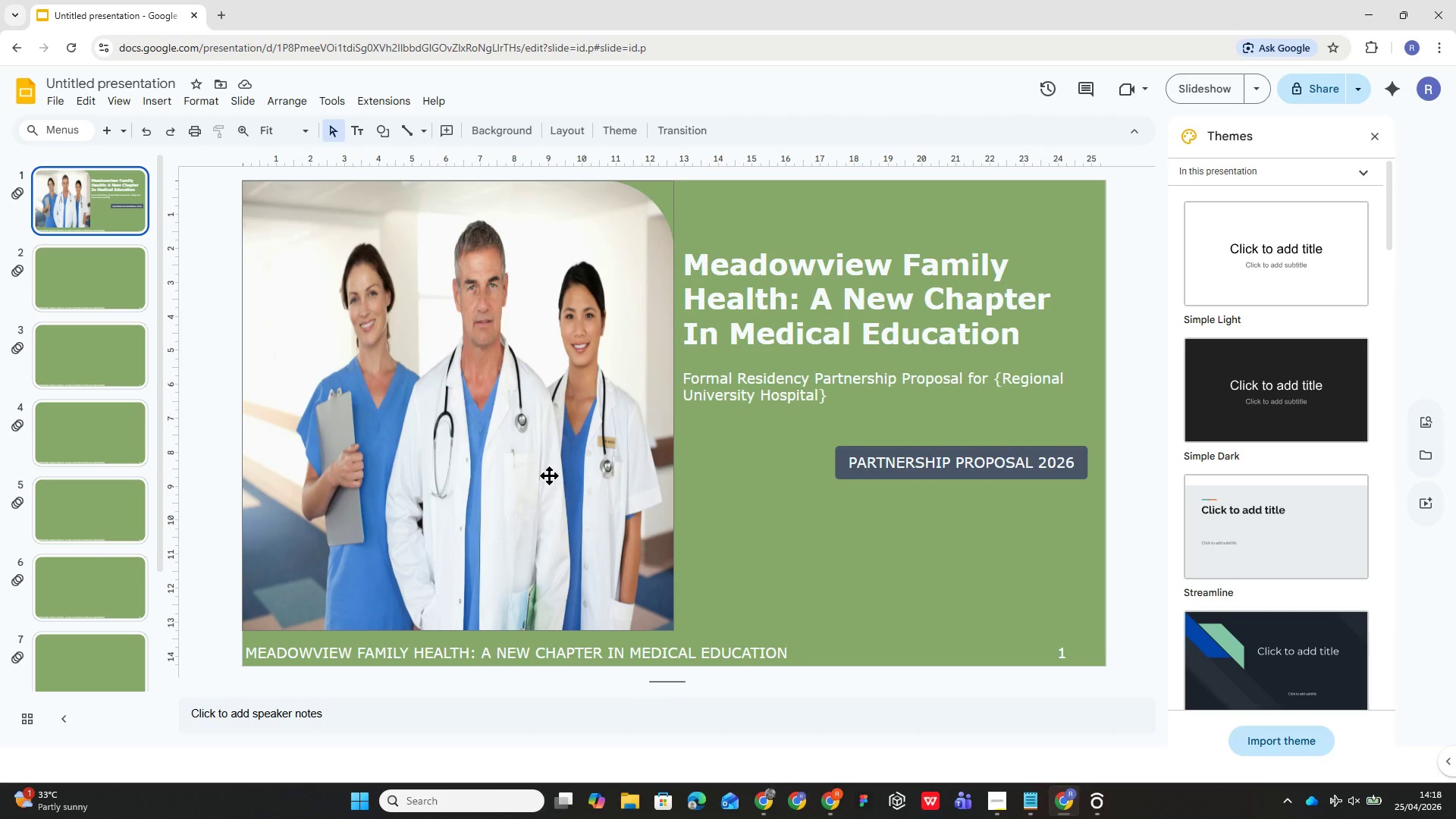 
wait(26.72)
 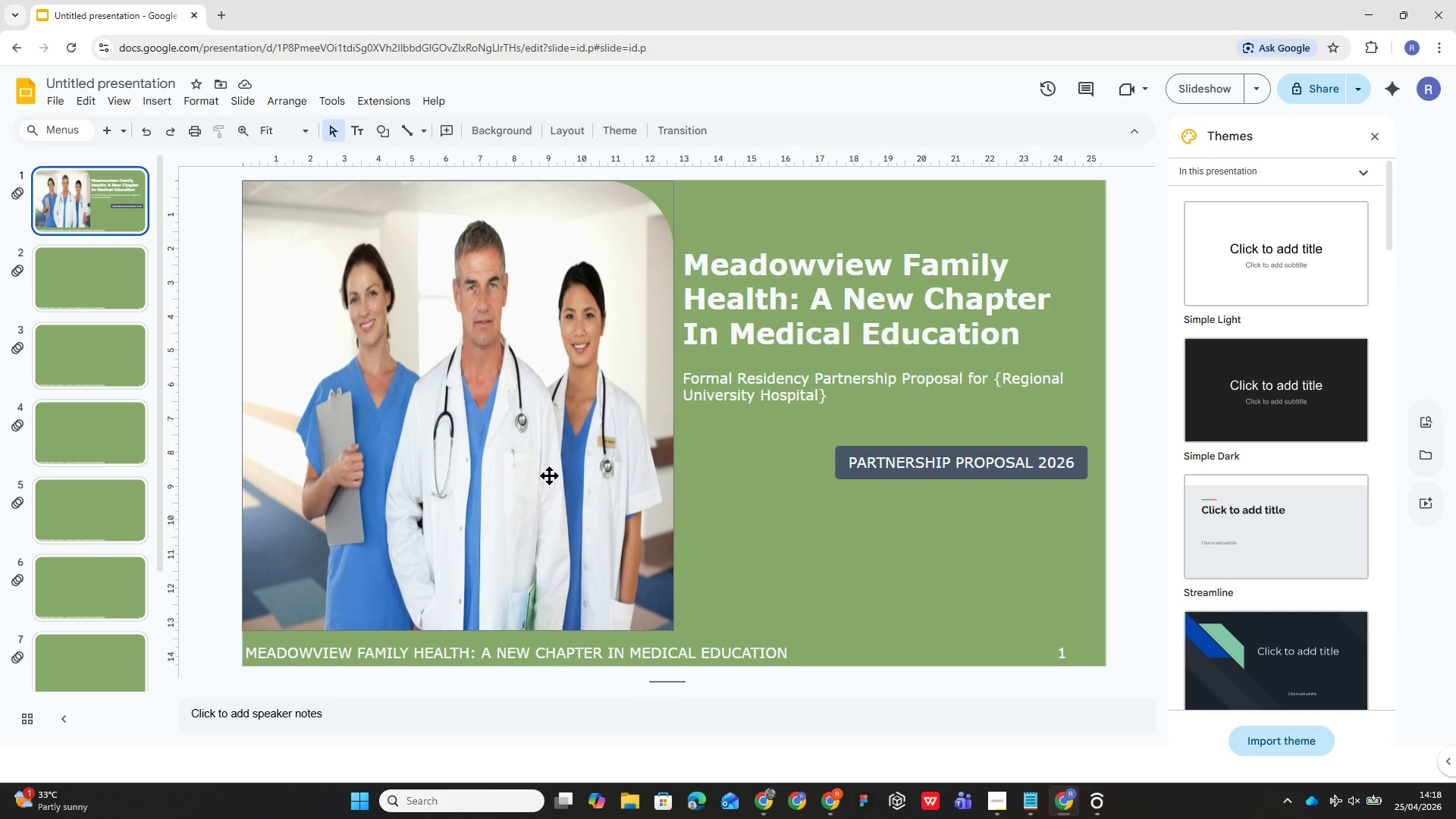 
left_click([510, 129])
 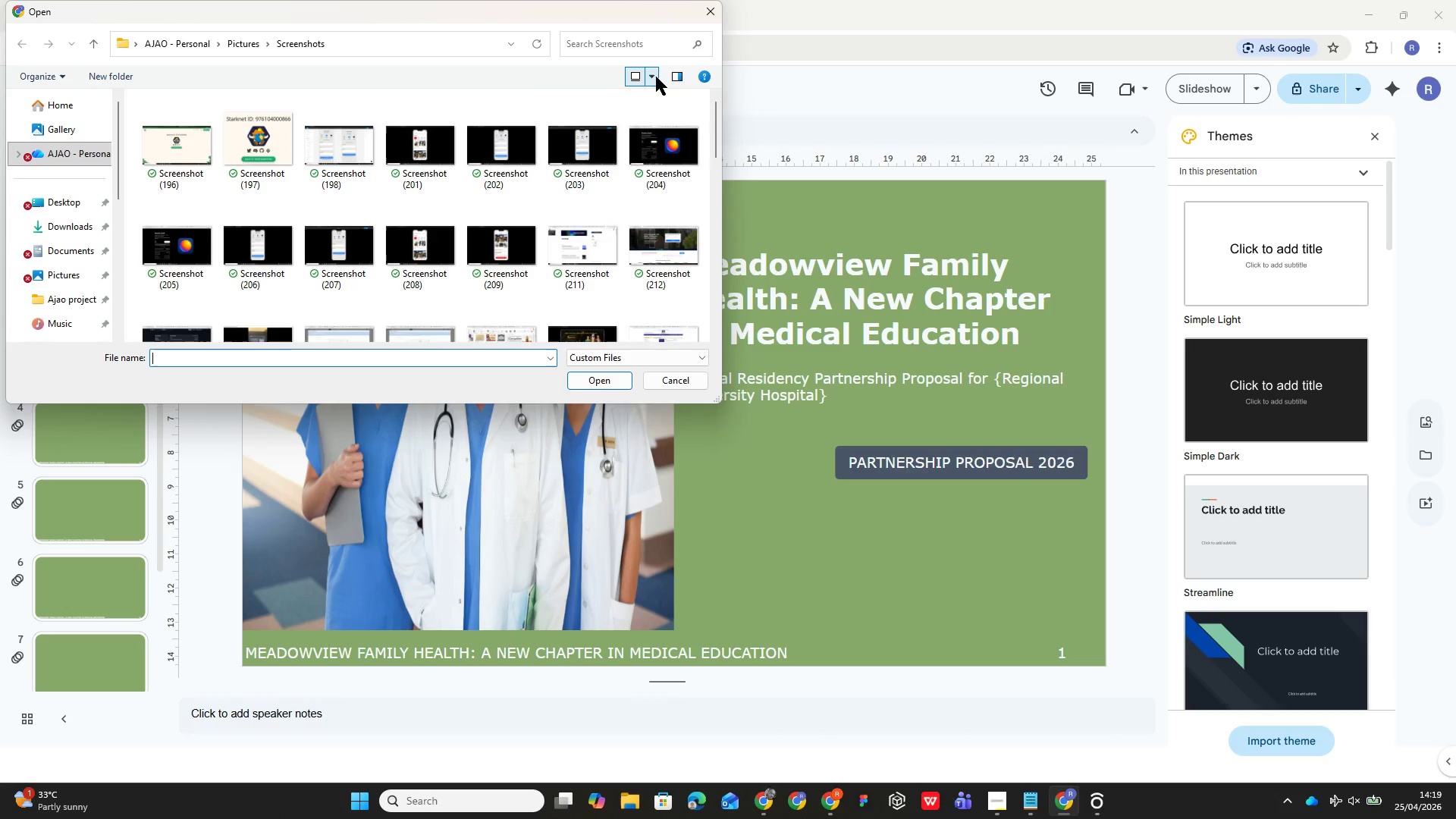 
left_click([712, 17])
 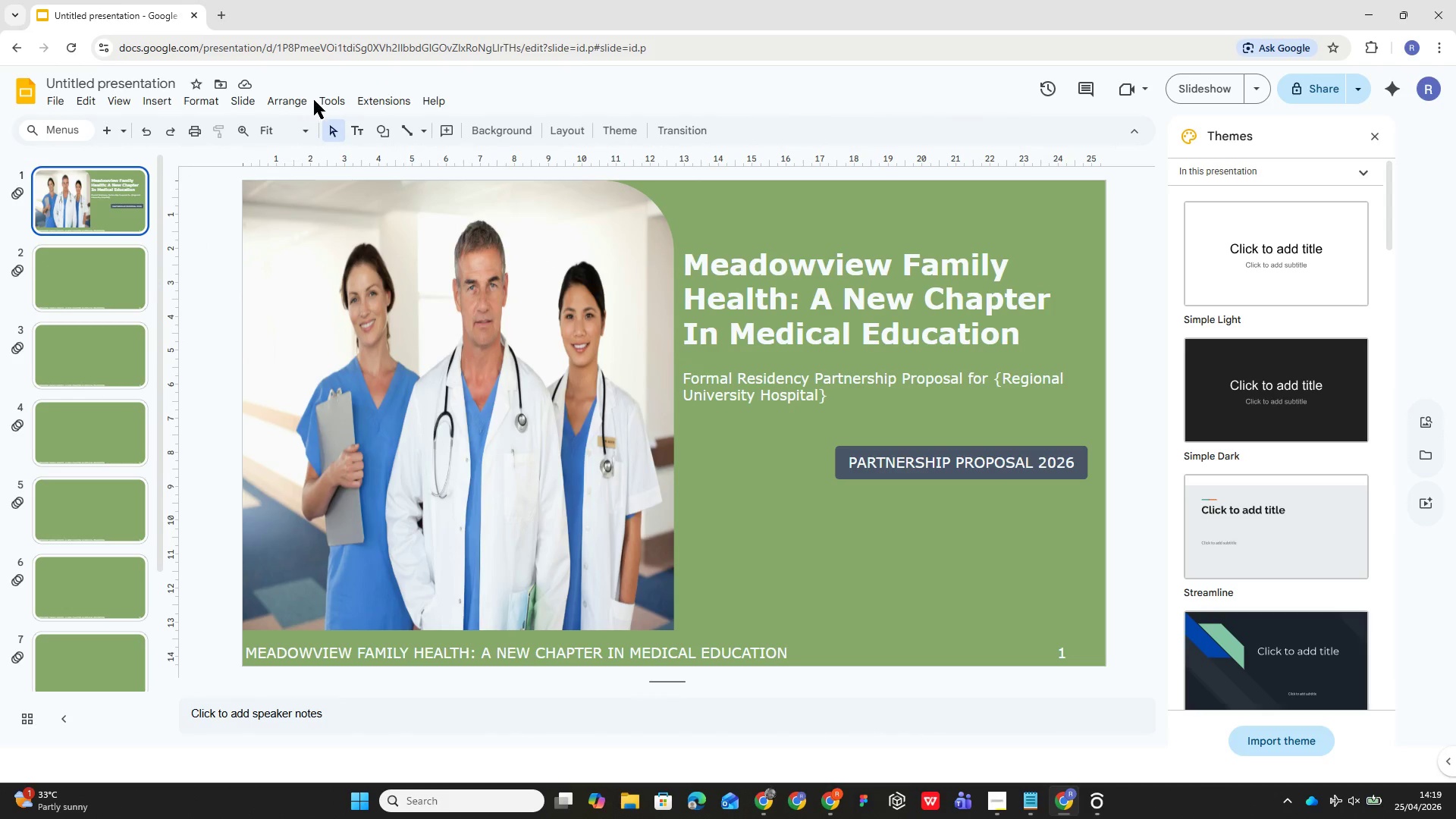 
left_click([152, 99])
 